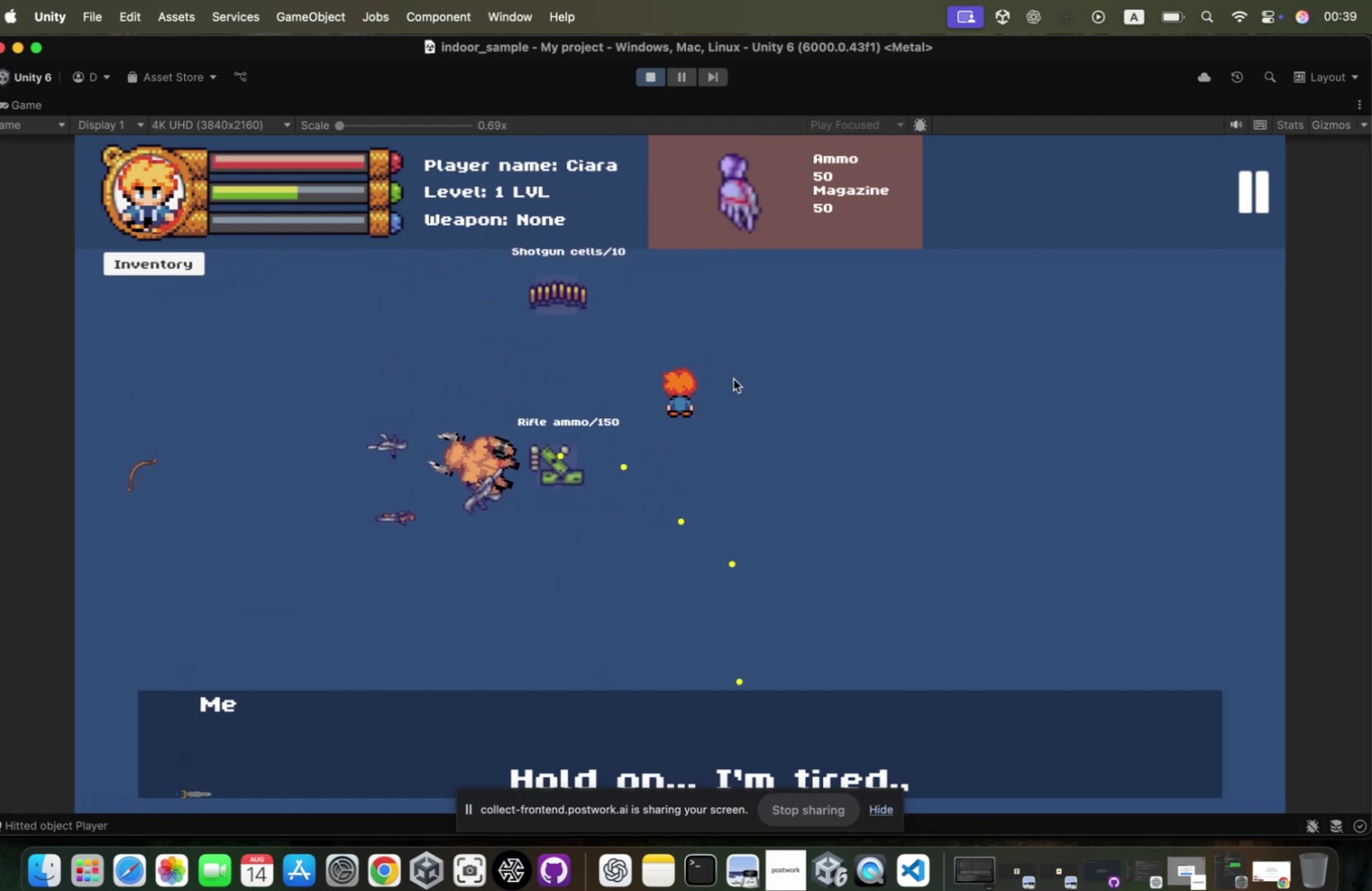 
hold_key(key=S, duration=0.74)
 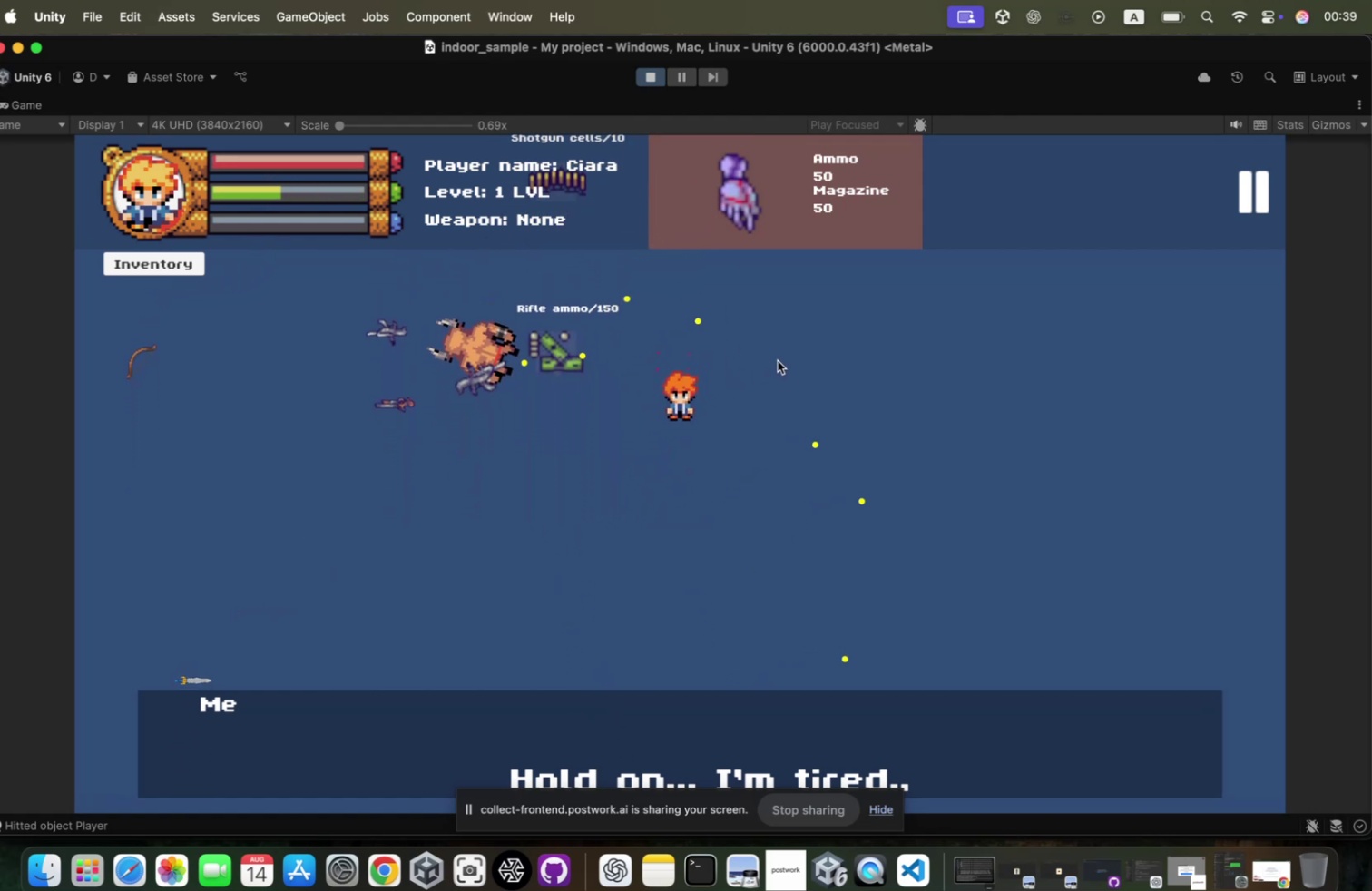 
type(ssawawa)
 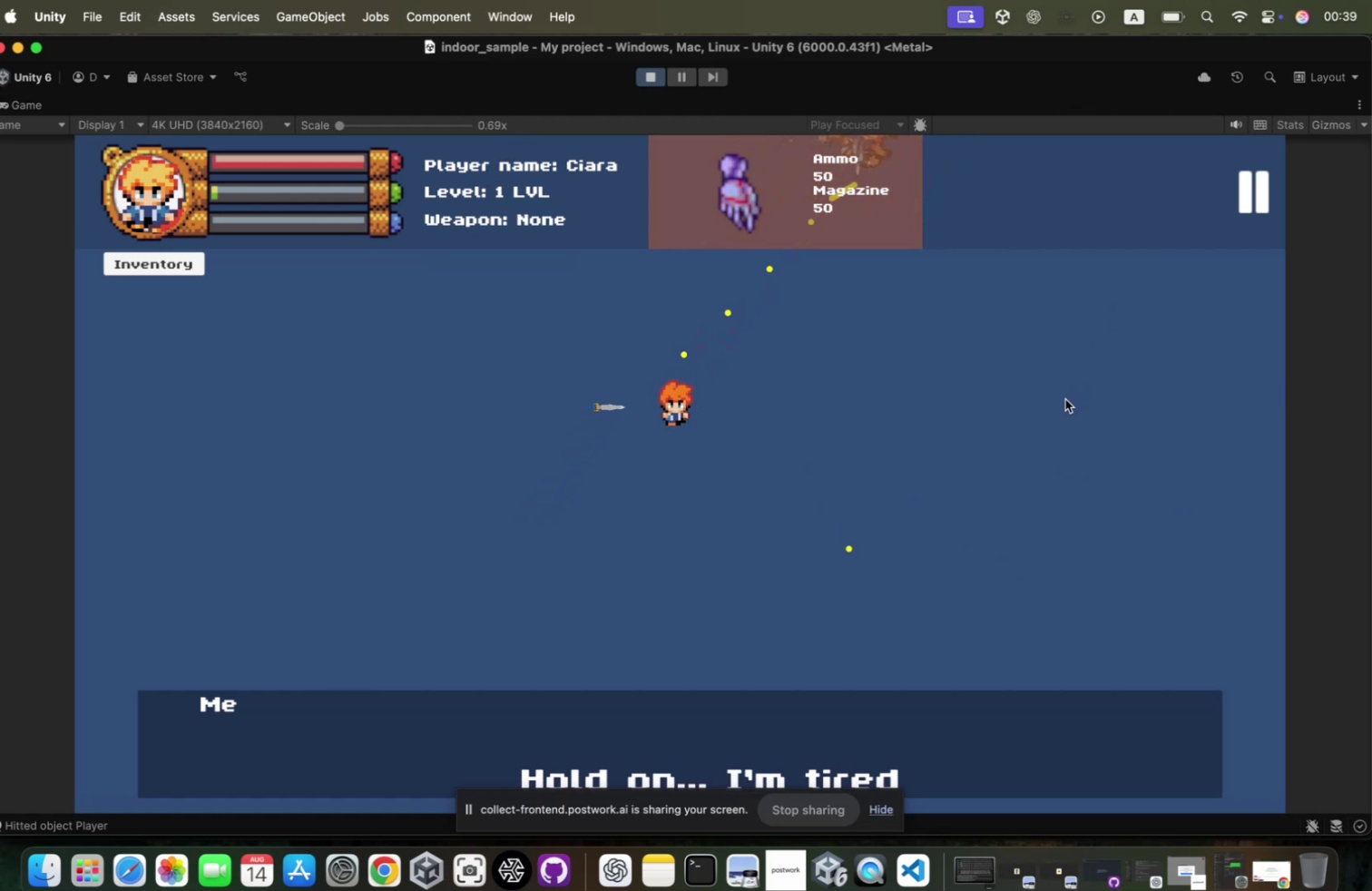 
hold_key(key=D, duration=0.31)
 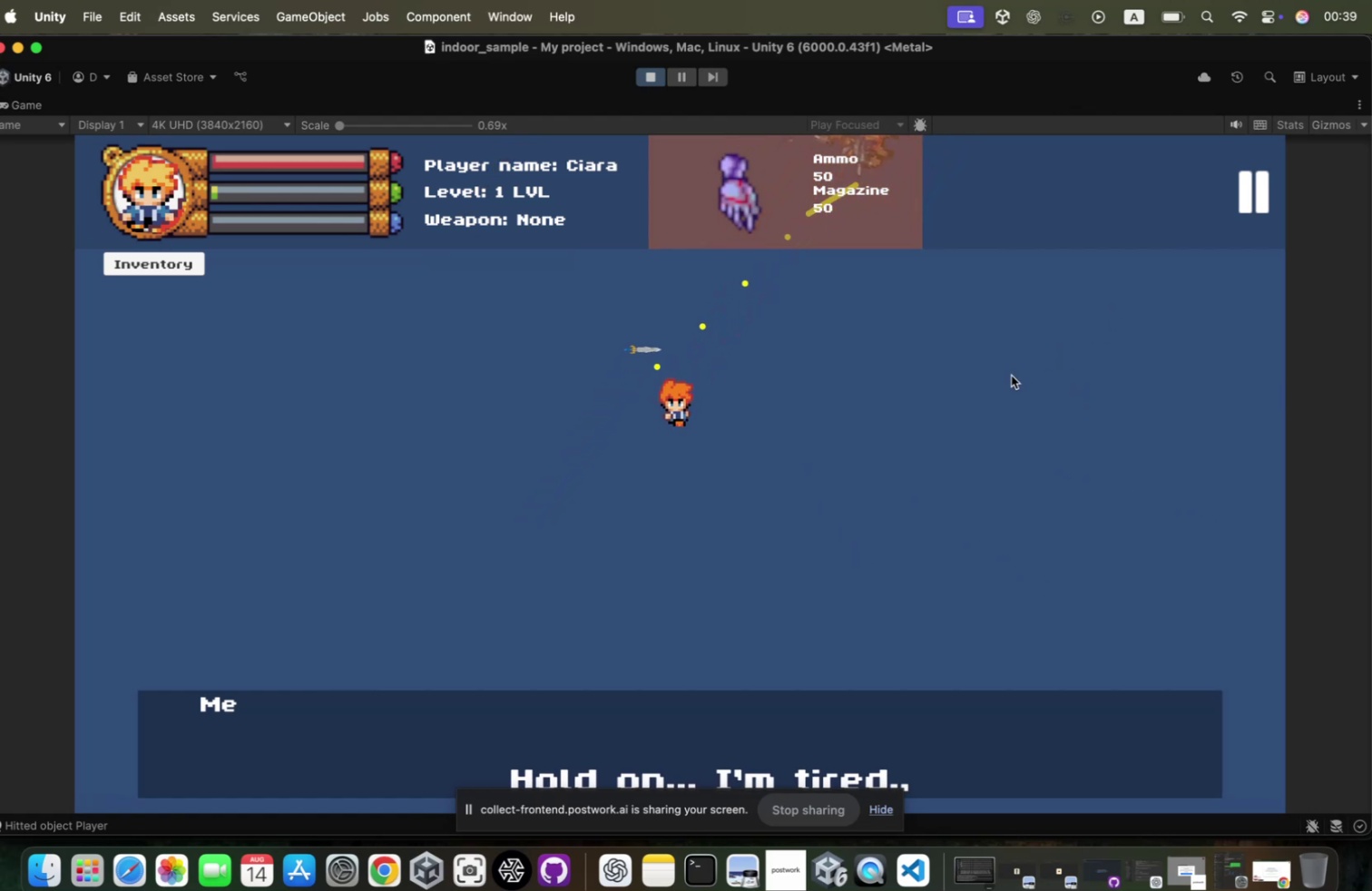 
key(Enter)
 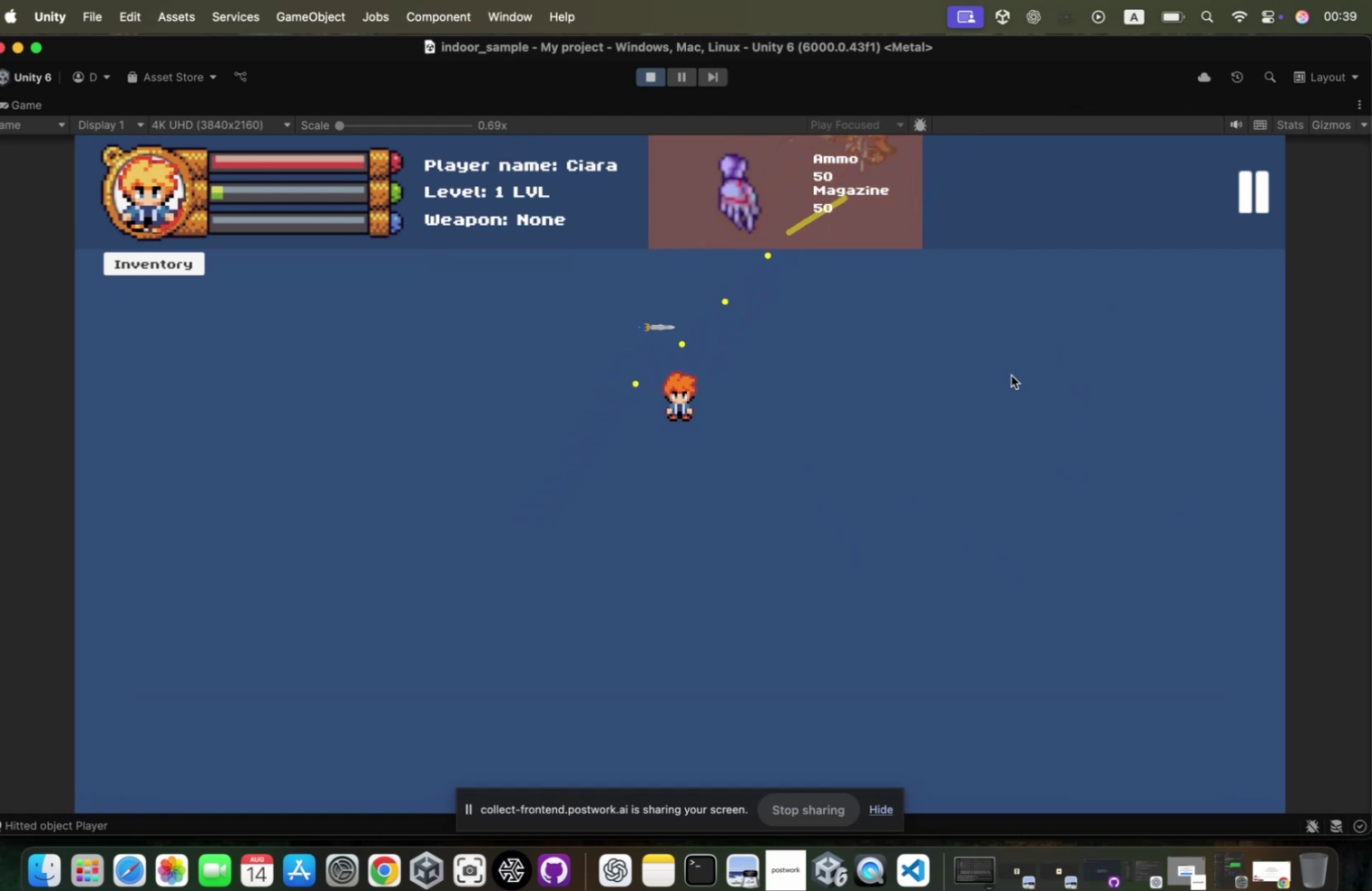 
key(Enter)
 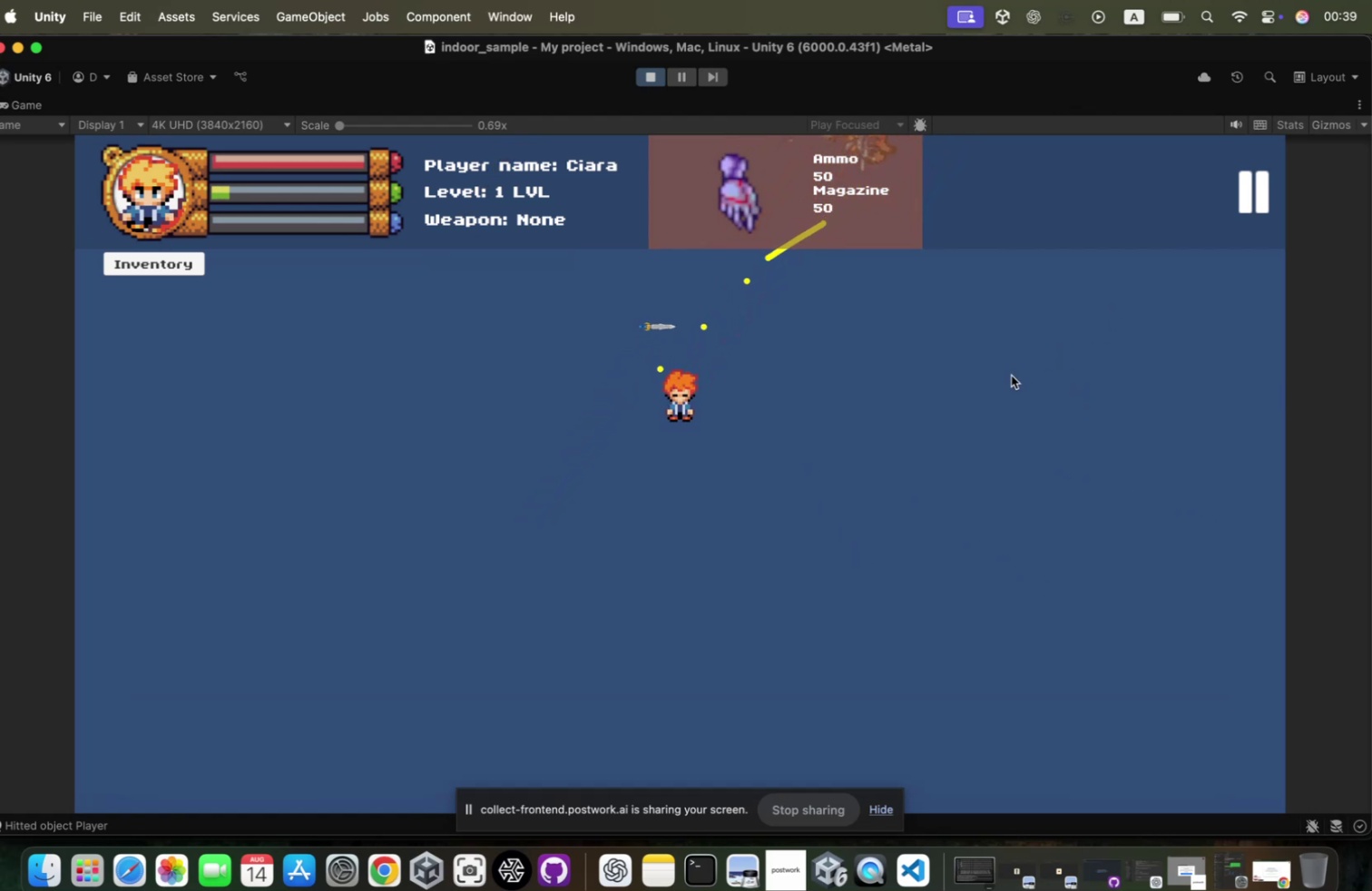 
hold_key(key=D, duration=0.81)
 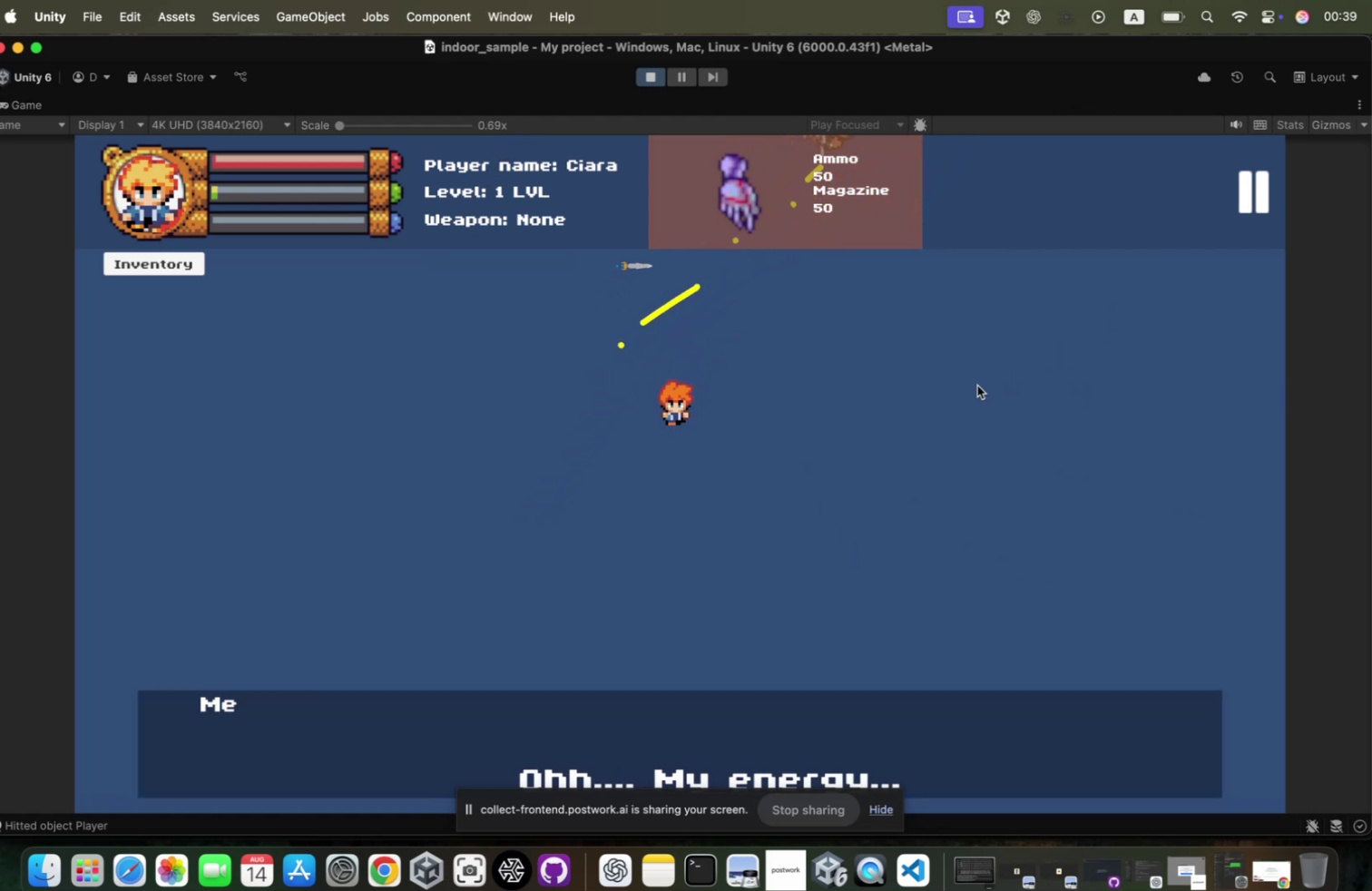 
key(W)
 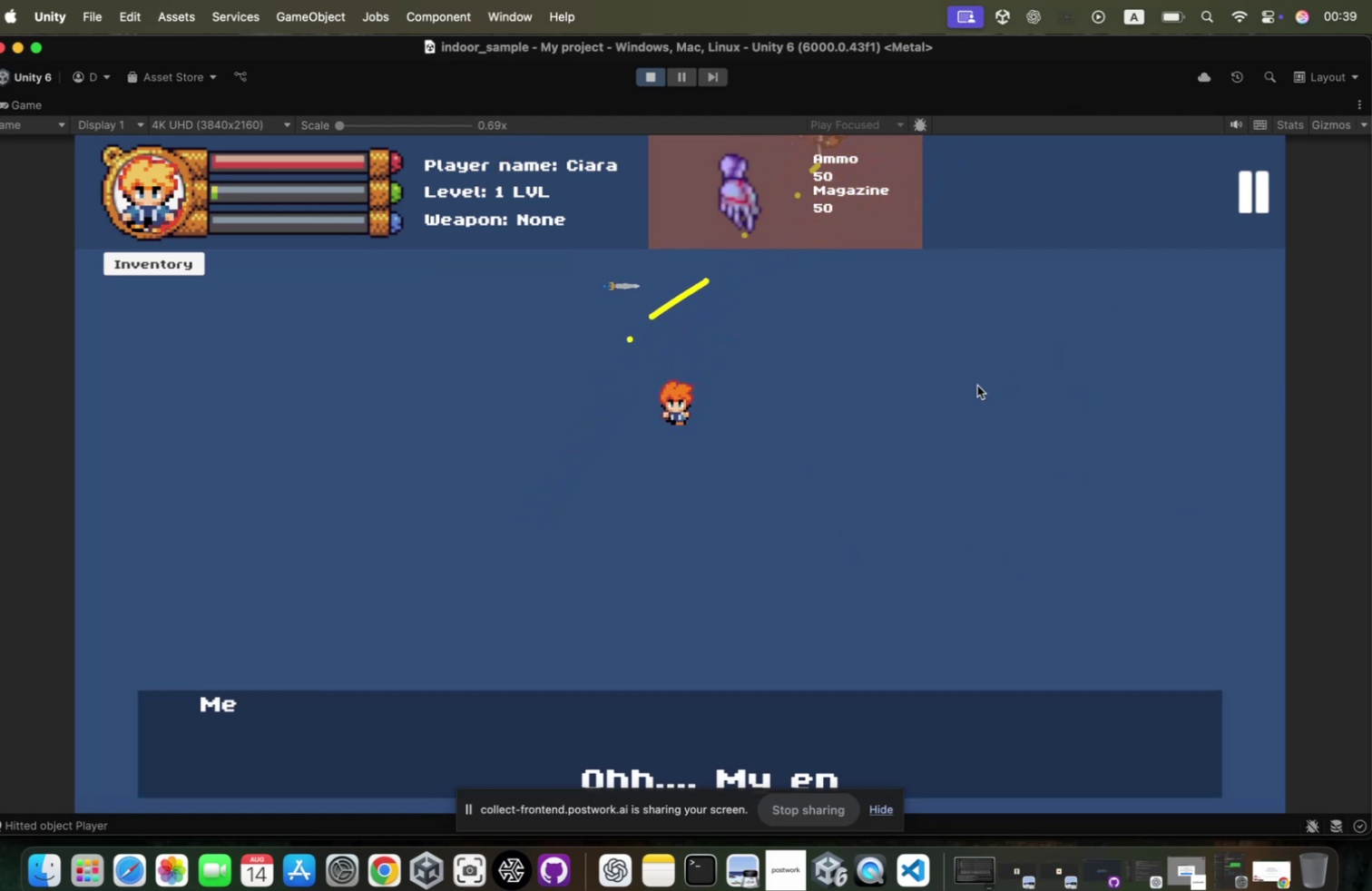 
key(Enter)
 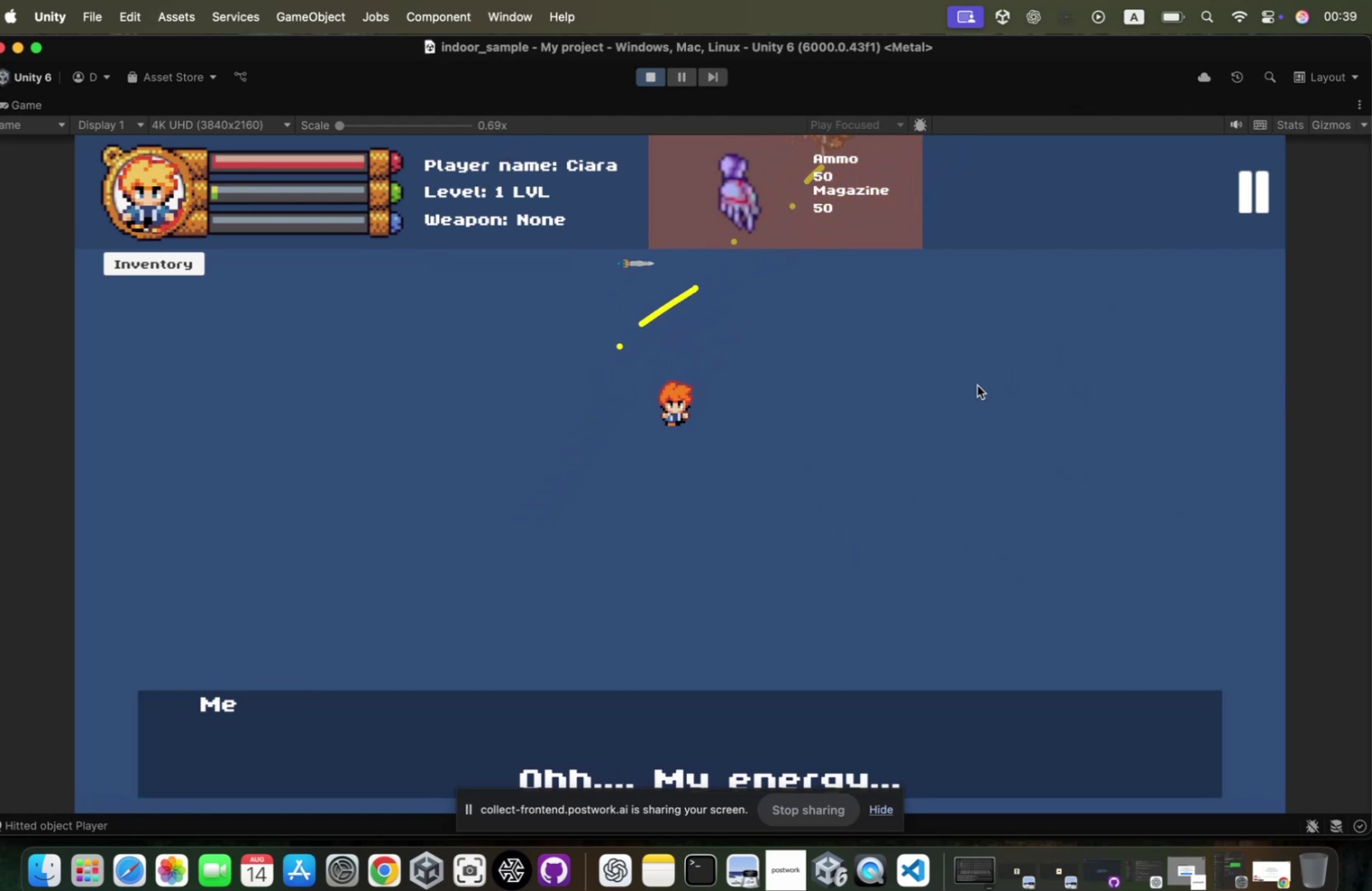 
key(Enter)
 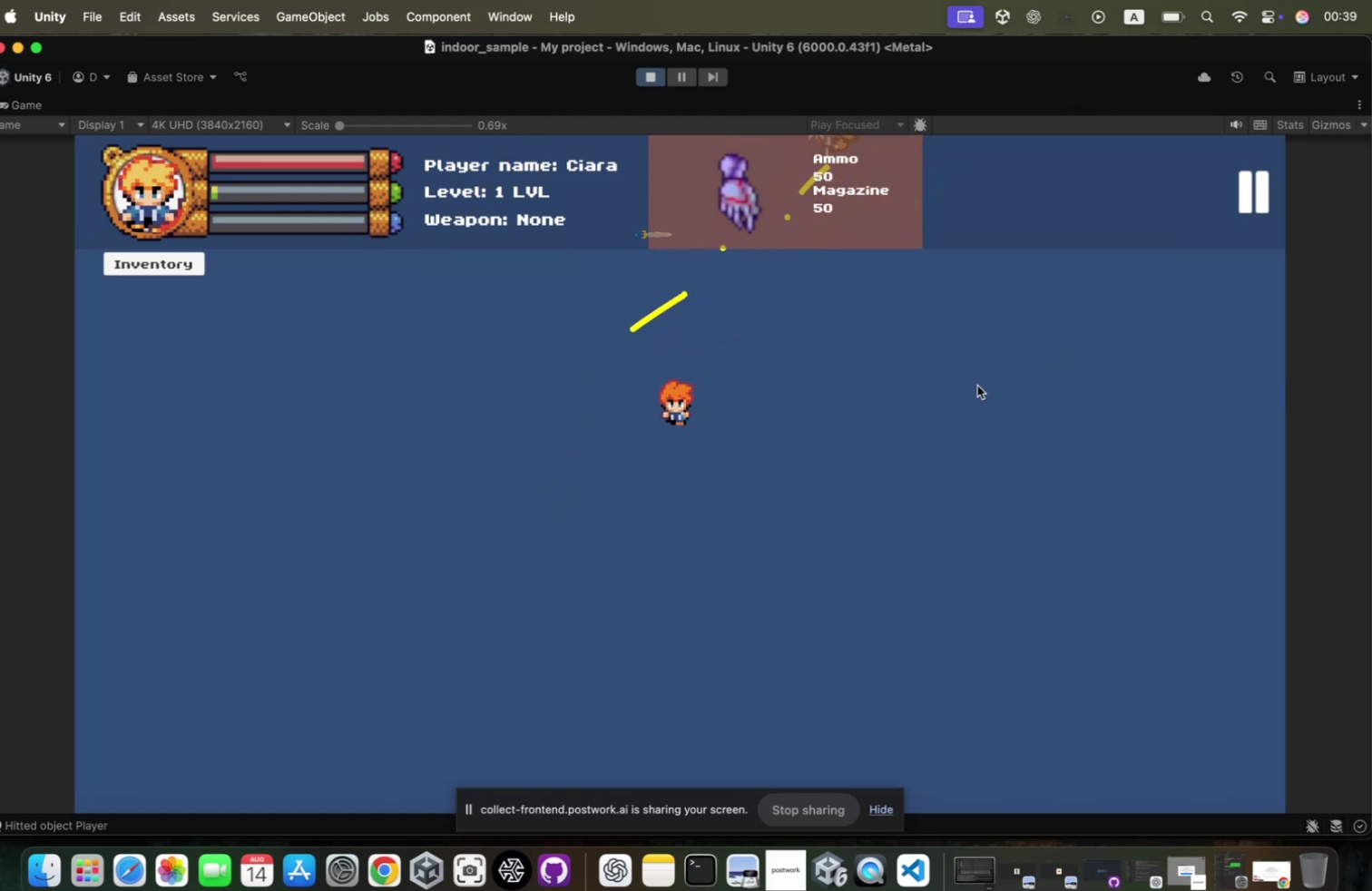 
hold_key(key=D, duration=0.4)
 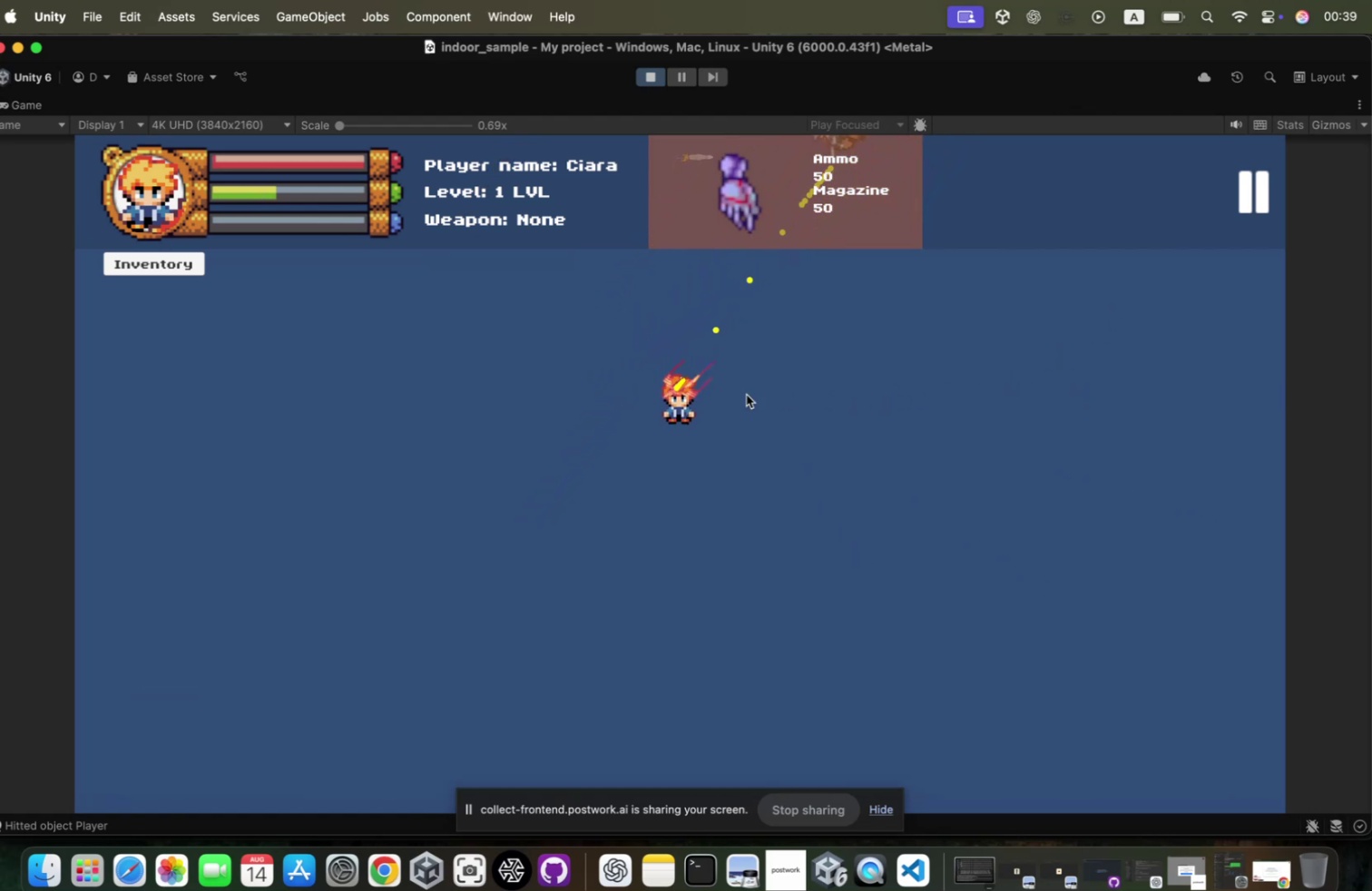 
key(Enter)
 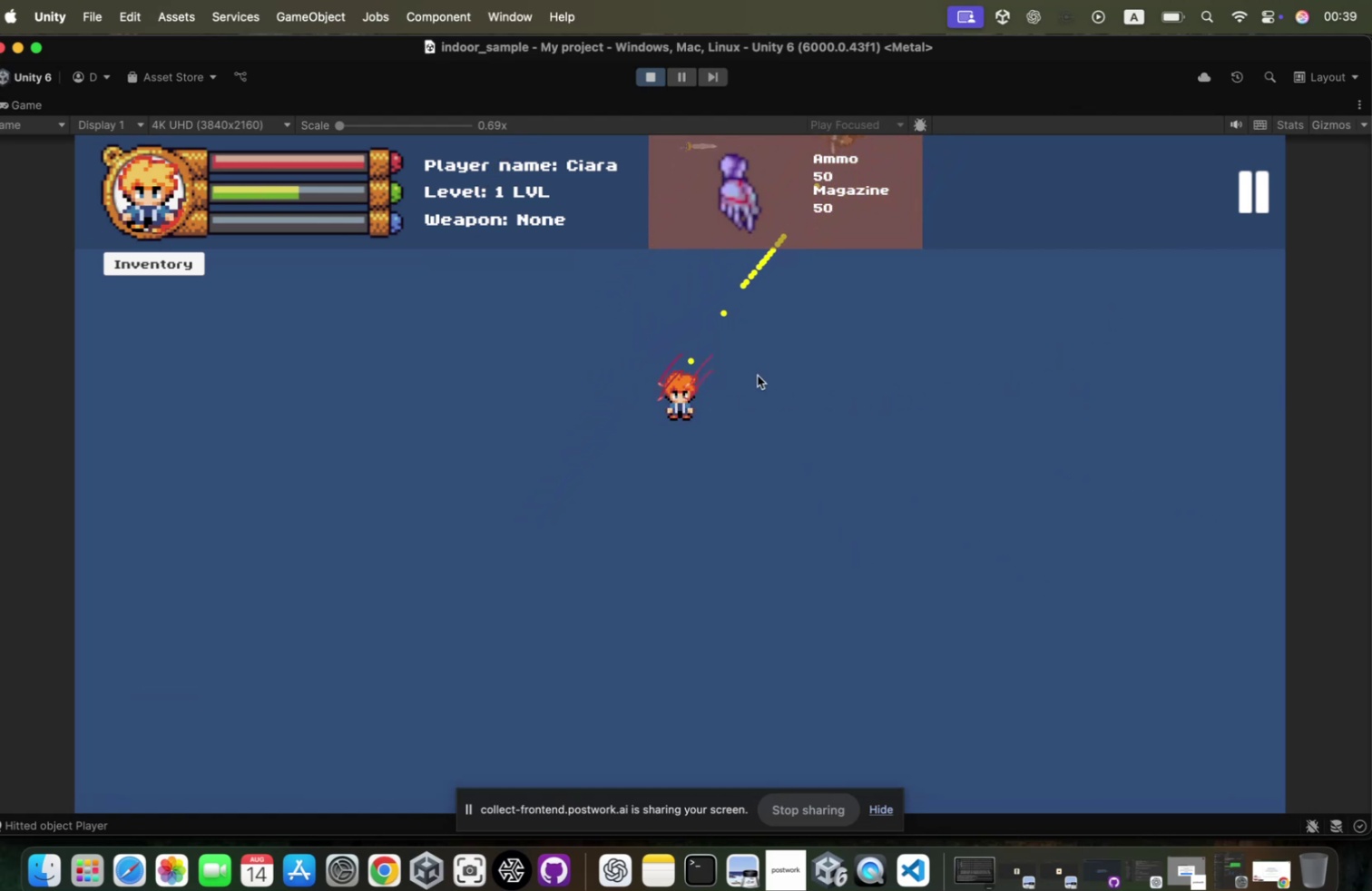 
key(Enter)
 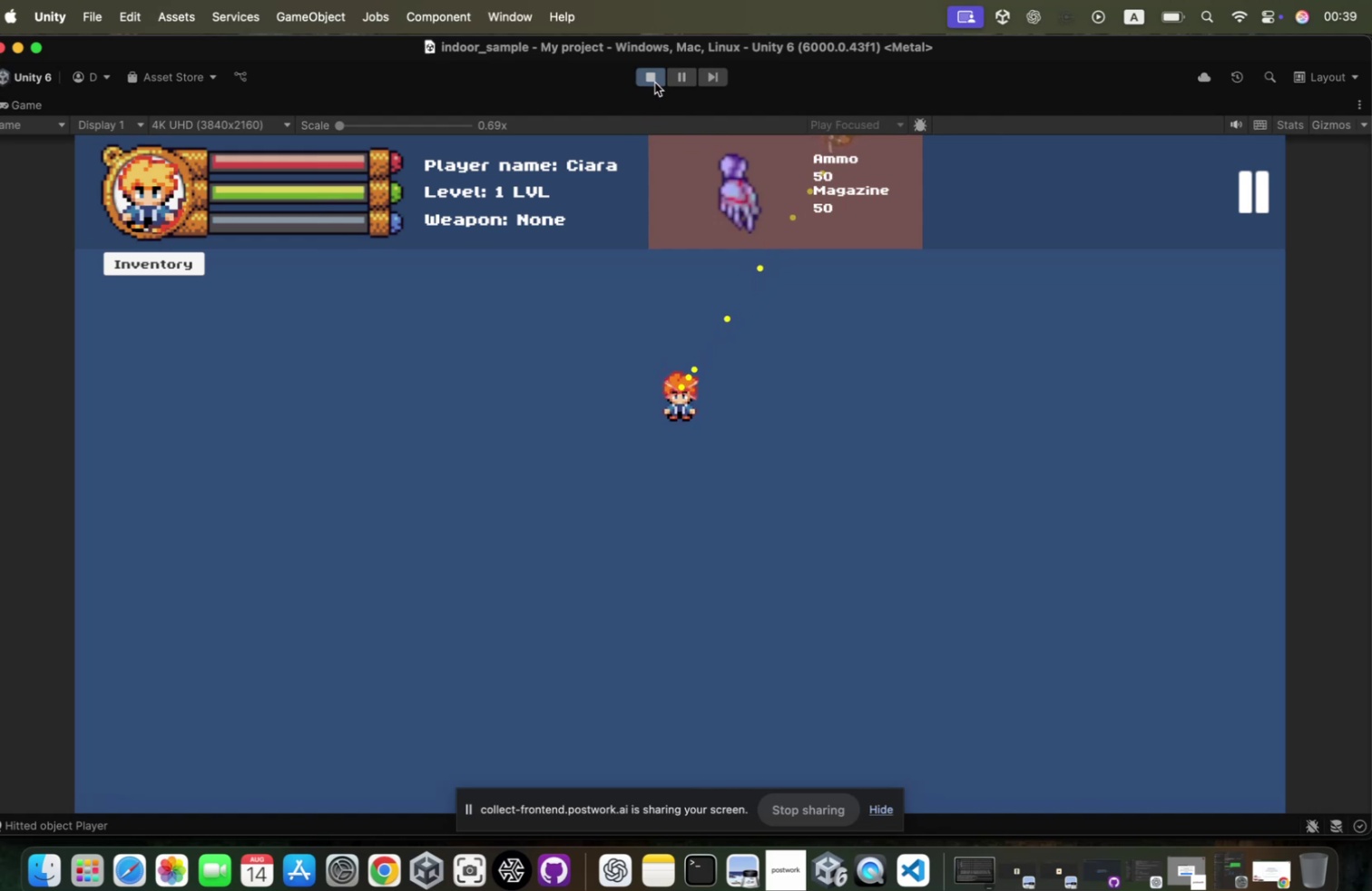 
wait(5.01)
 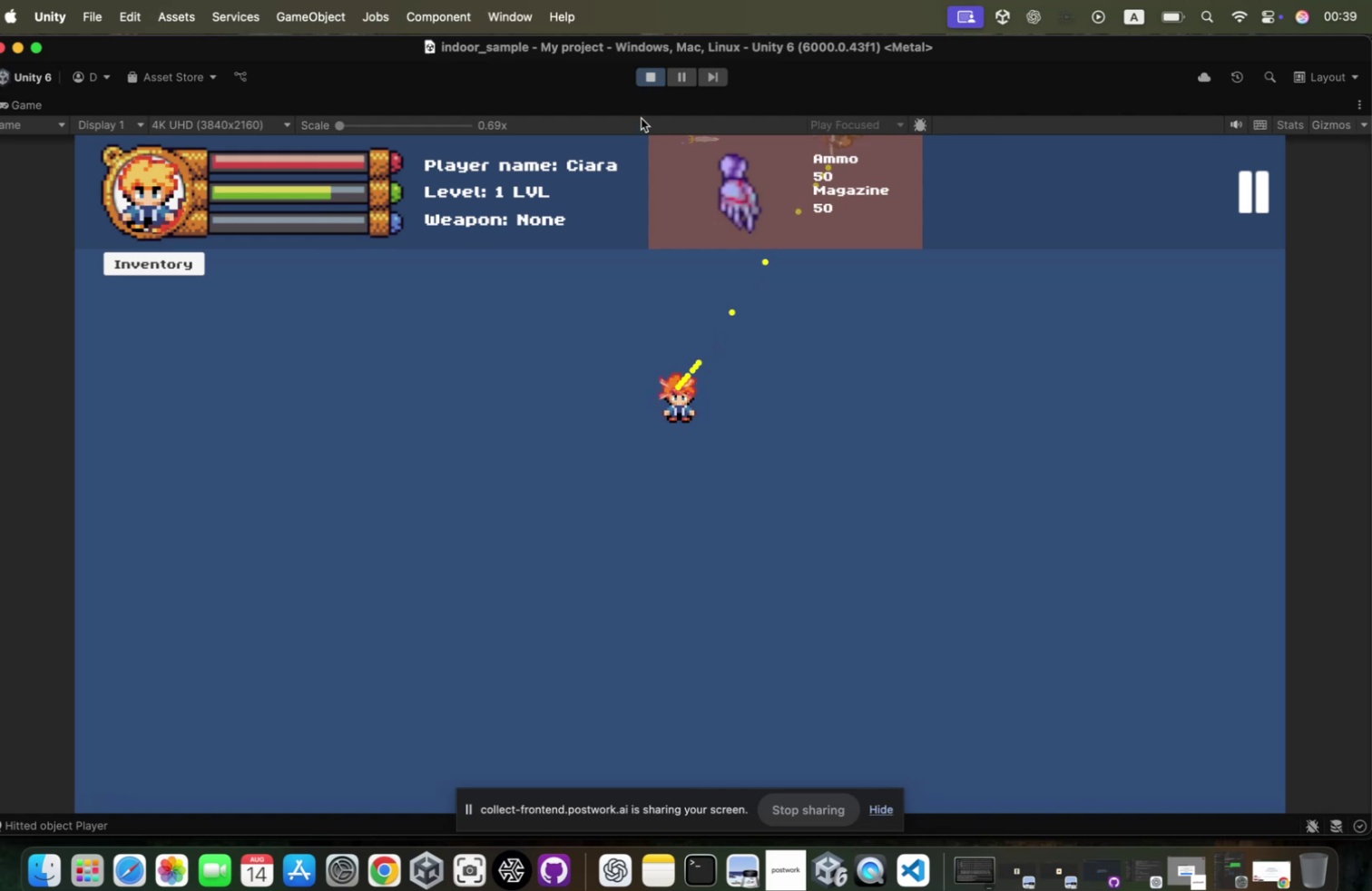 
type([VolumeDown][VolumeDown][VolumeDown][VolumeDown]ww)
 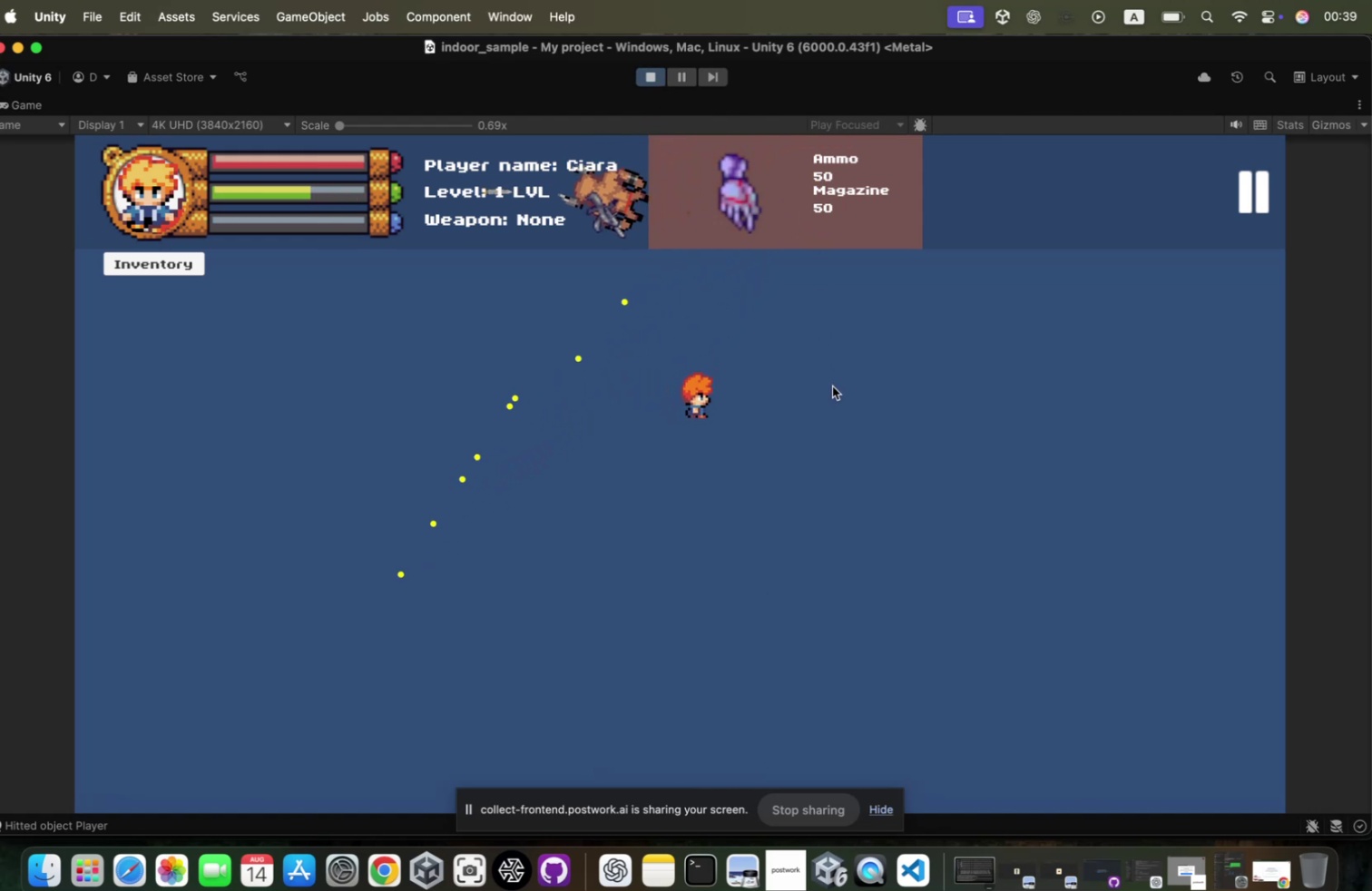 
hold_key(key=D, duration=2.15)
 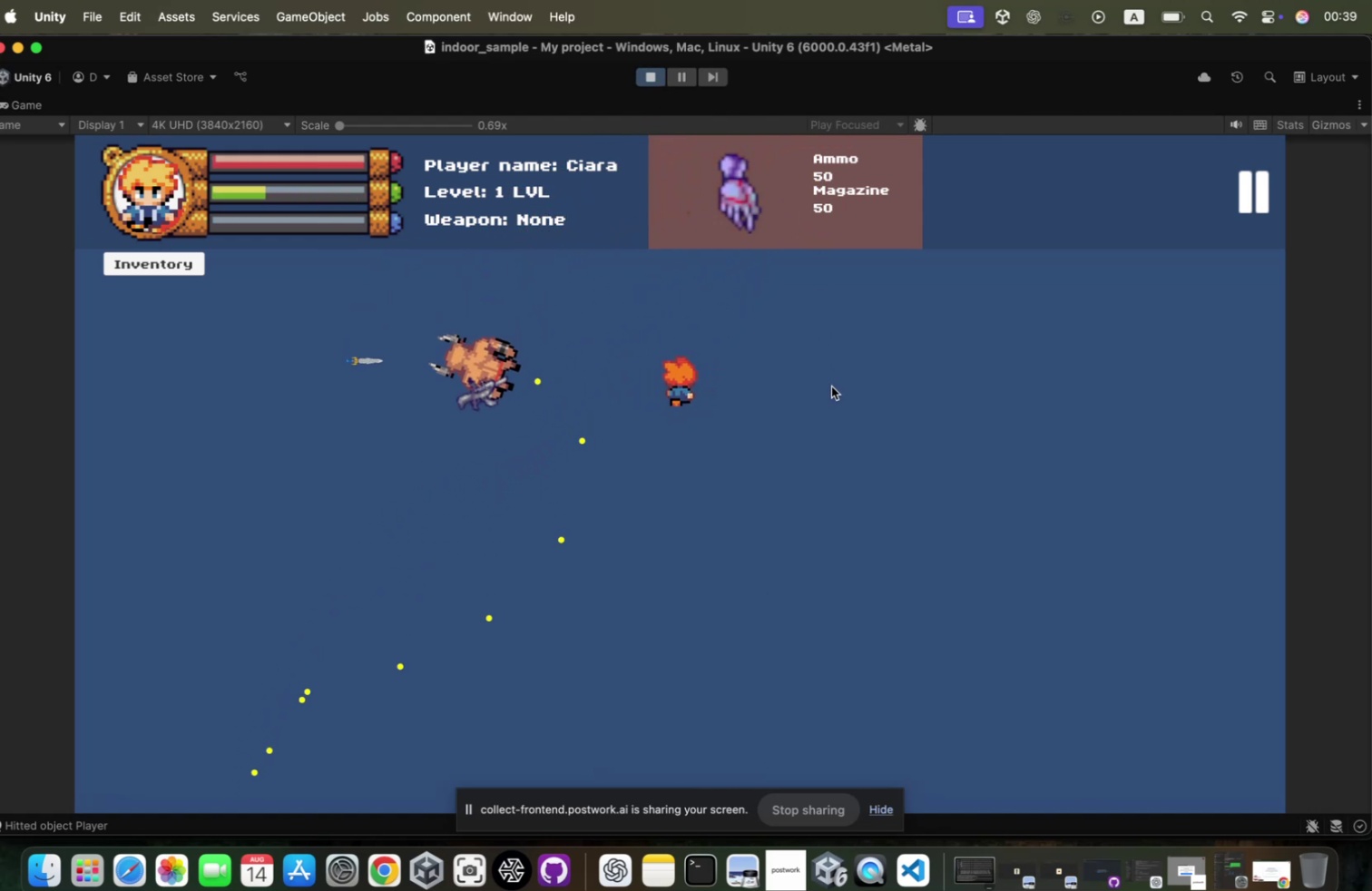 
hold_key(key=W, duration=1.5)
 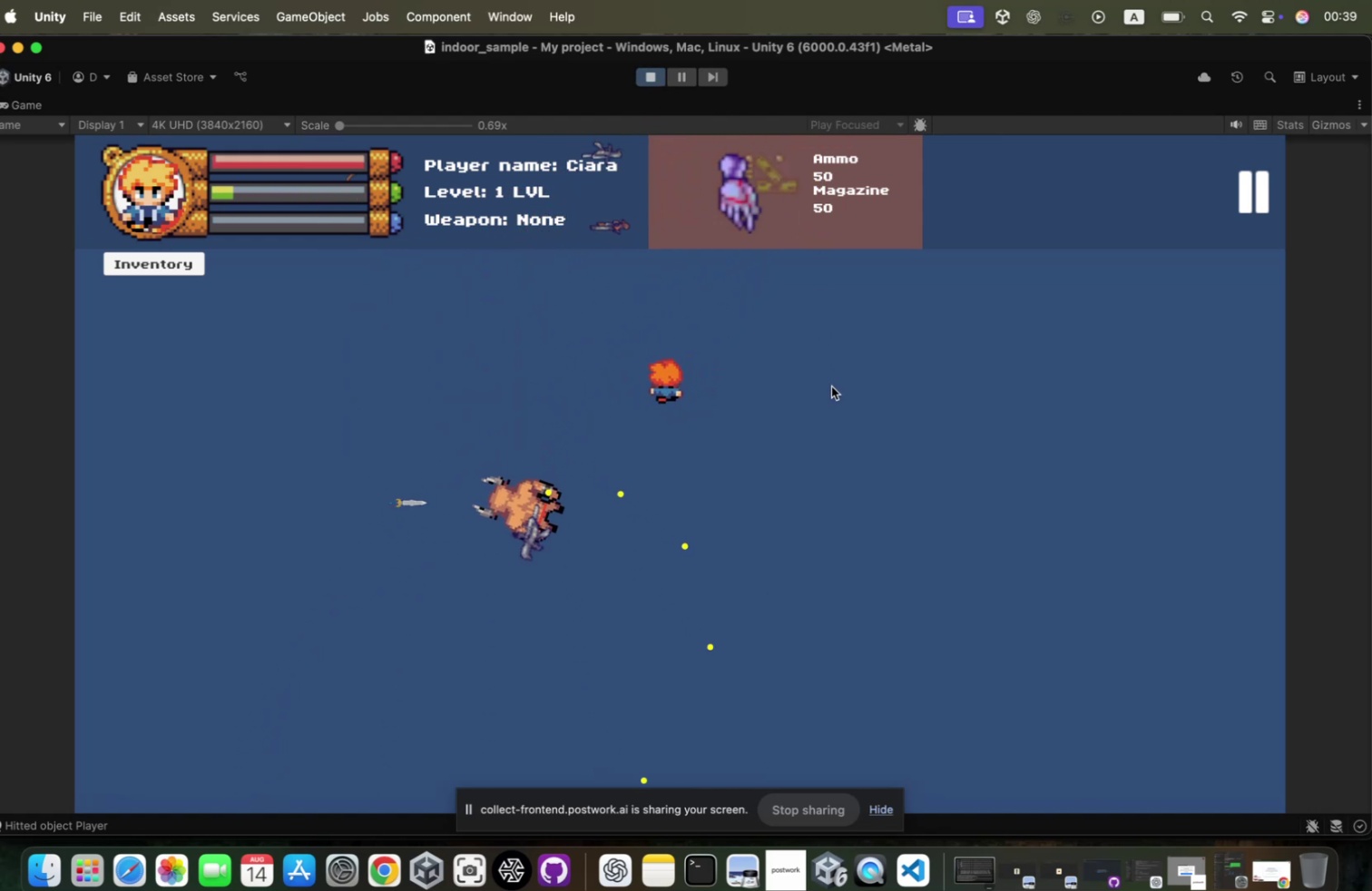 
hold_key(key=W, duration=1.05)
 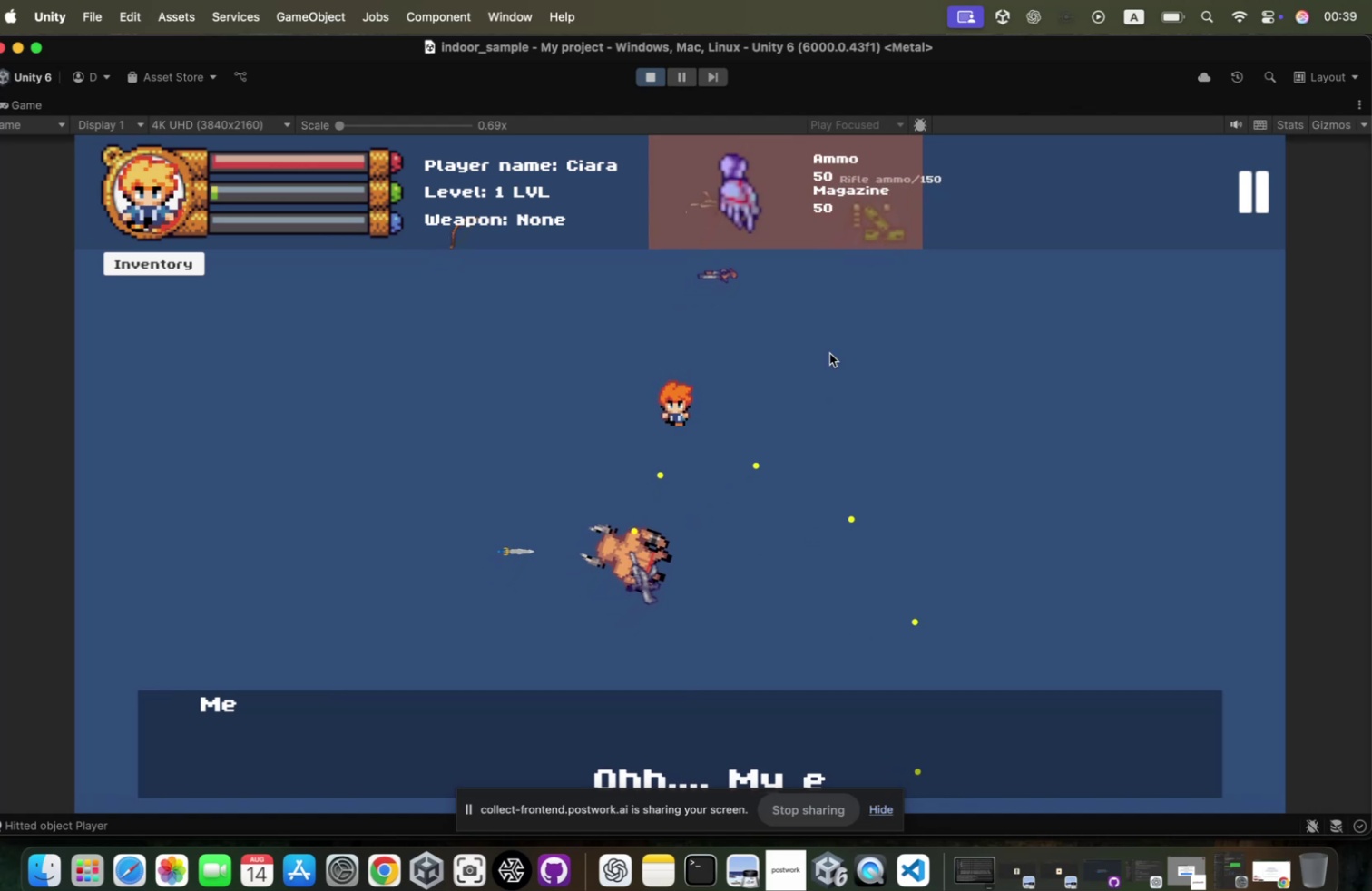 
hold_key(key=A, duration=1.23)
 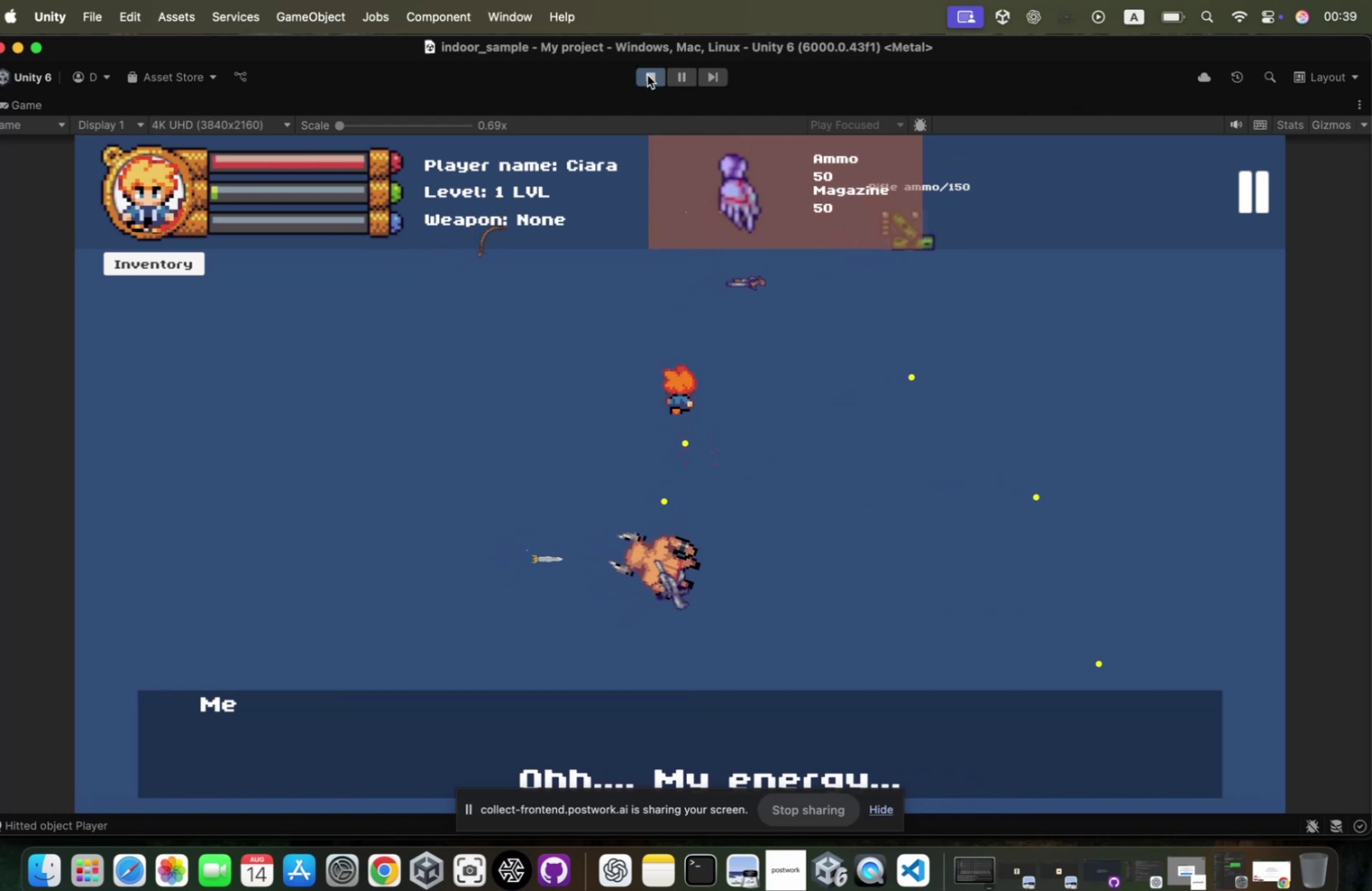 
left_click([656, 73])
 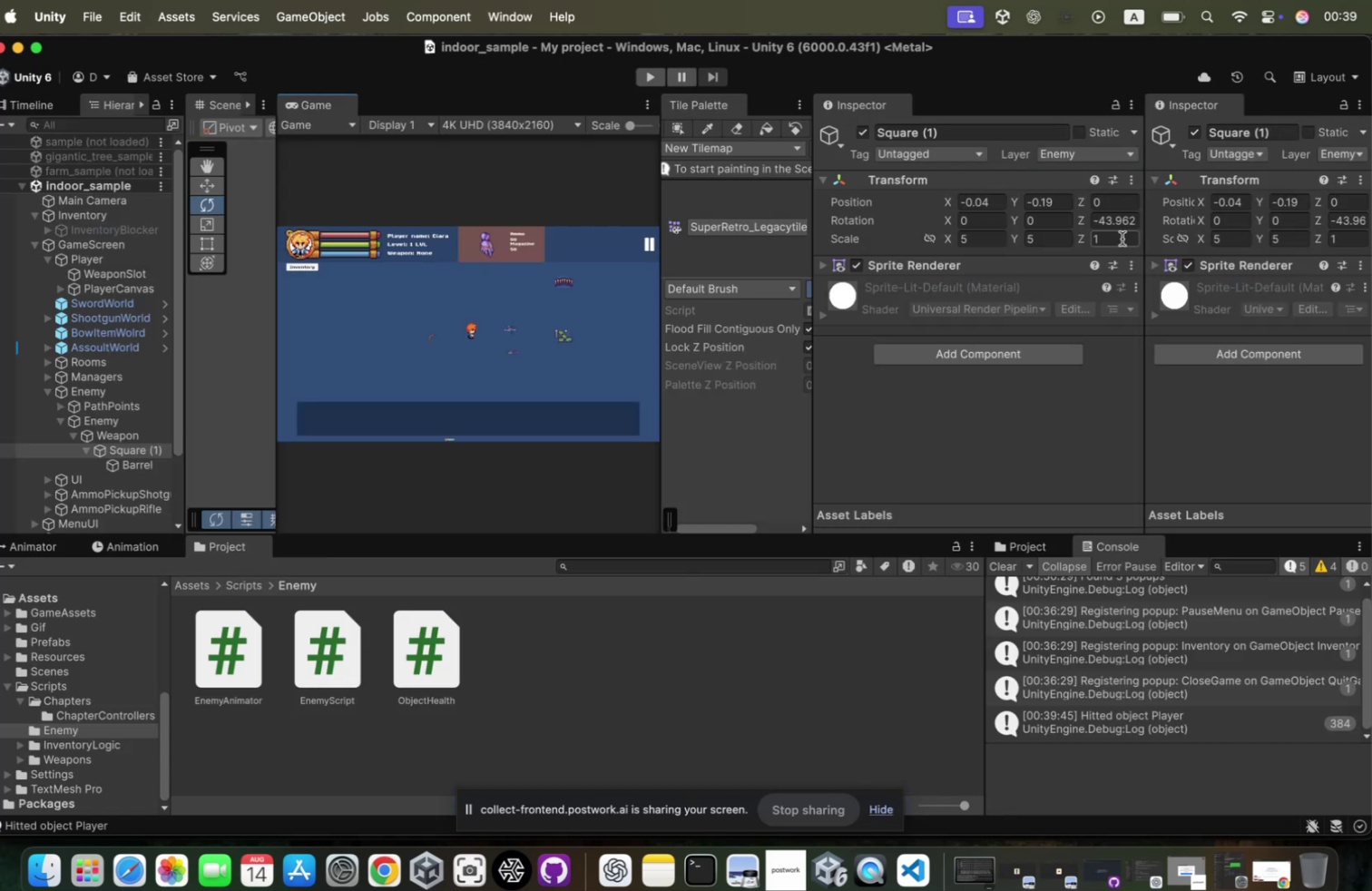 
left_click([1118, 220])
 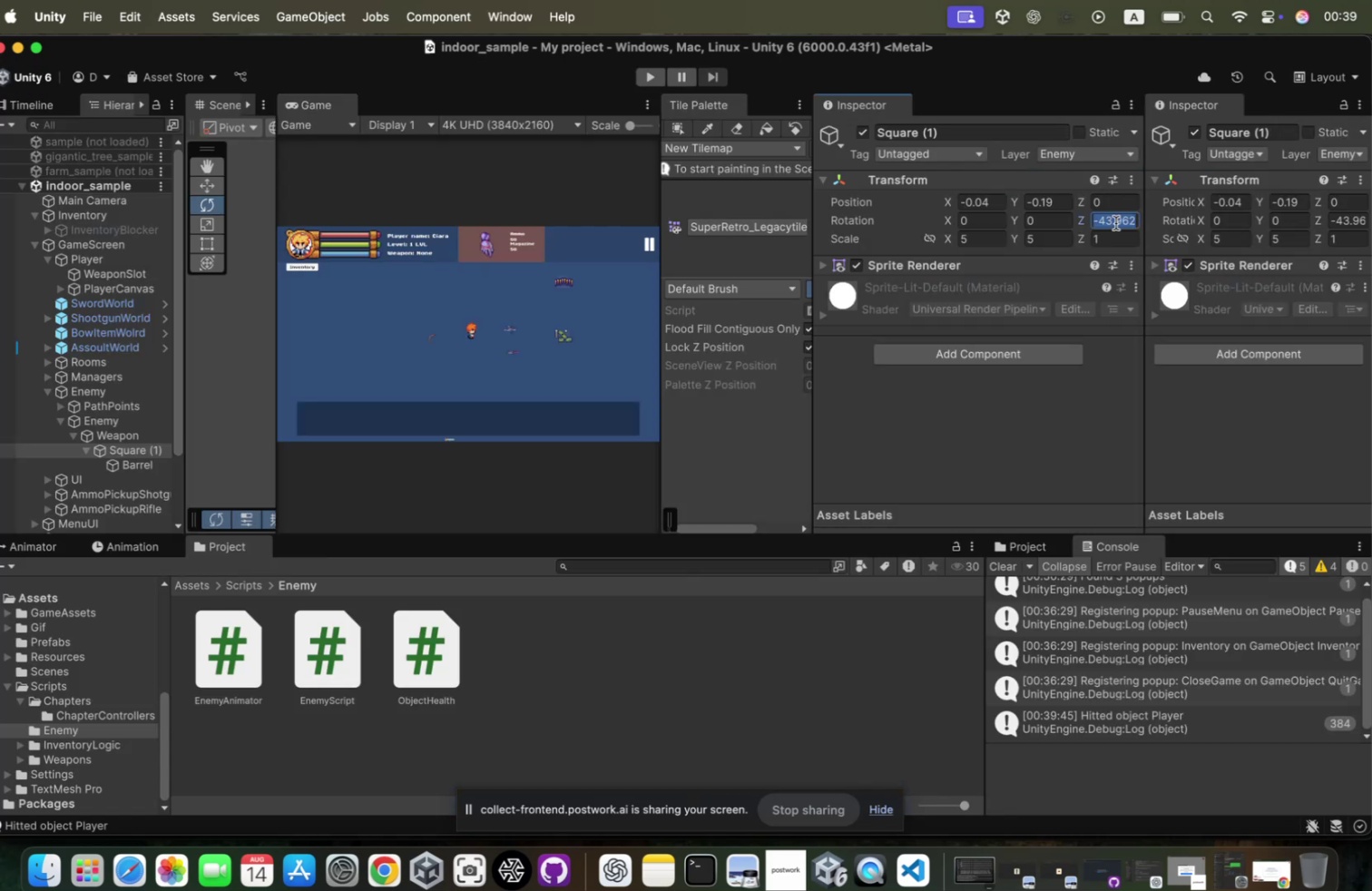 
key(Meta+CommandLeft)
 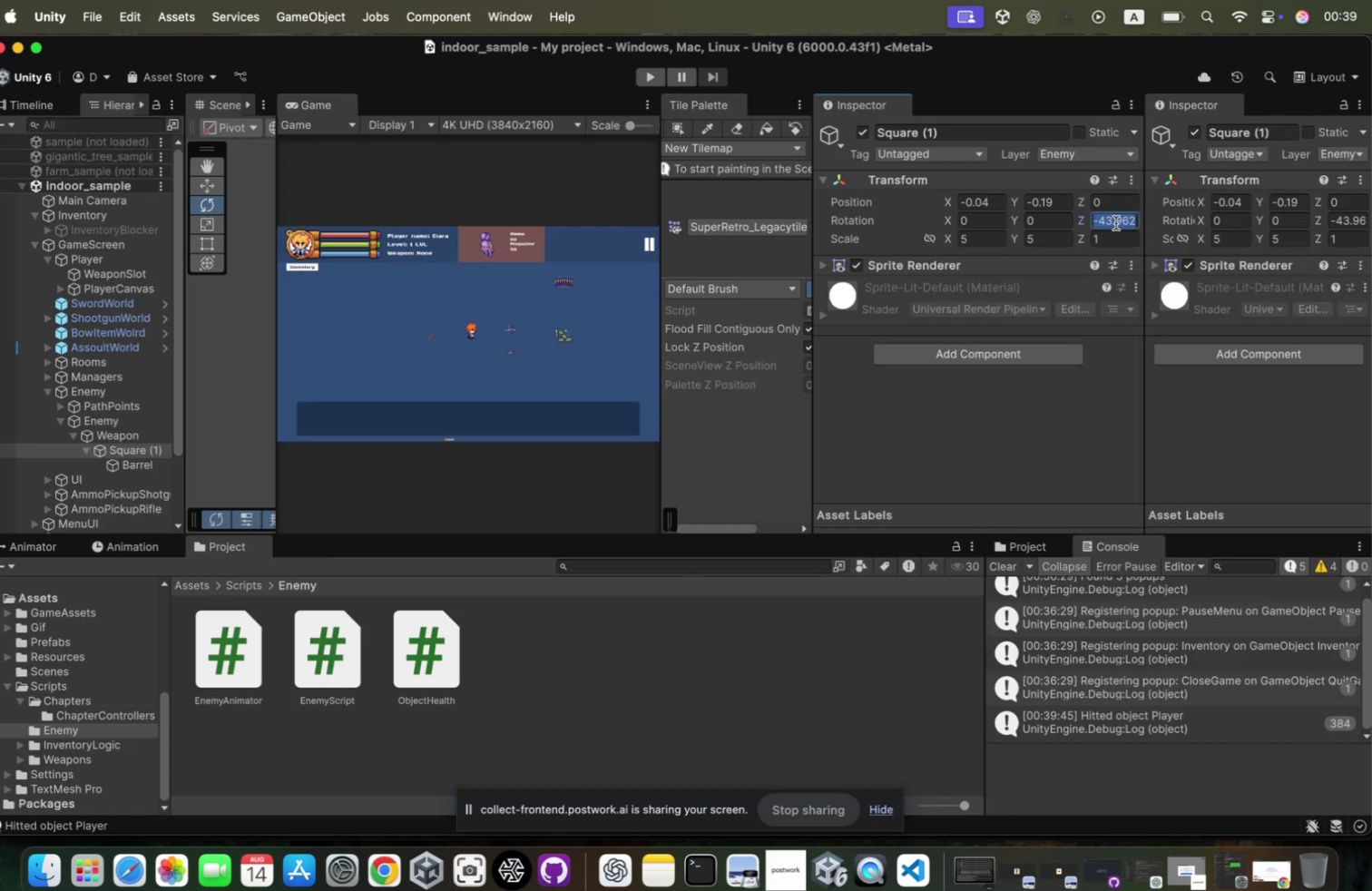 
key(Meta+V)
 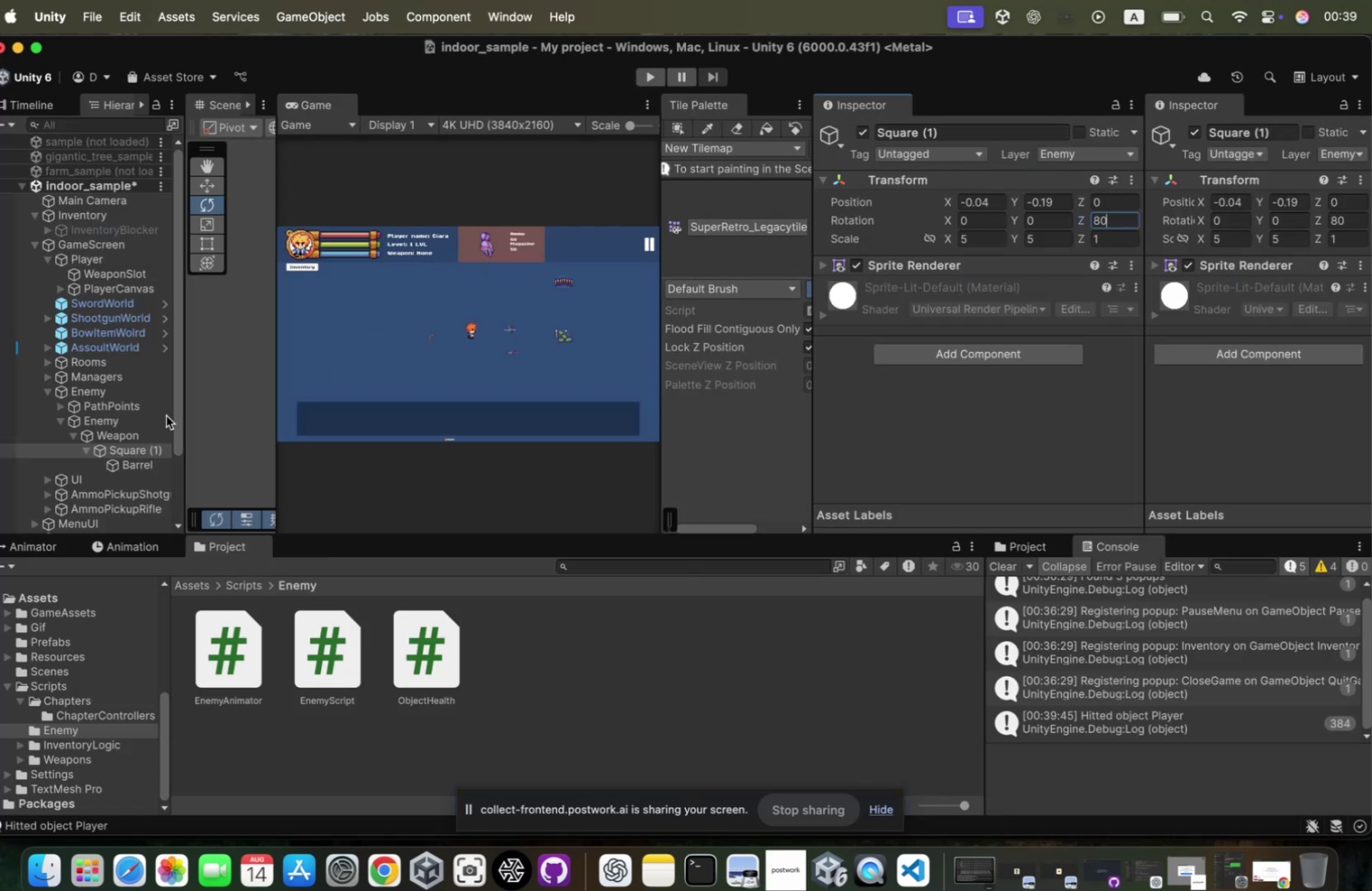 
left_click([155, 439])
 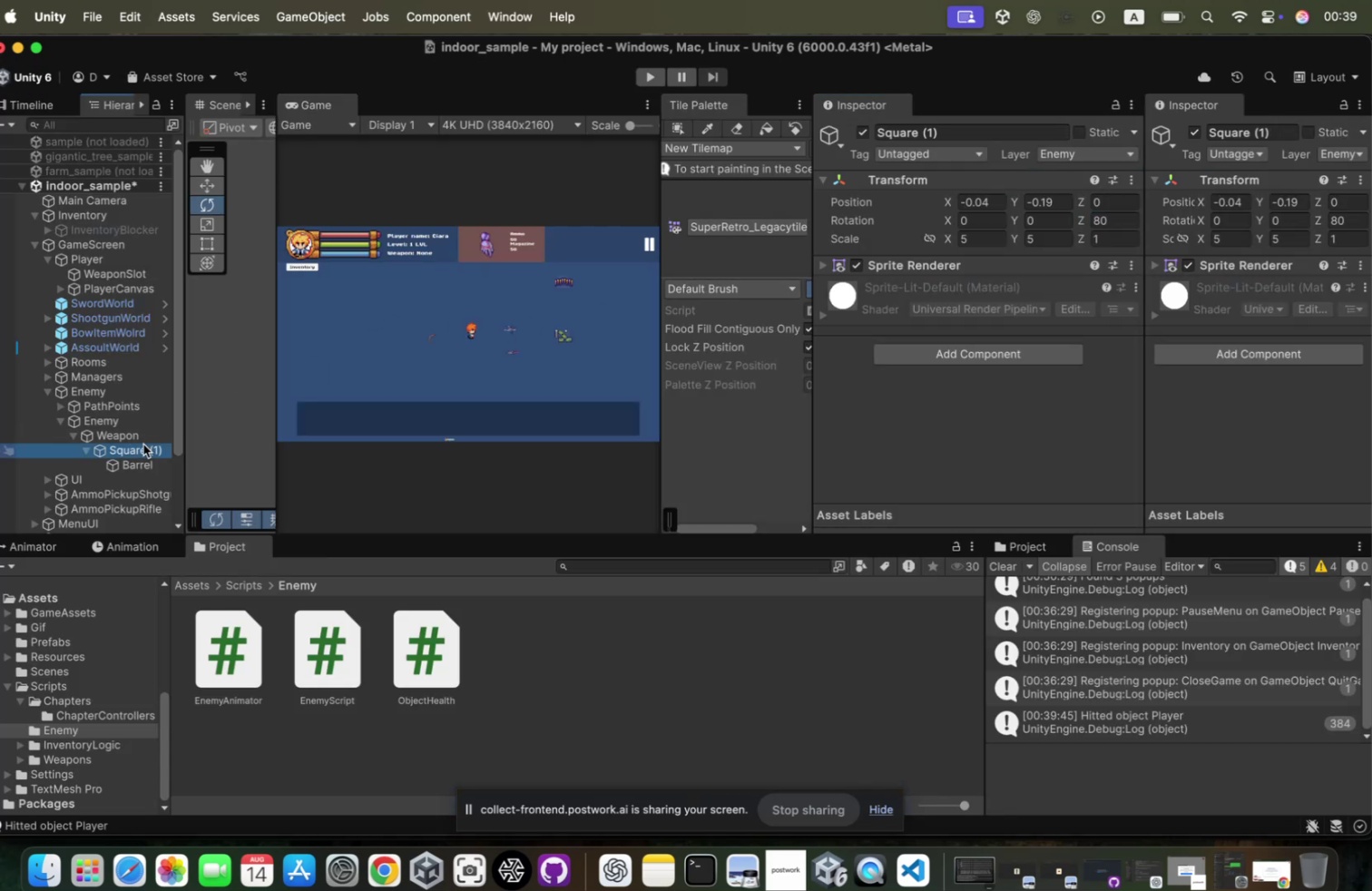 
left_click([155, 439])
 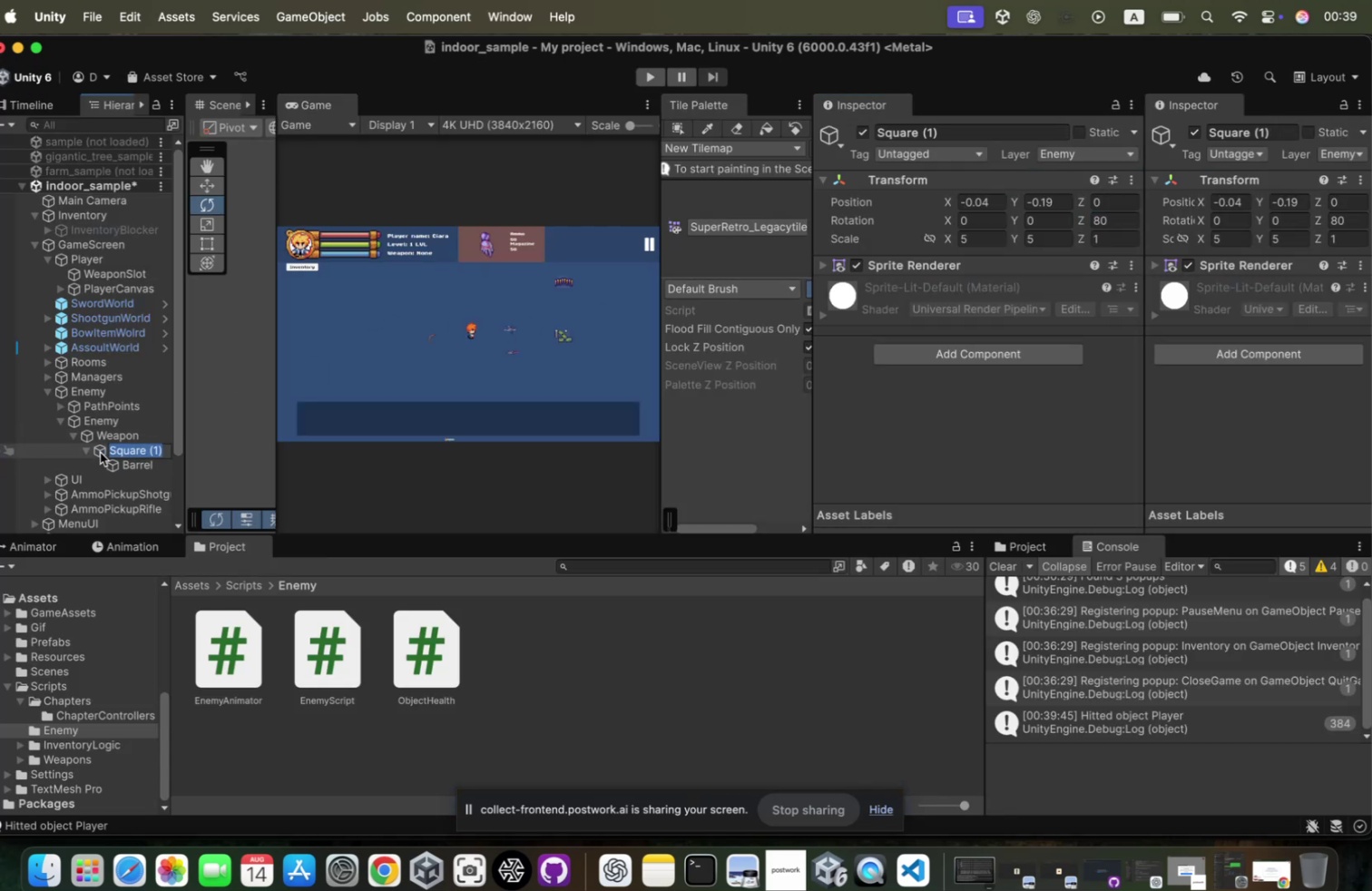 
double_click([109, 446])
 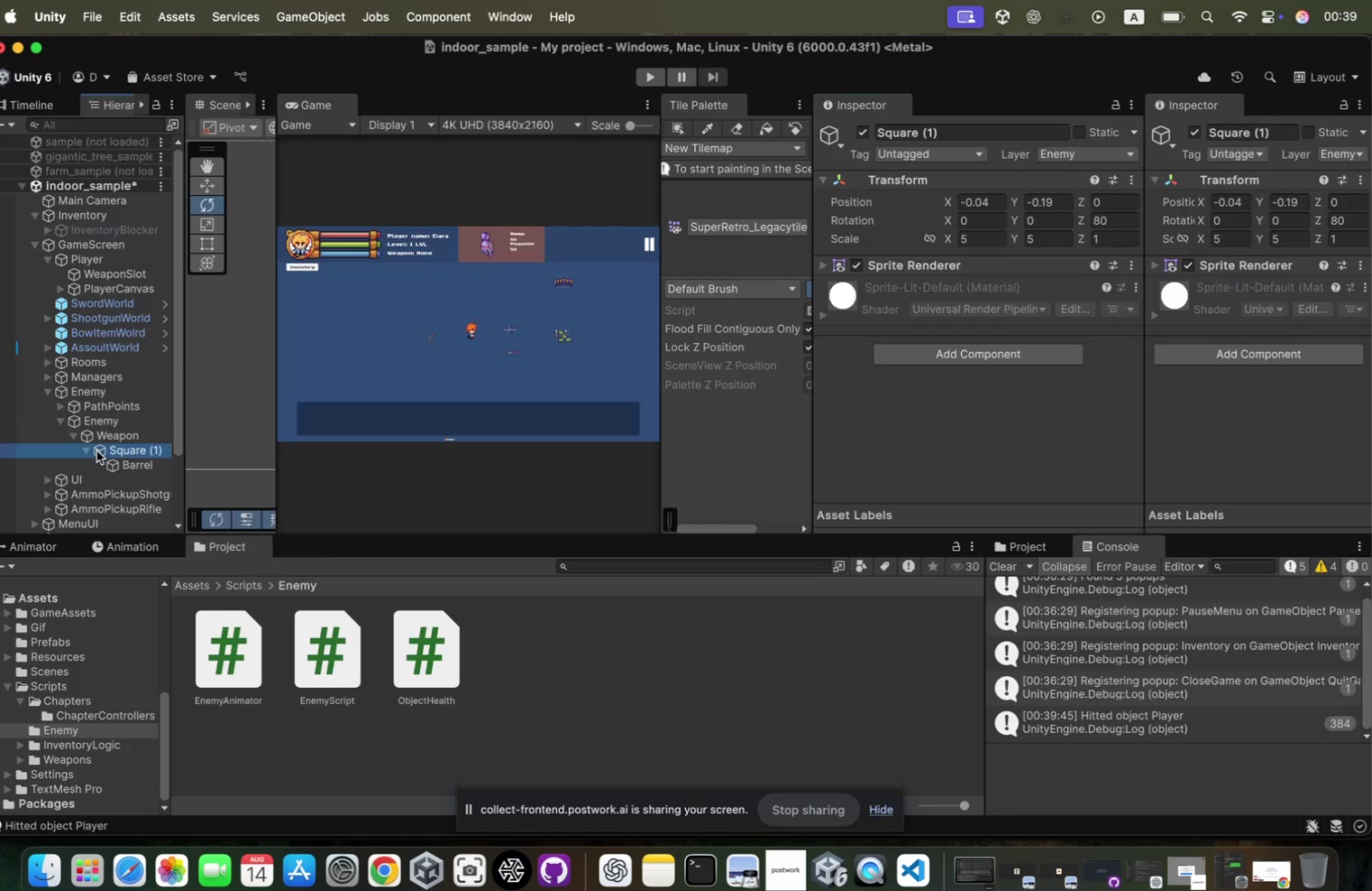 
triple_click([109, 446])
 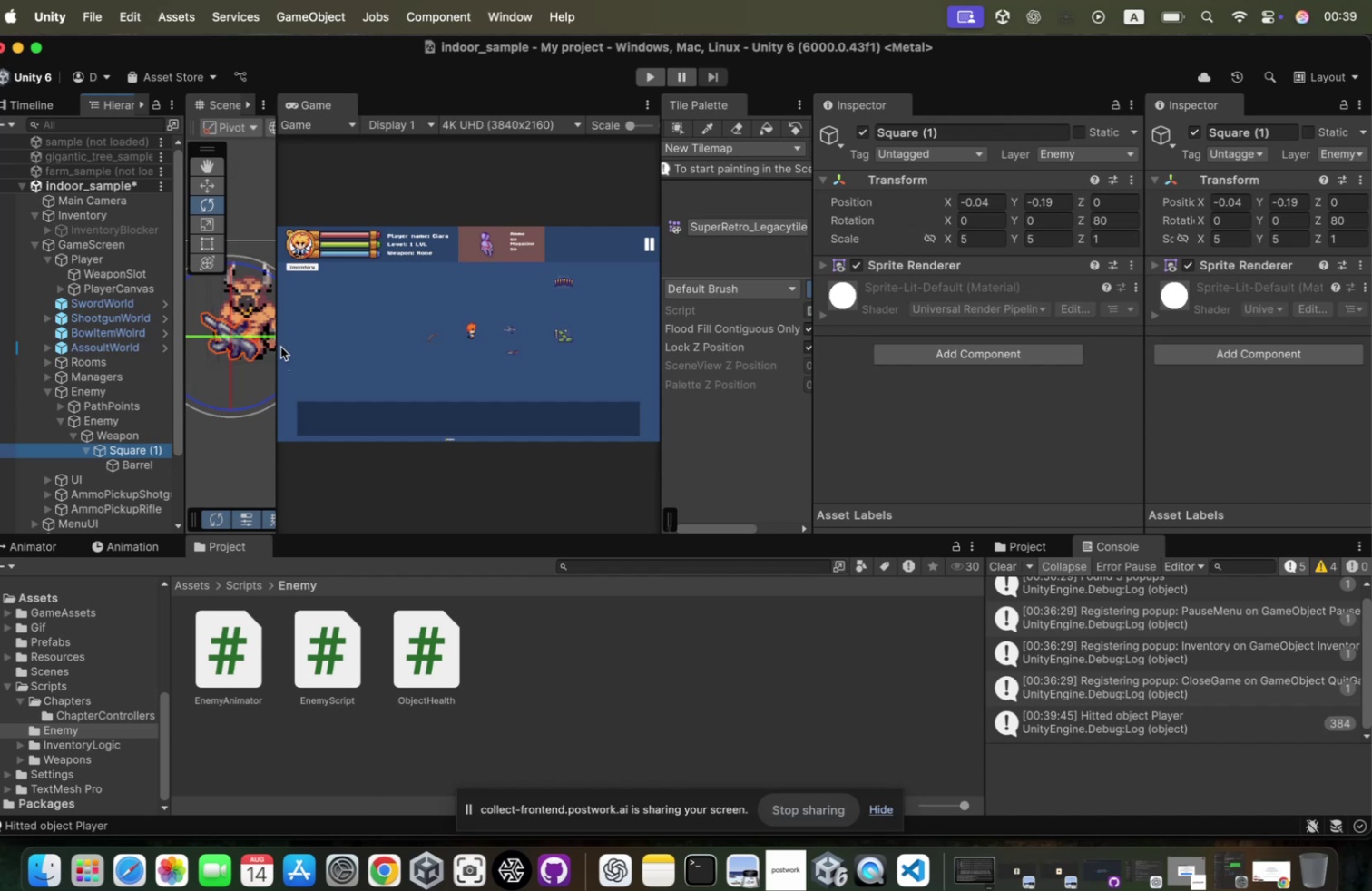 
left_click_drag(start_coordinate=[286, 348], to_coordinate=[439, 338])
 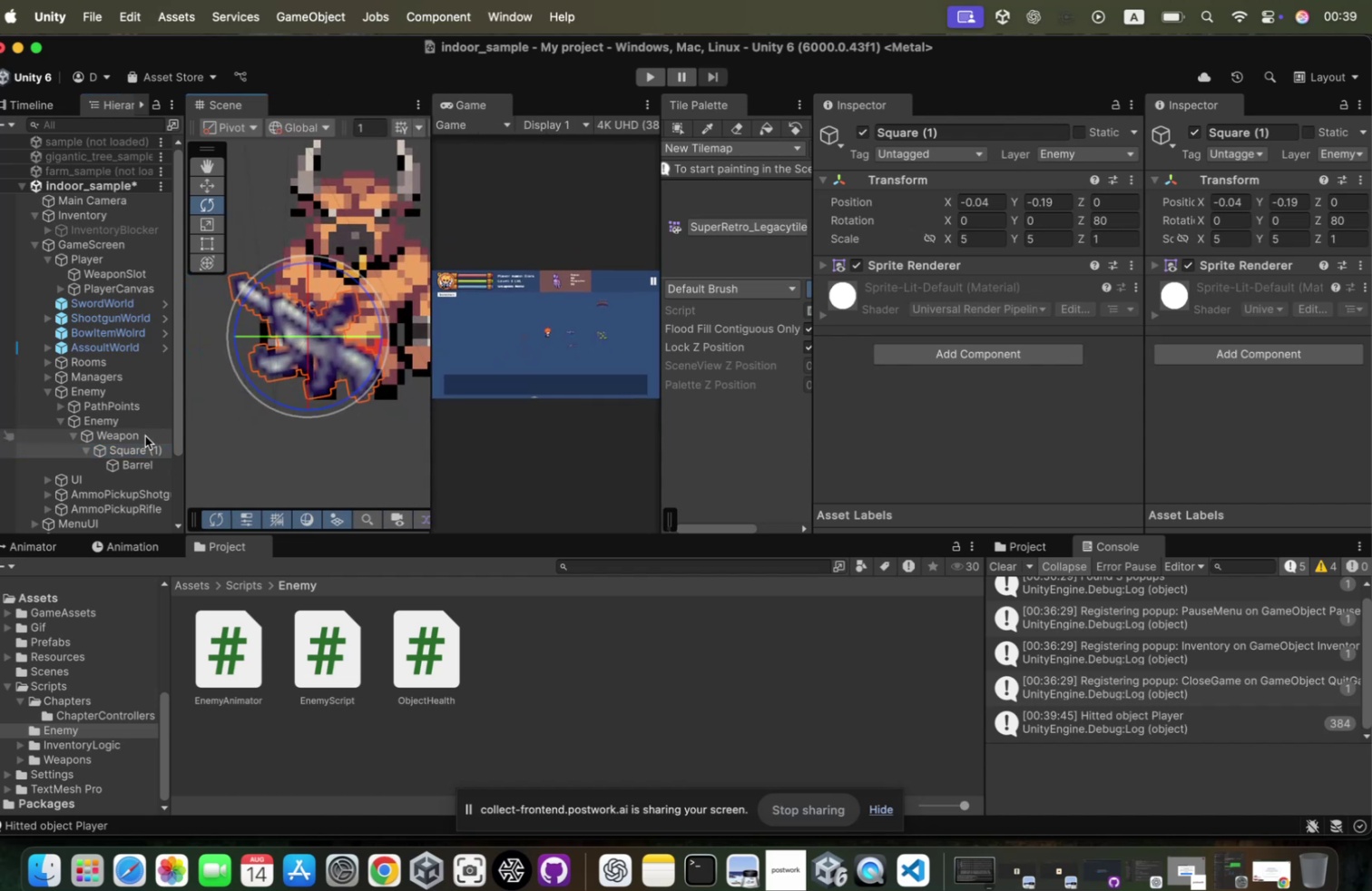 
left_click([156, 431])
 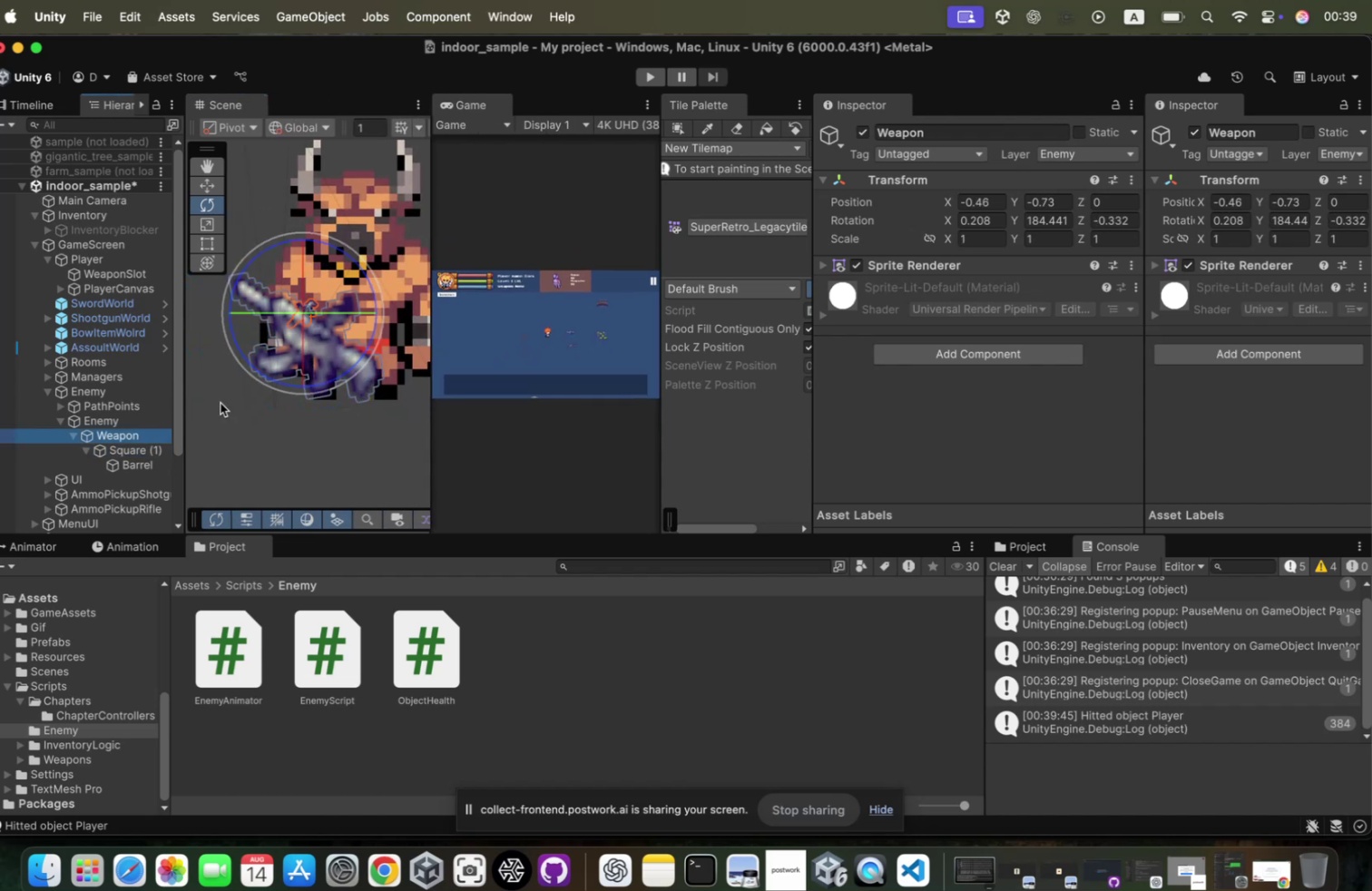 
key(W)
 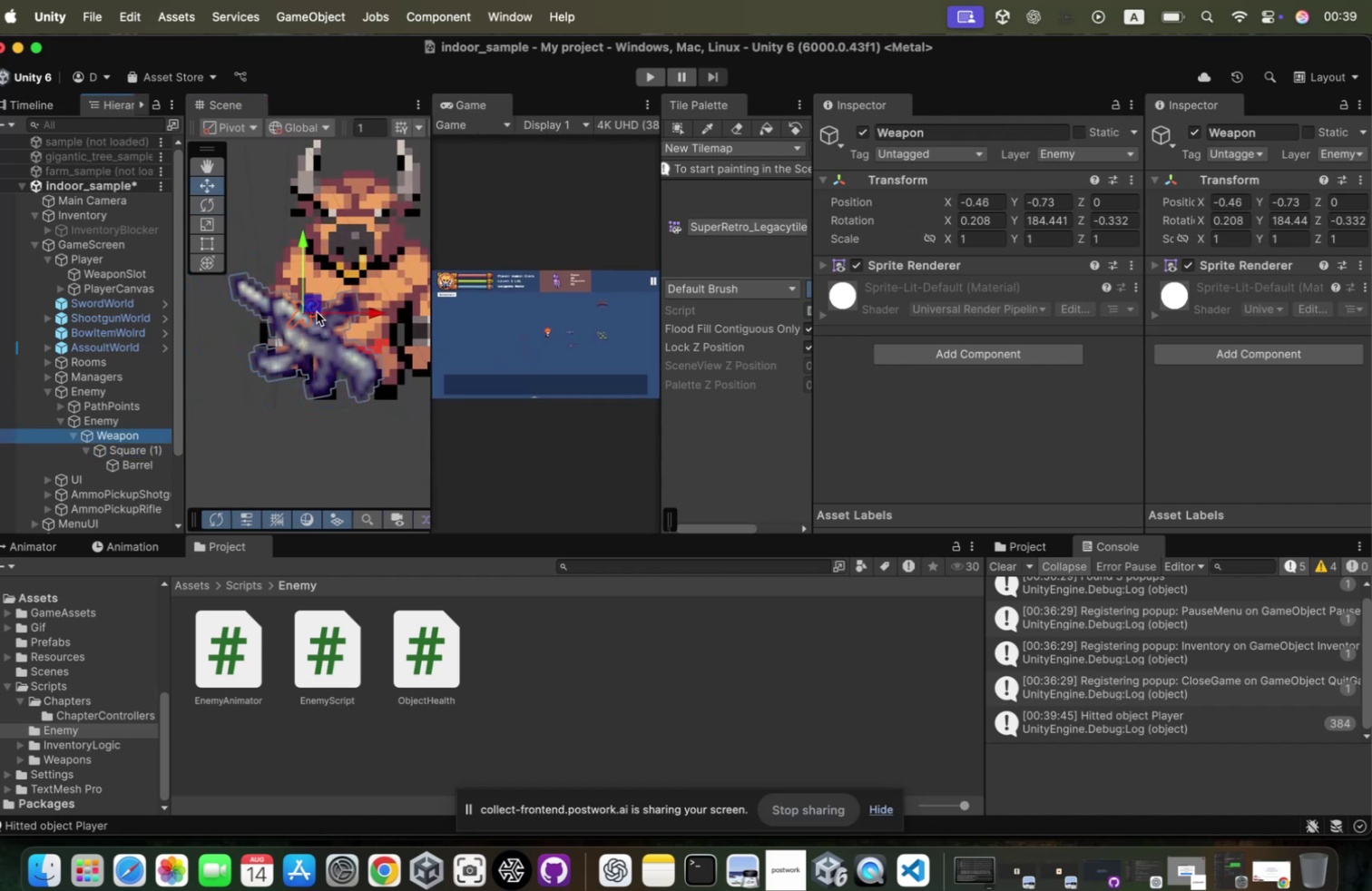 
left_click_drag(start_coordinate=[327, 302], to_coordinate=[361, 270])
 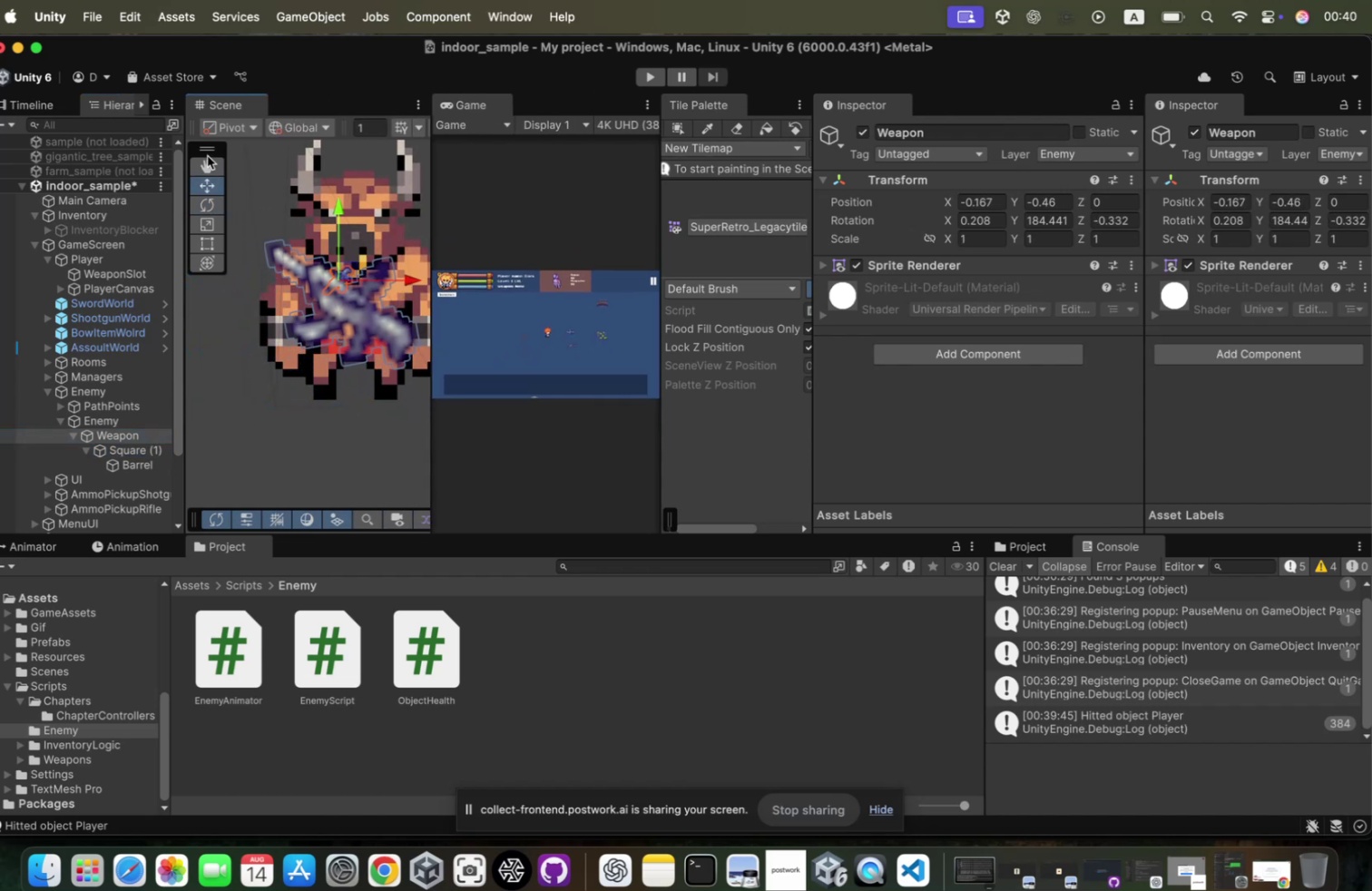 
right_click([141, 180])
 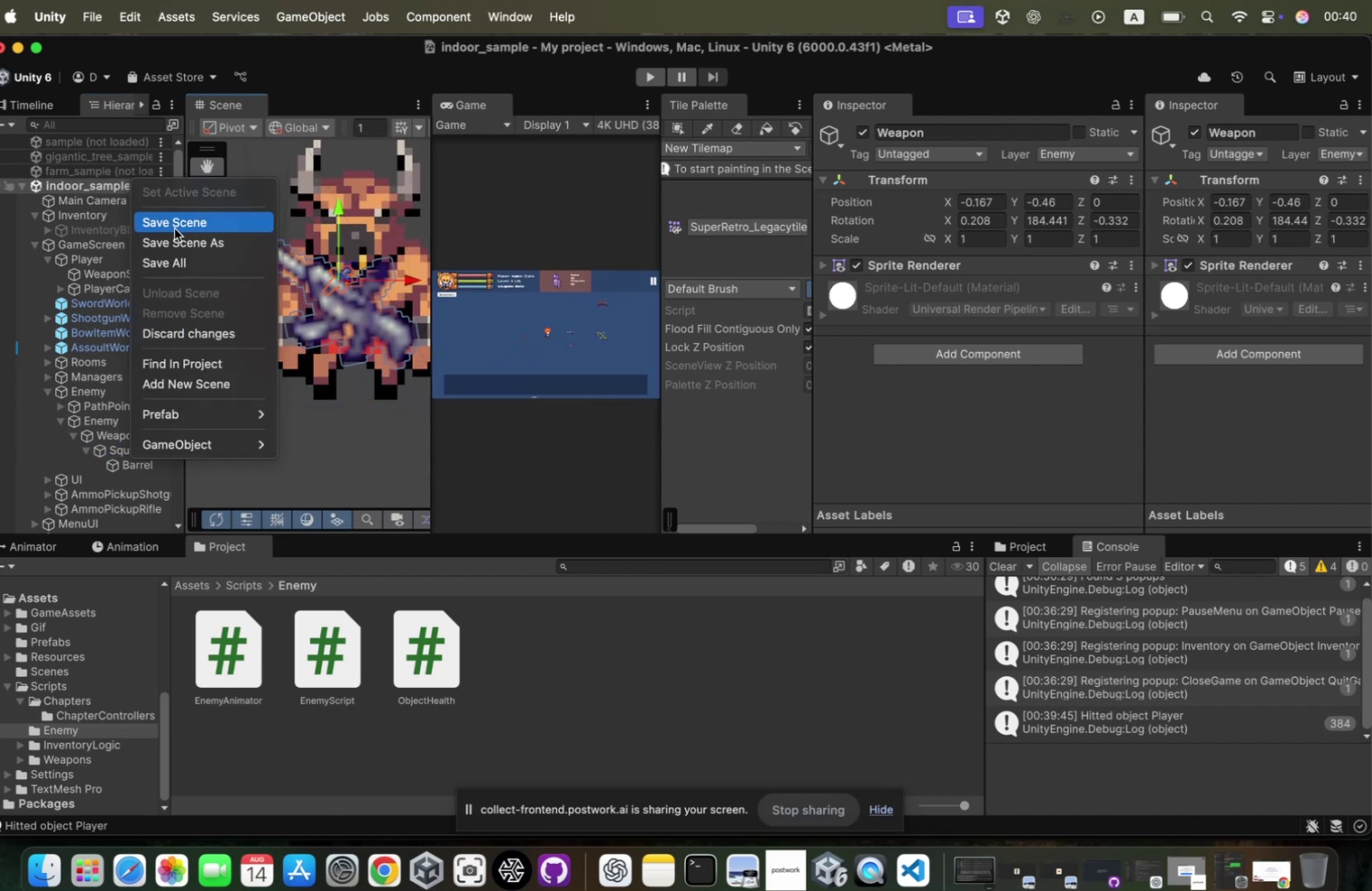 
left_click([186, 226])
 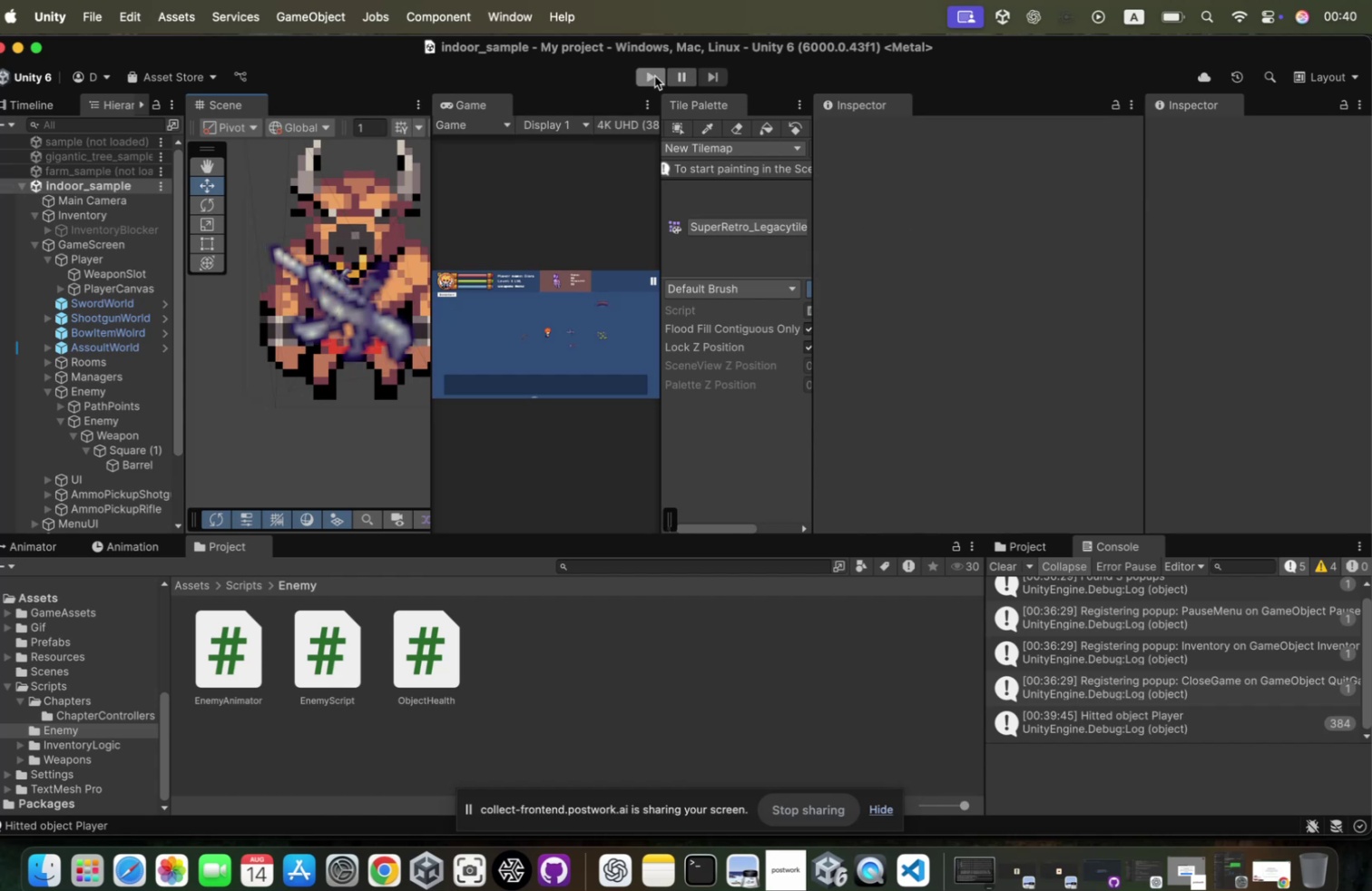 
left_click([652, 79])
 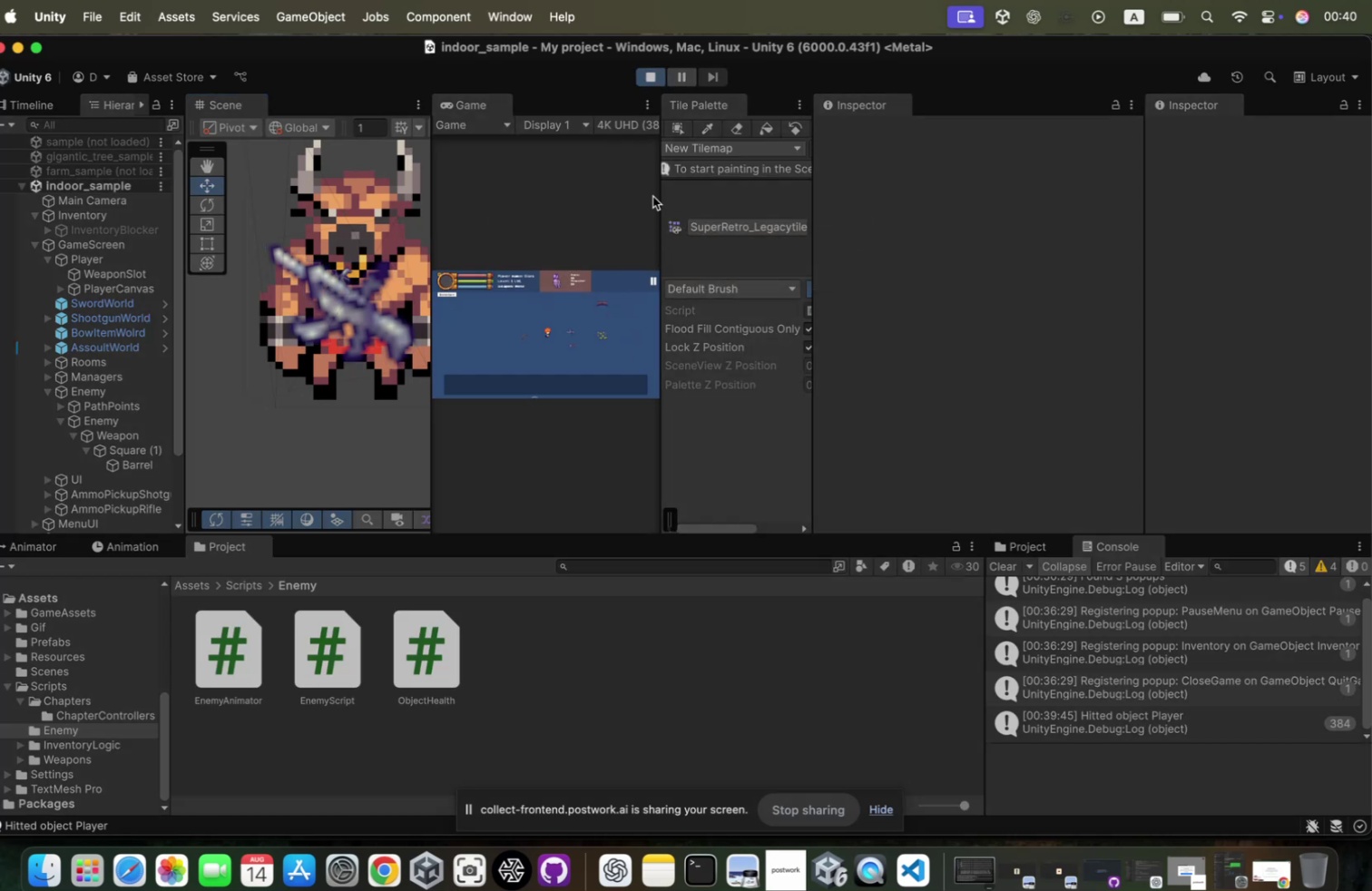 
wait(5.44)
 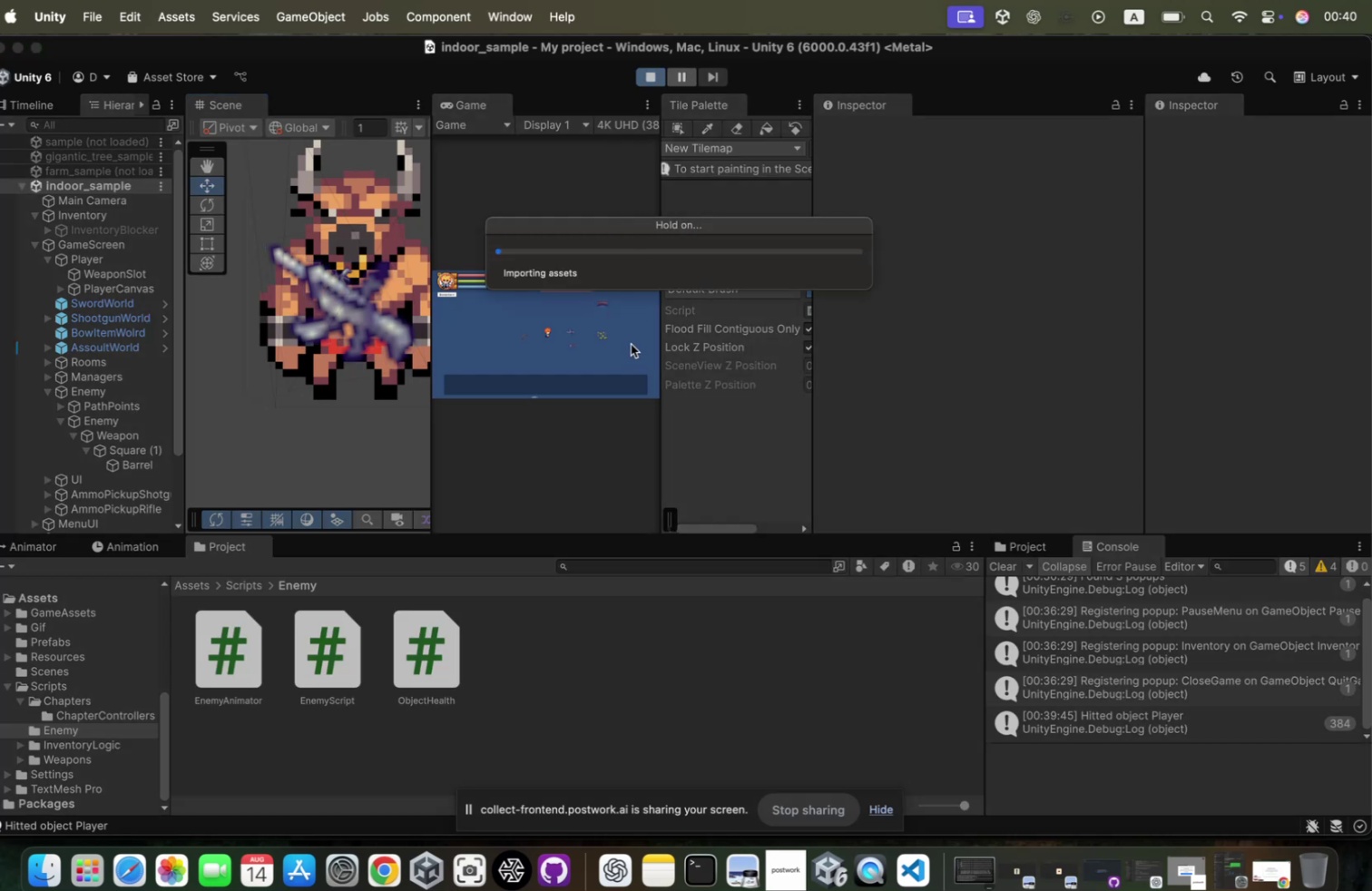 
left_click([657, 109])
 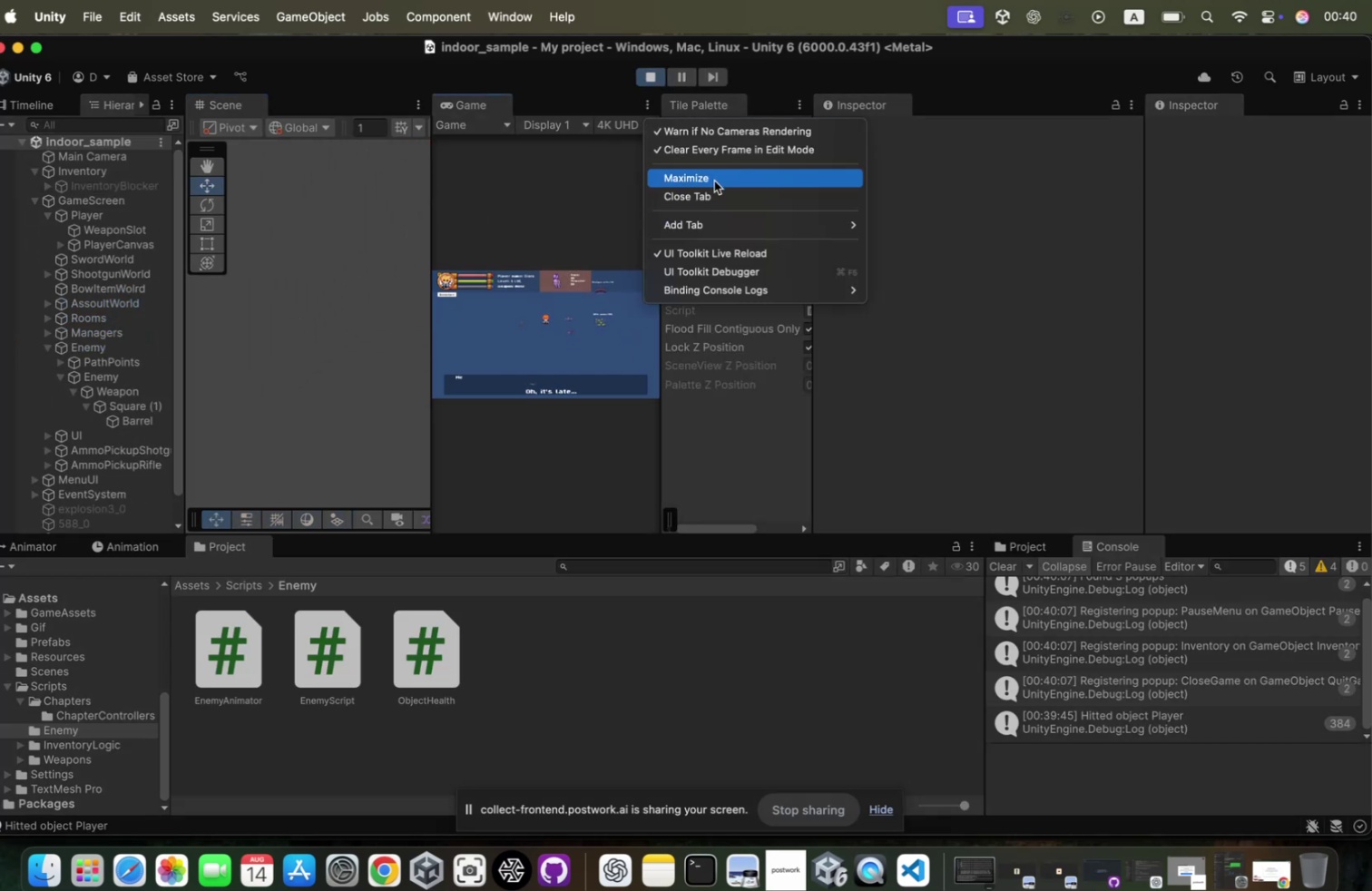 
left_click([720, 180])
 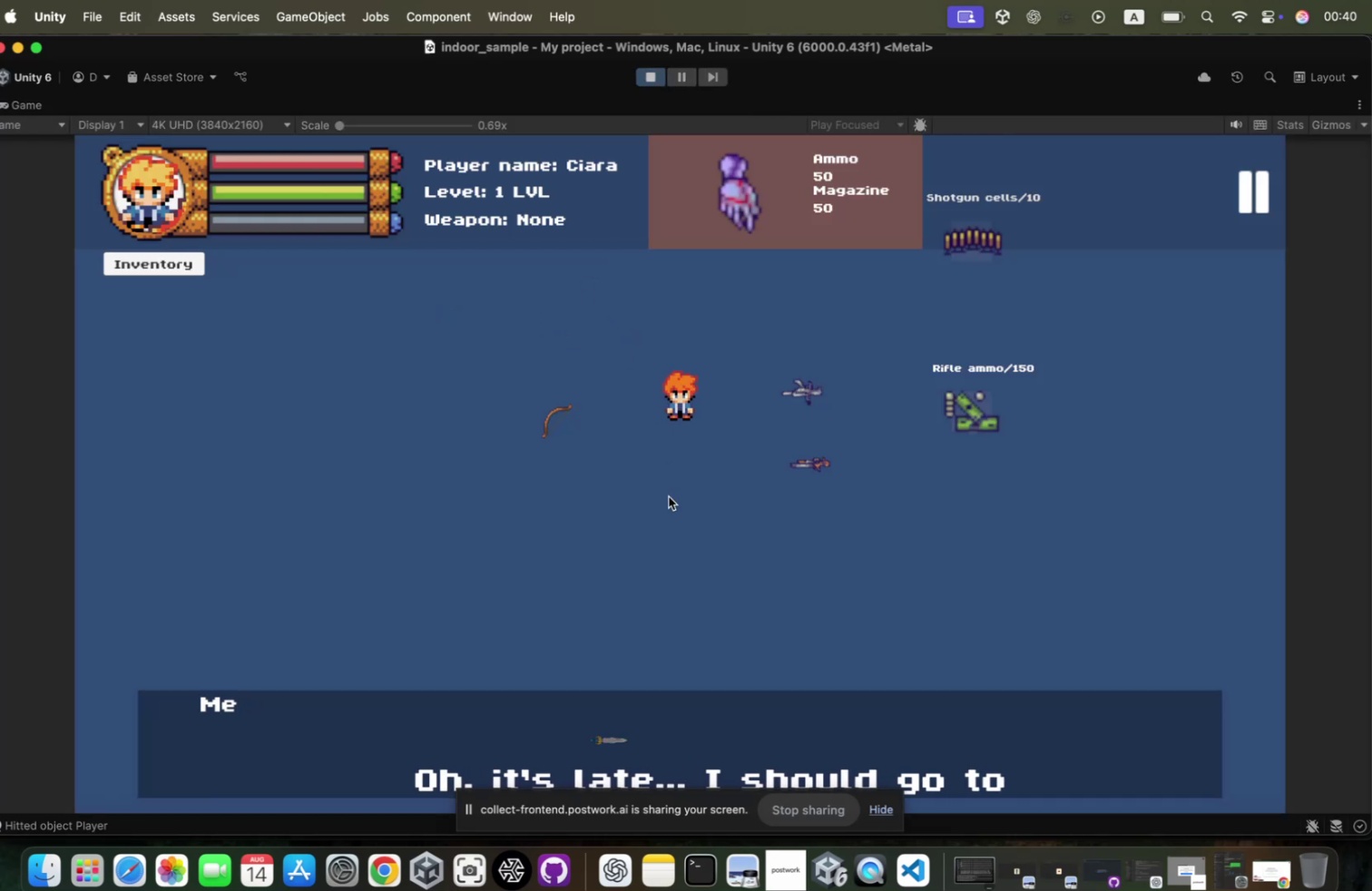 
key(Enter)
 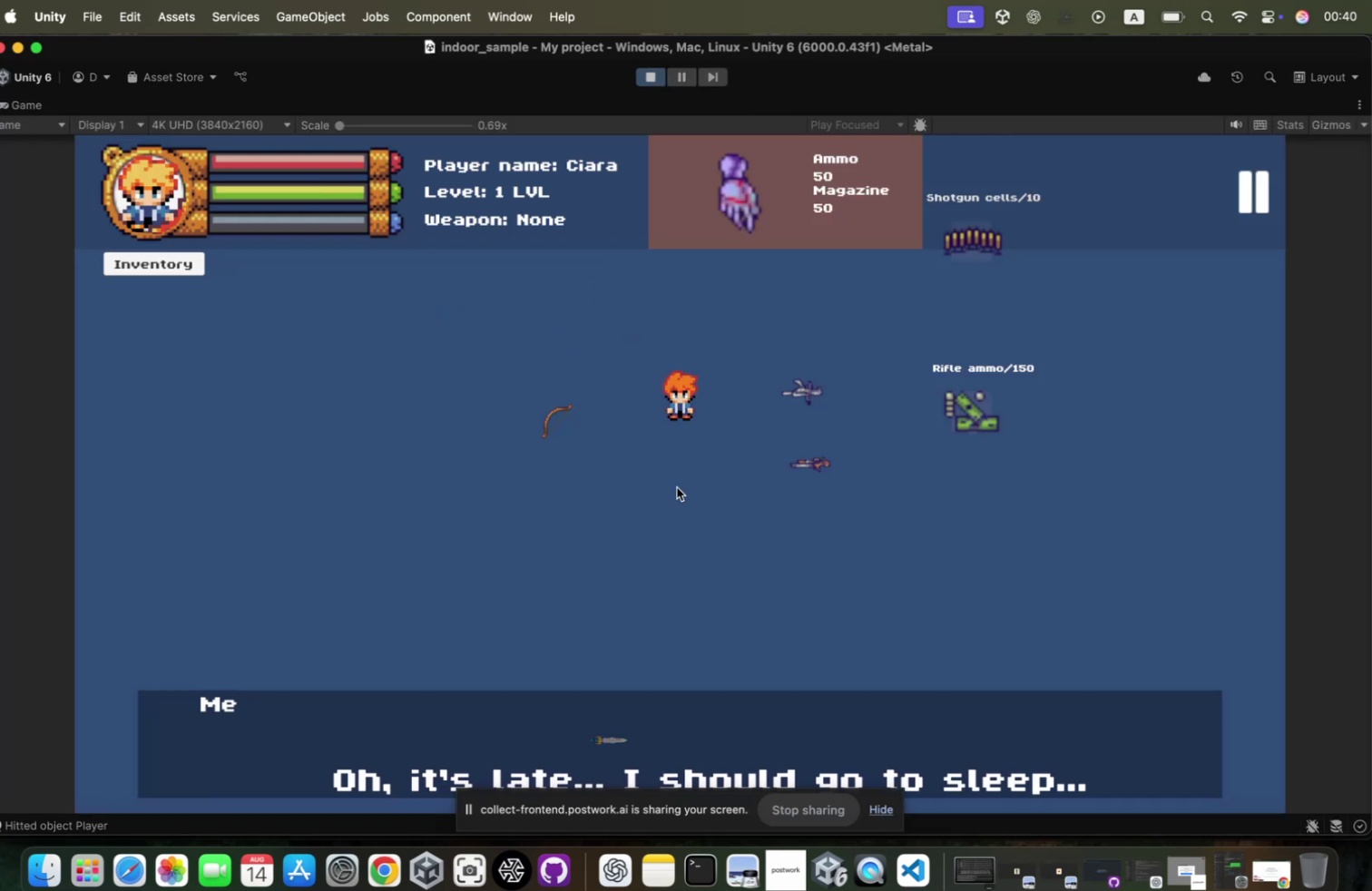 
key(Enter)
 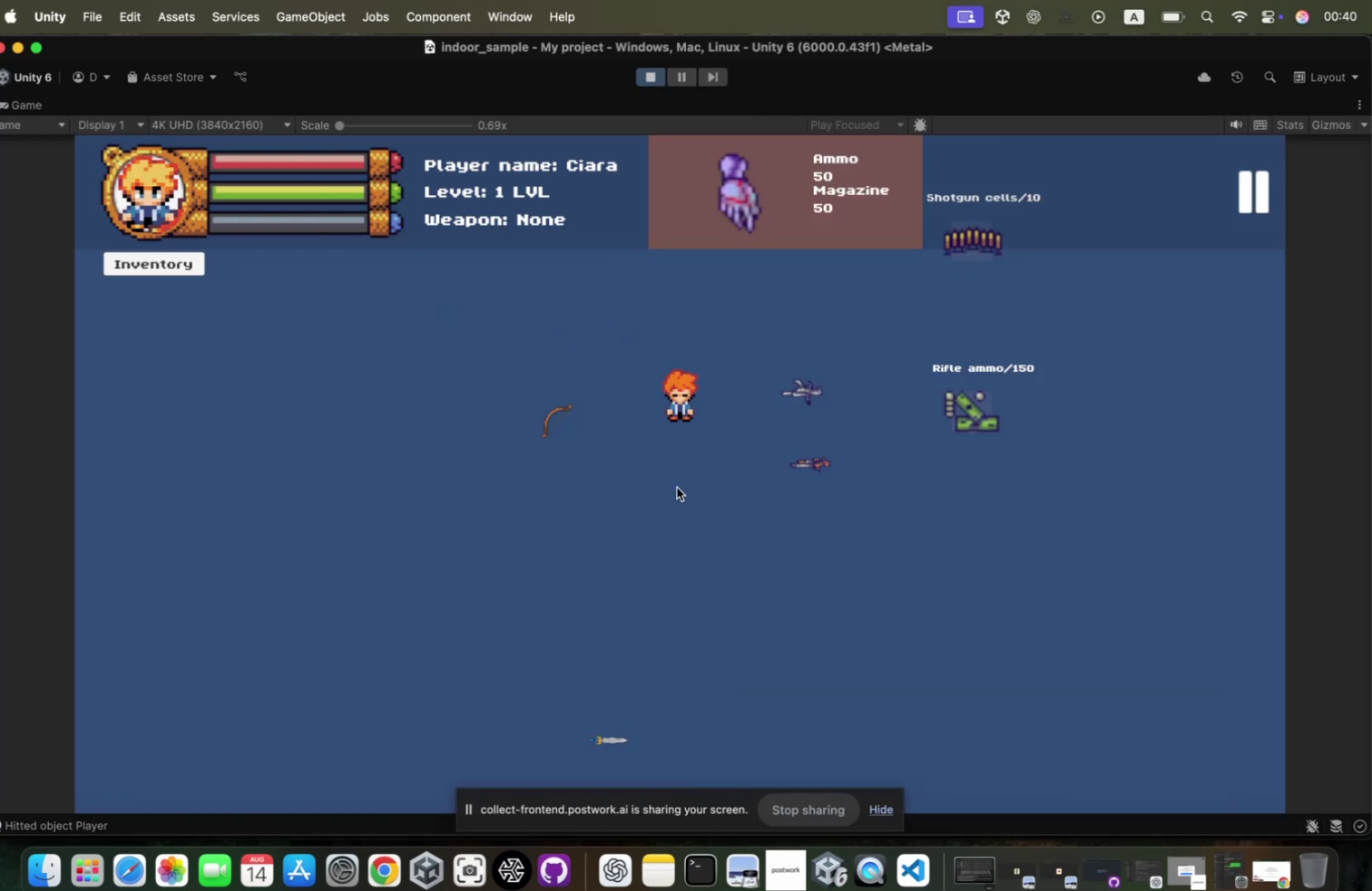 
hold_key(key=S, duration=0.45)
 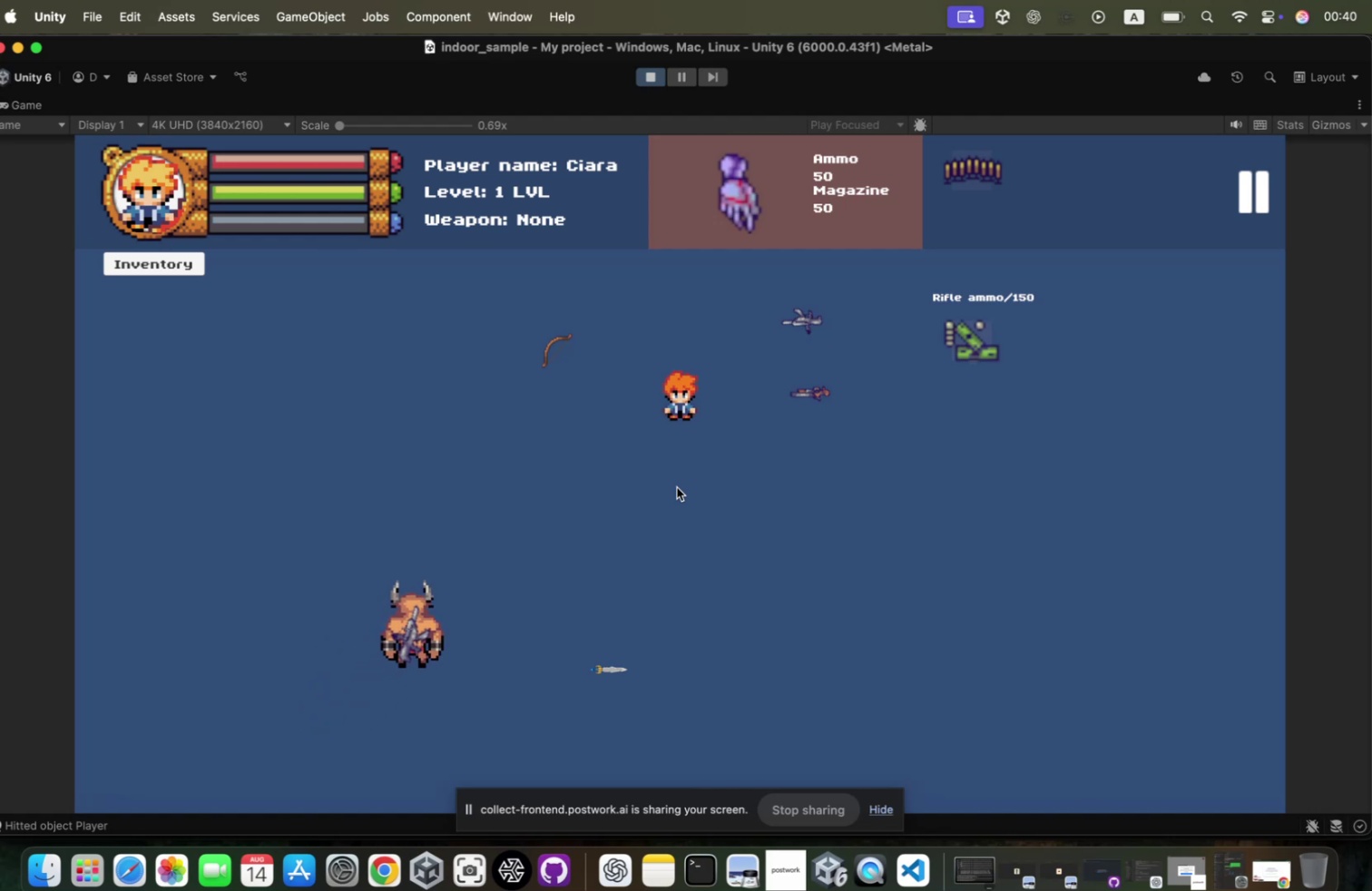 
type(dss)
 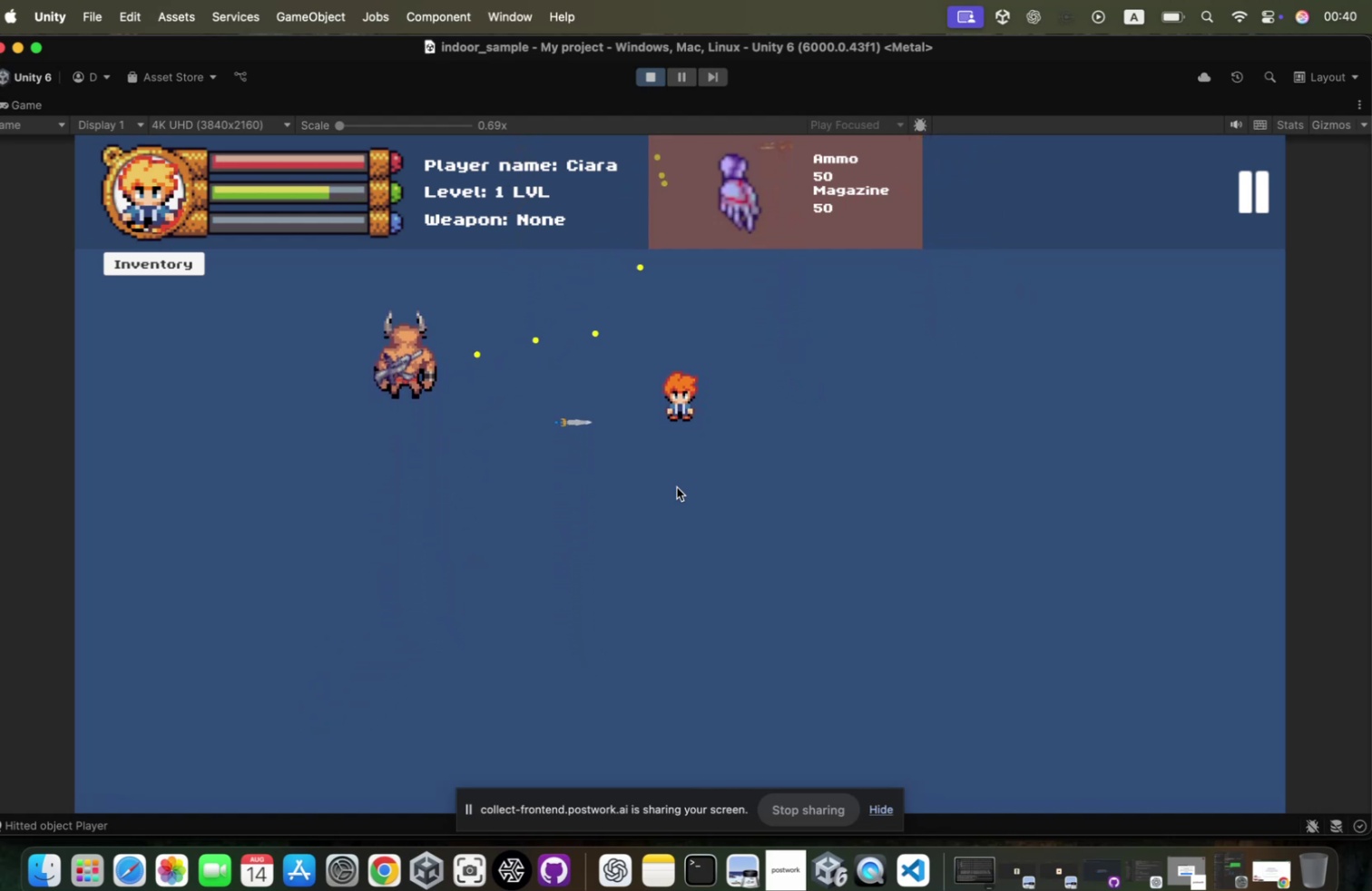 
hold_key(key=S, duration=0.35)
 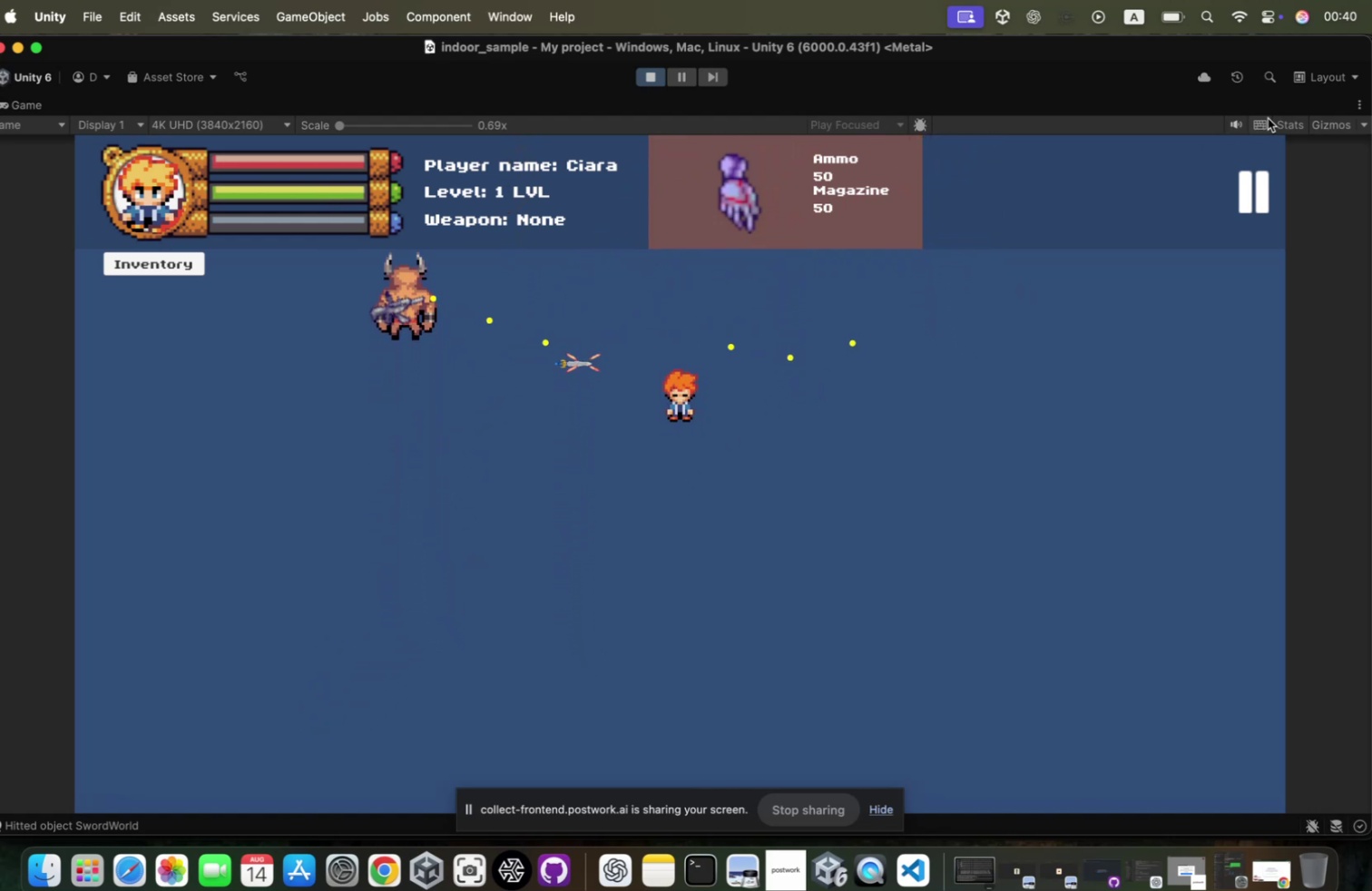 
left_click([1358, 103])
 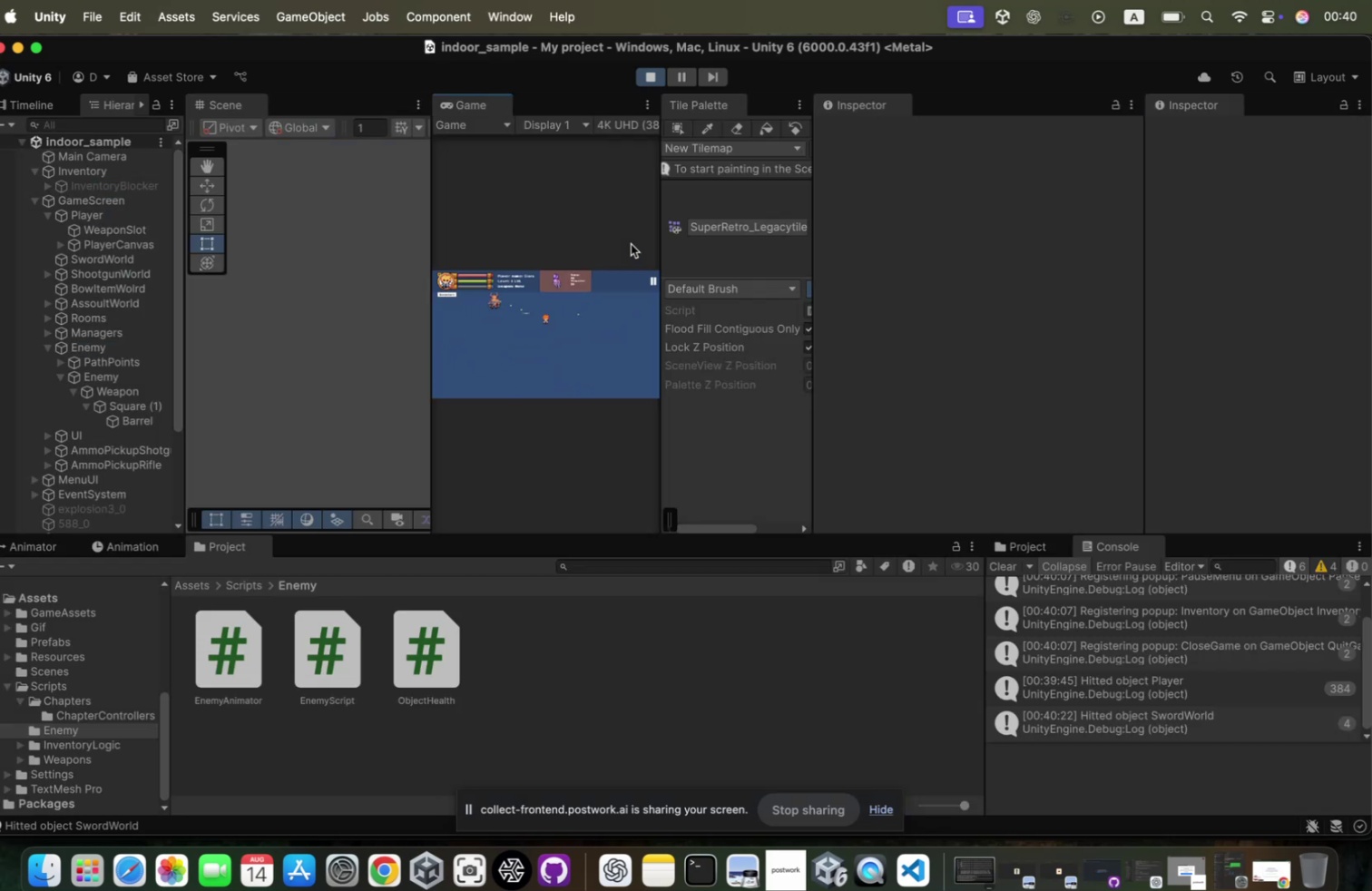 
mouse_move([151, 404])
 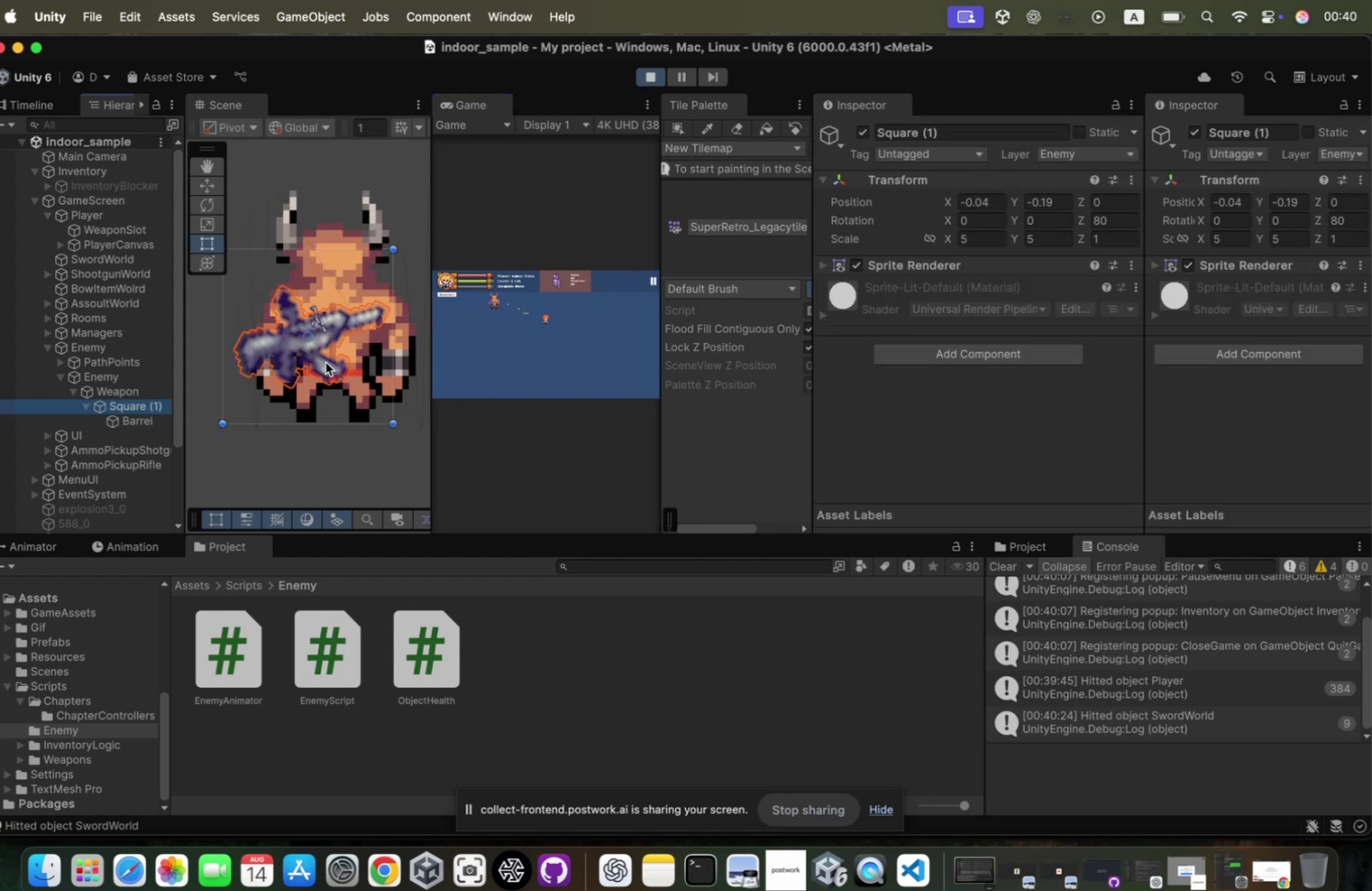 
key(E)
 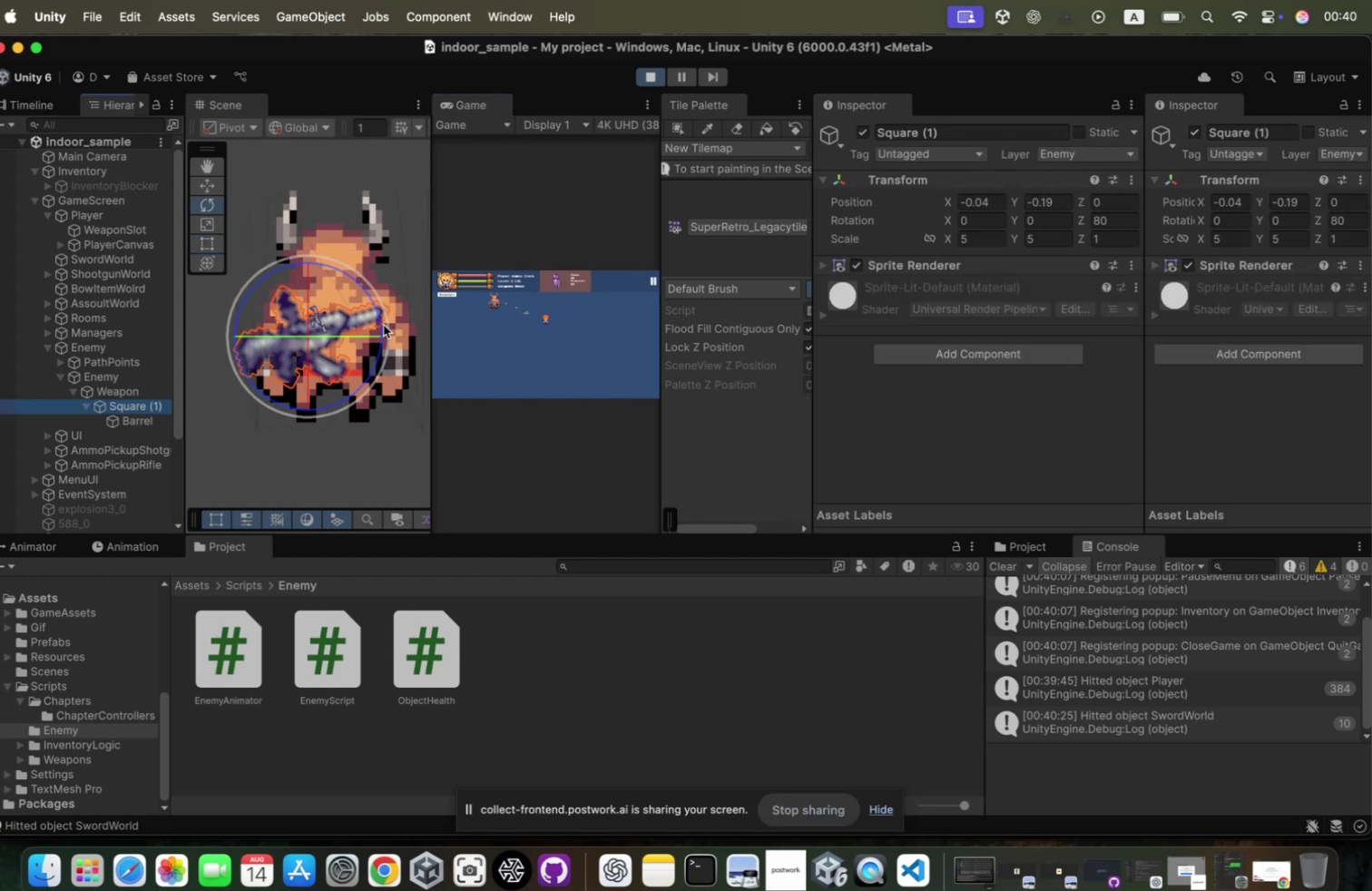 
left_click_drag(start_coordinate=[391, 322], to_coordinate=[384, 375])
 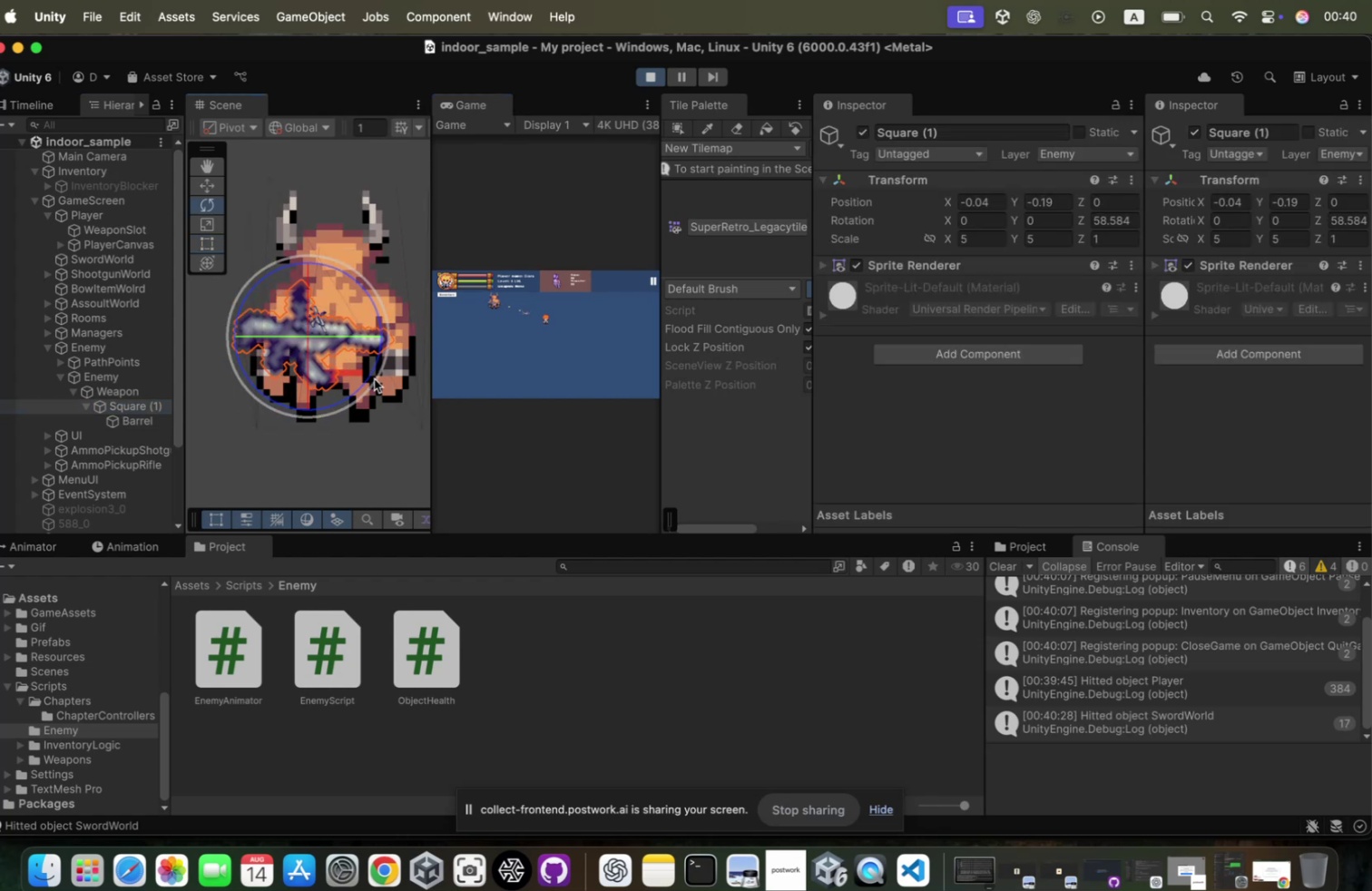 
left_click_drag(start_coordinate=[384, 375], to_coordinate=[380, 385])
 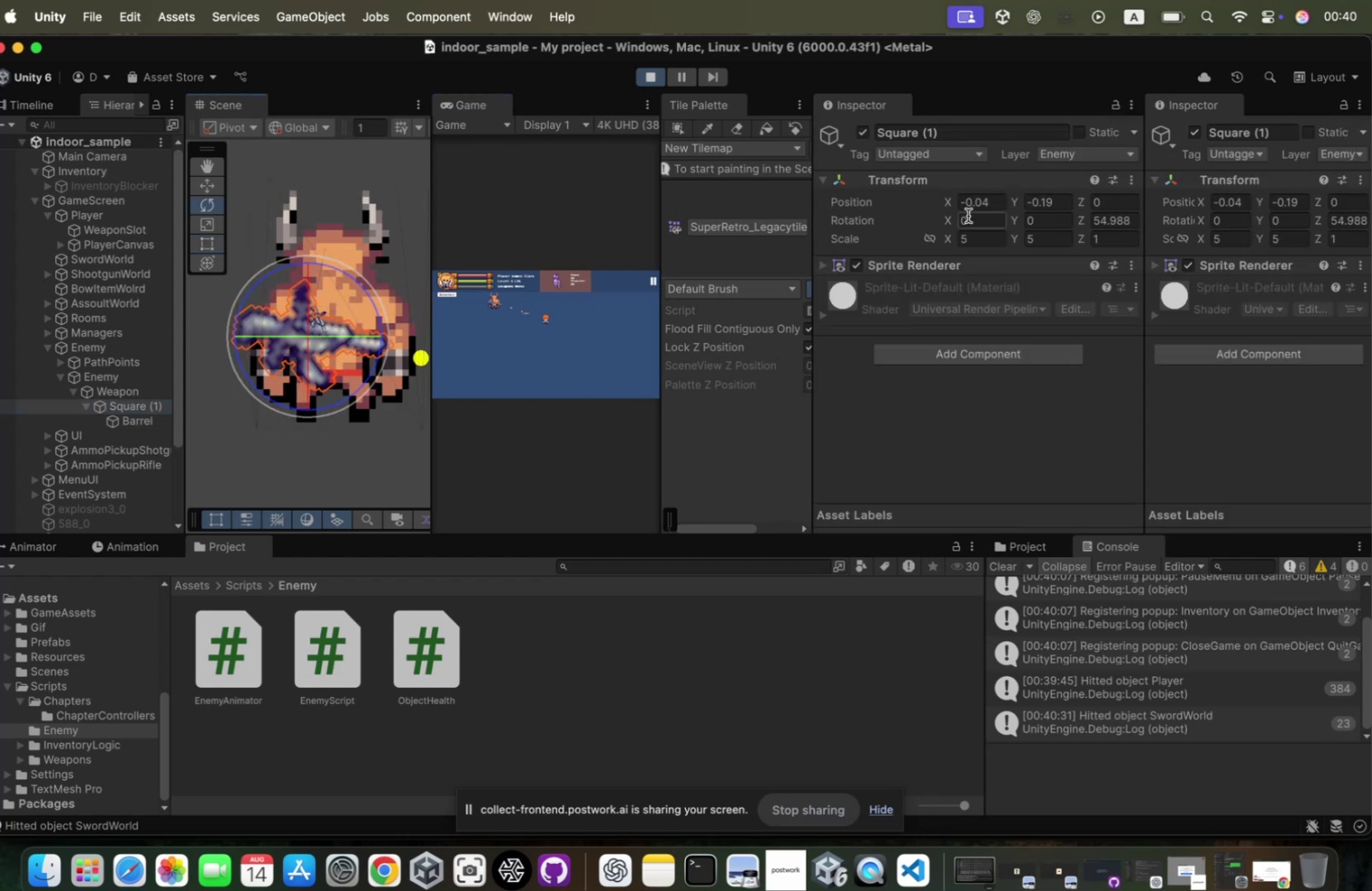 
left_click([1118, 220])
 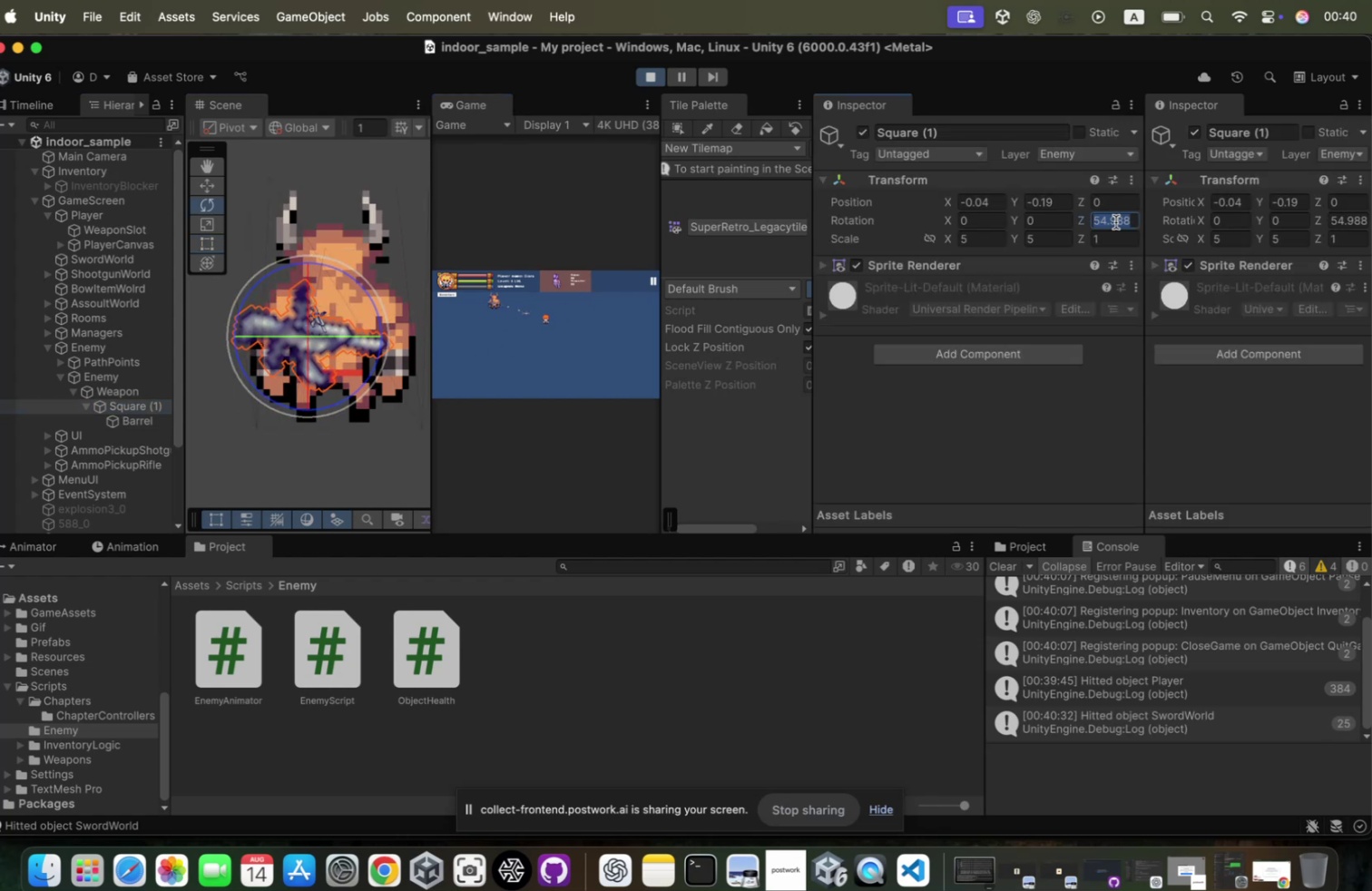 
key(Meta+C)
 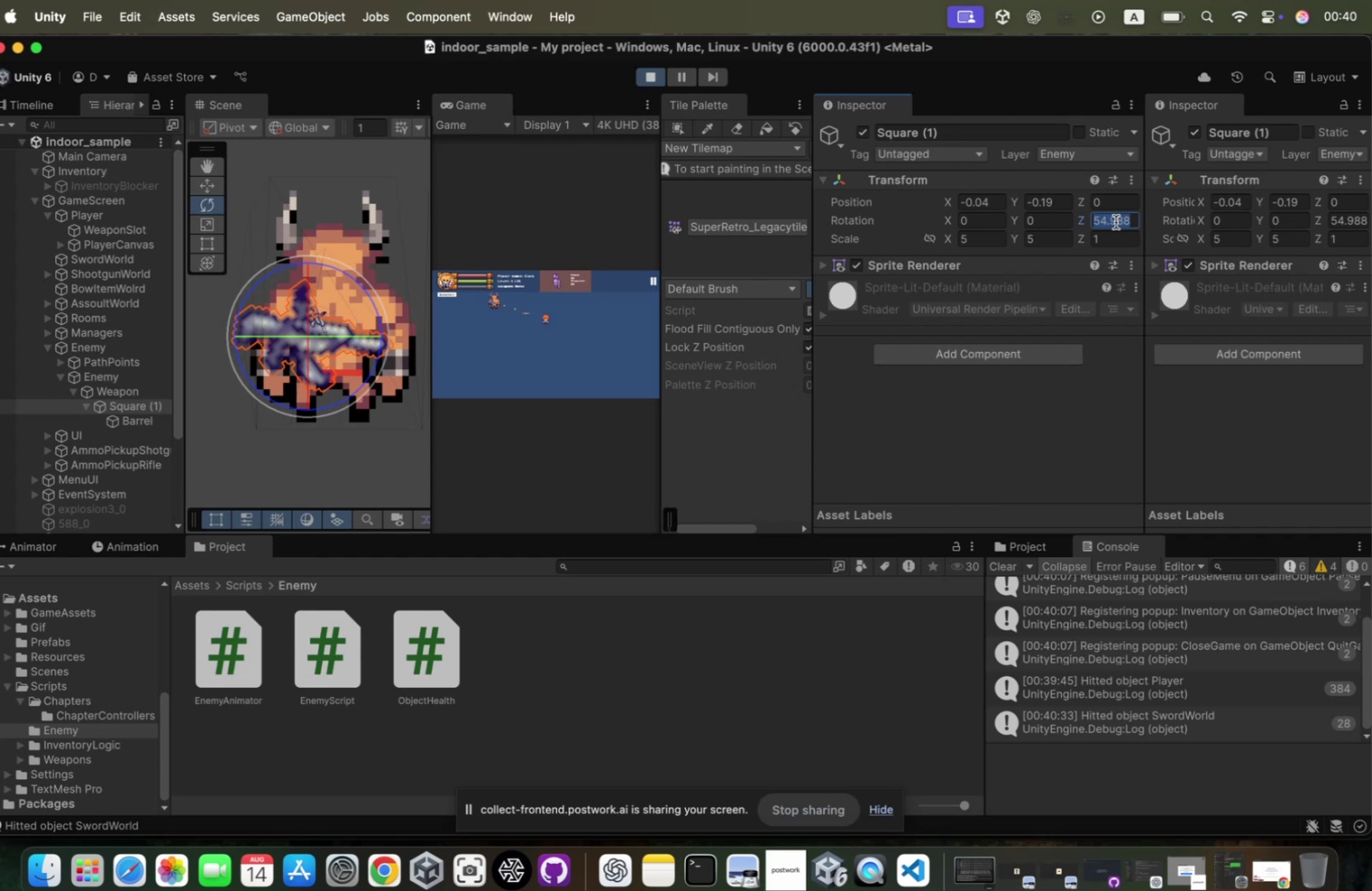 
key(Control+C)
 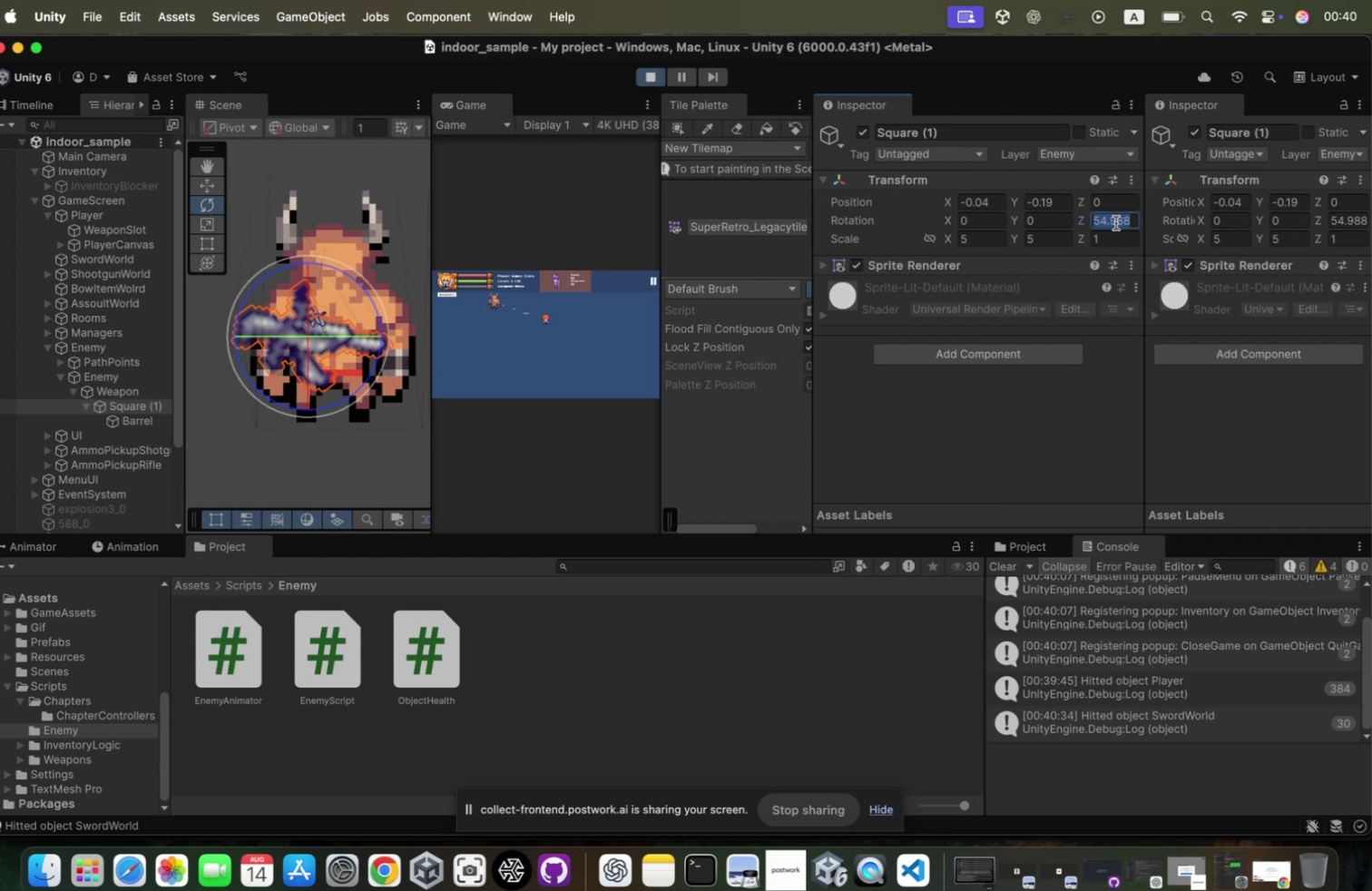 
key(Meta+CommandLeft)
 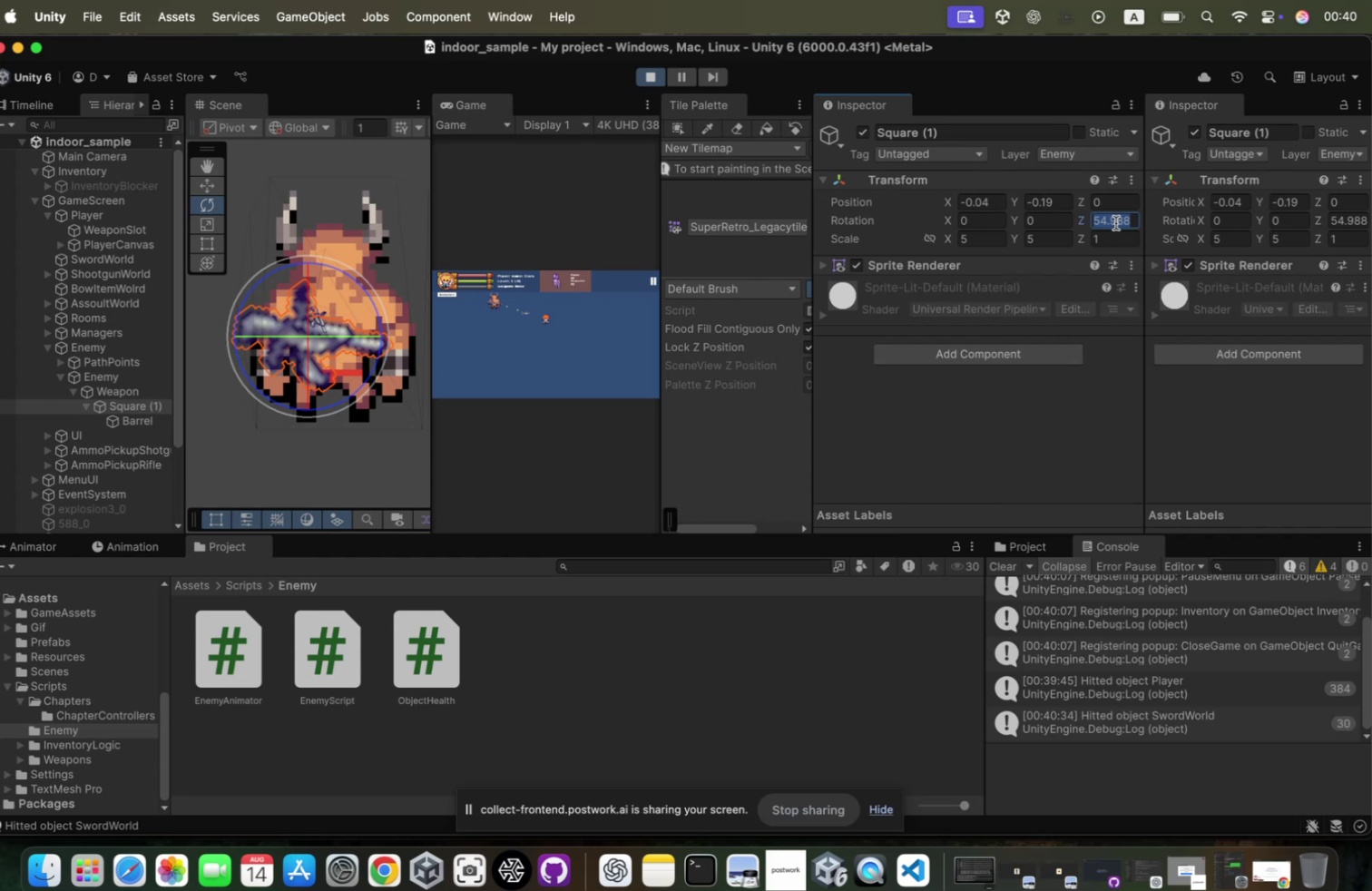 
key(Meta+C)
 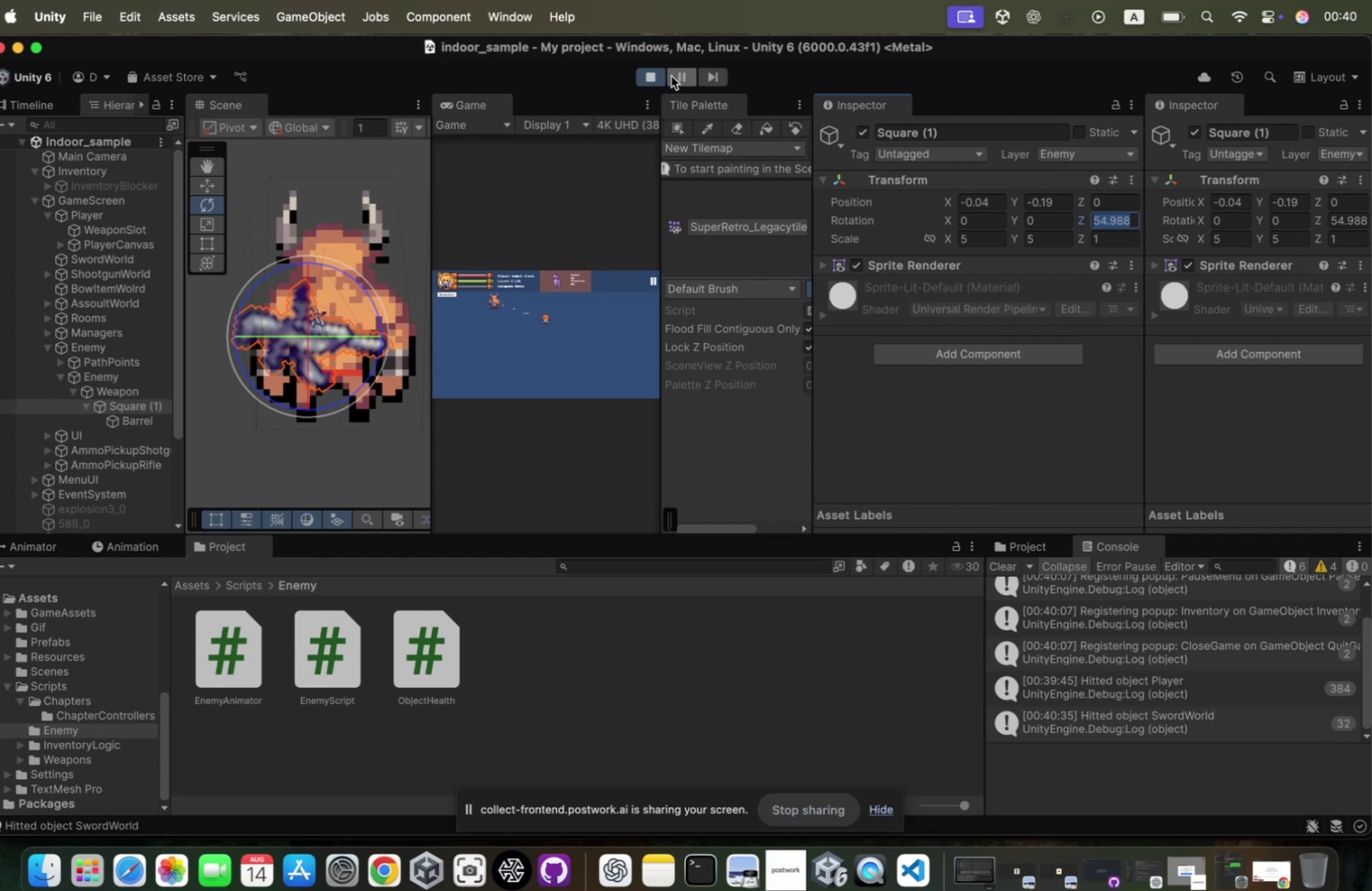 
left_click([666, 76])
 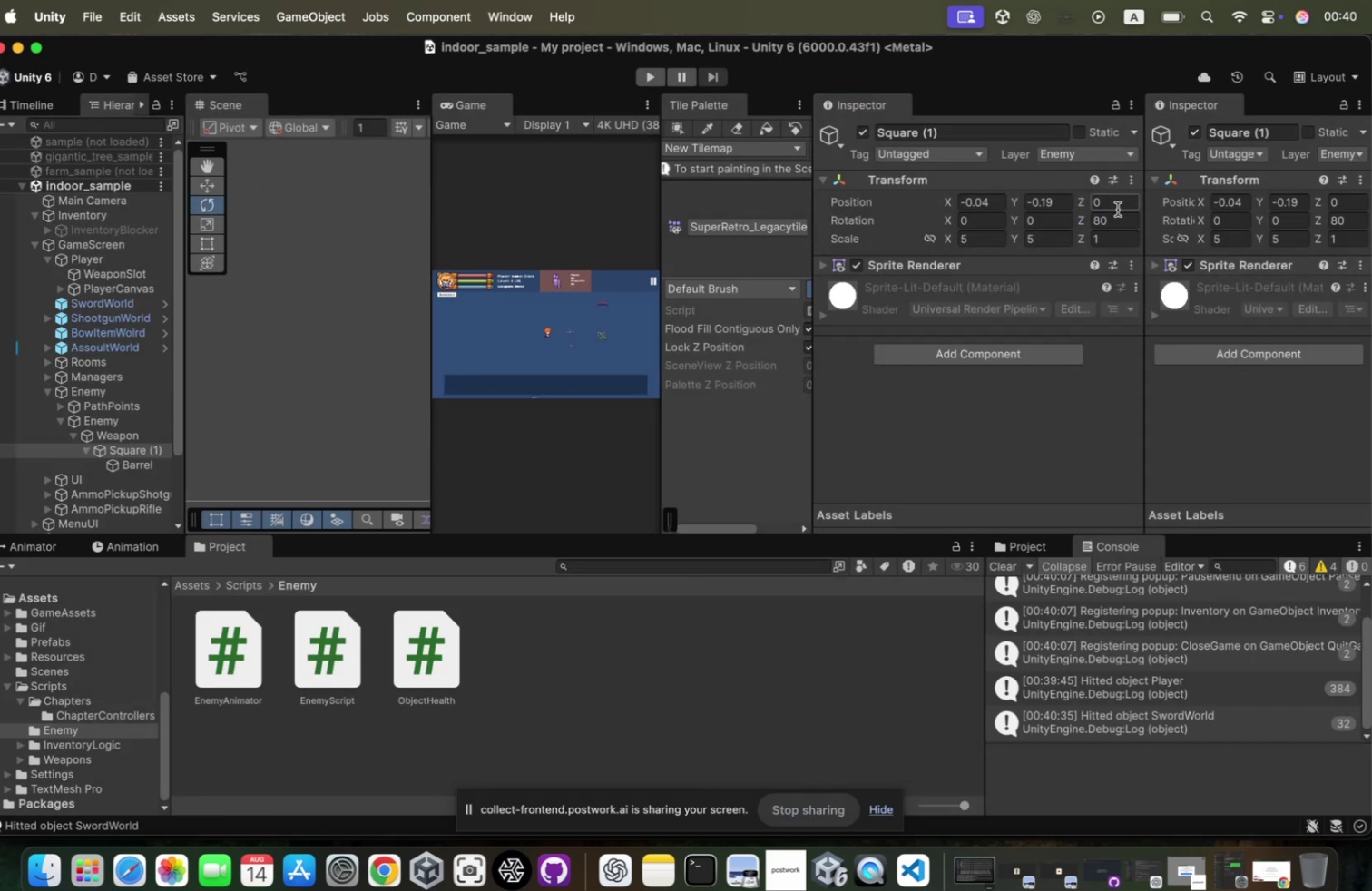 
key(Meta+CommandLeft)
 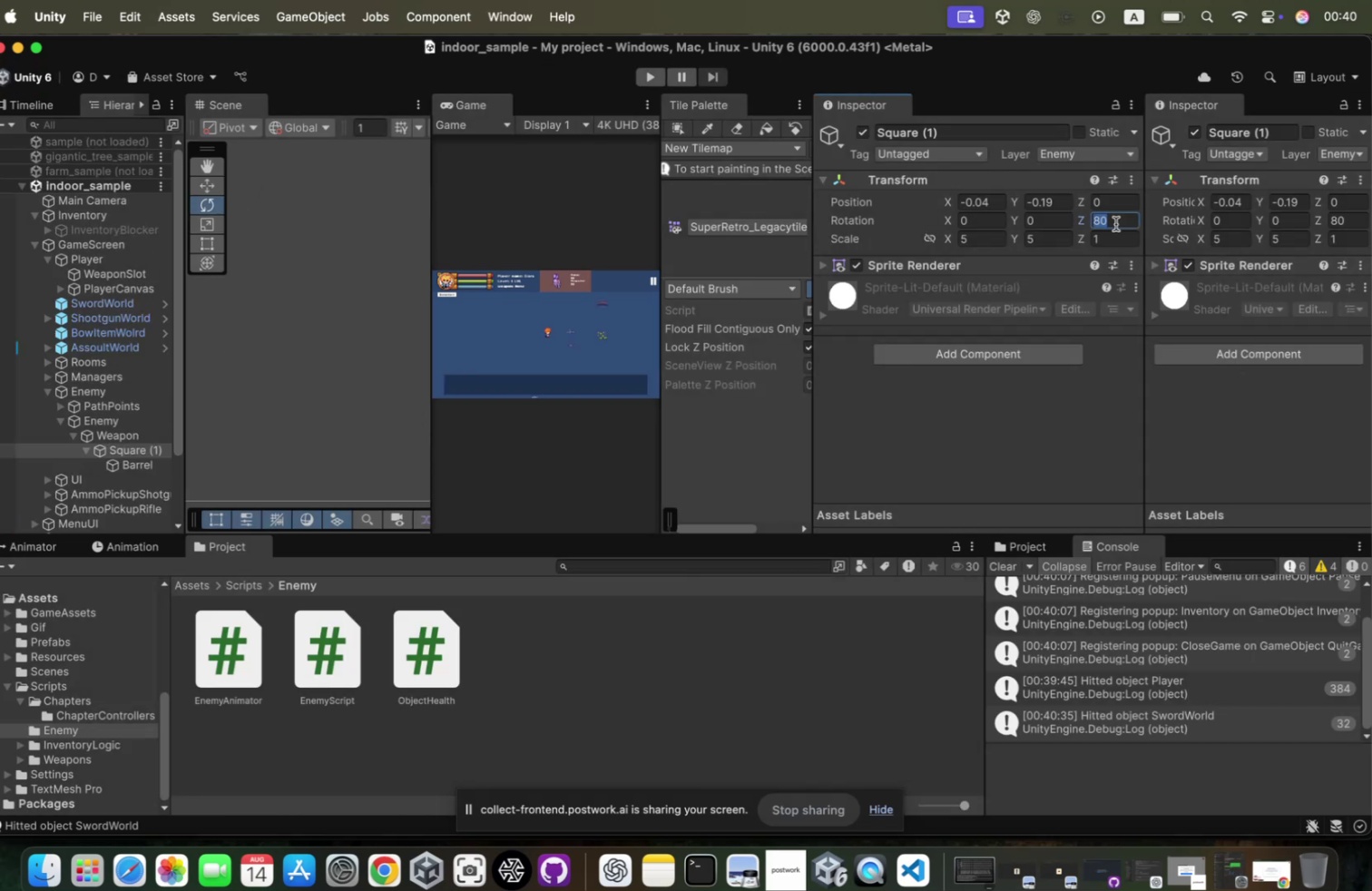 
key(Meta+V)
 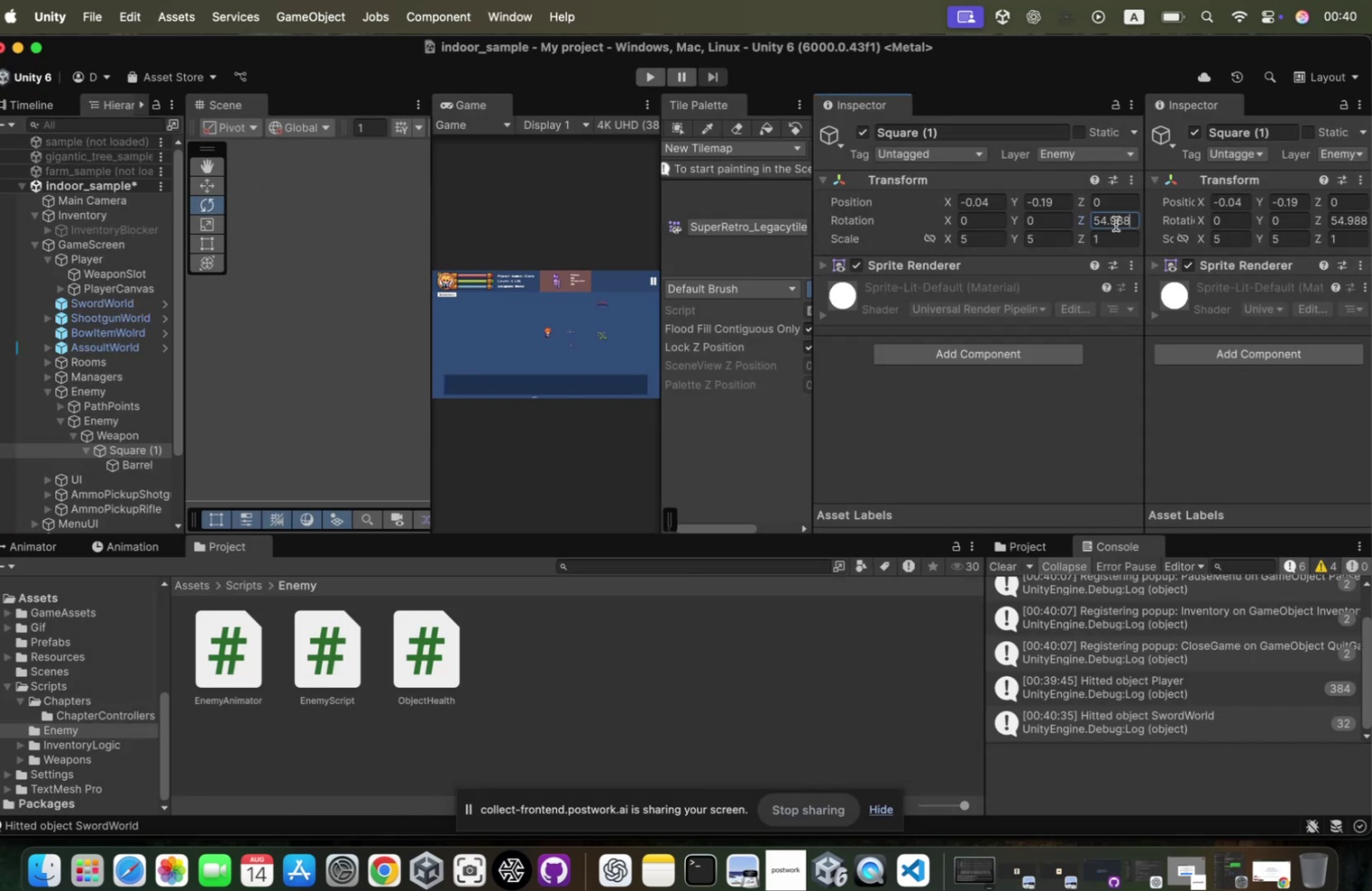 
key(Enter)
 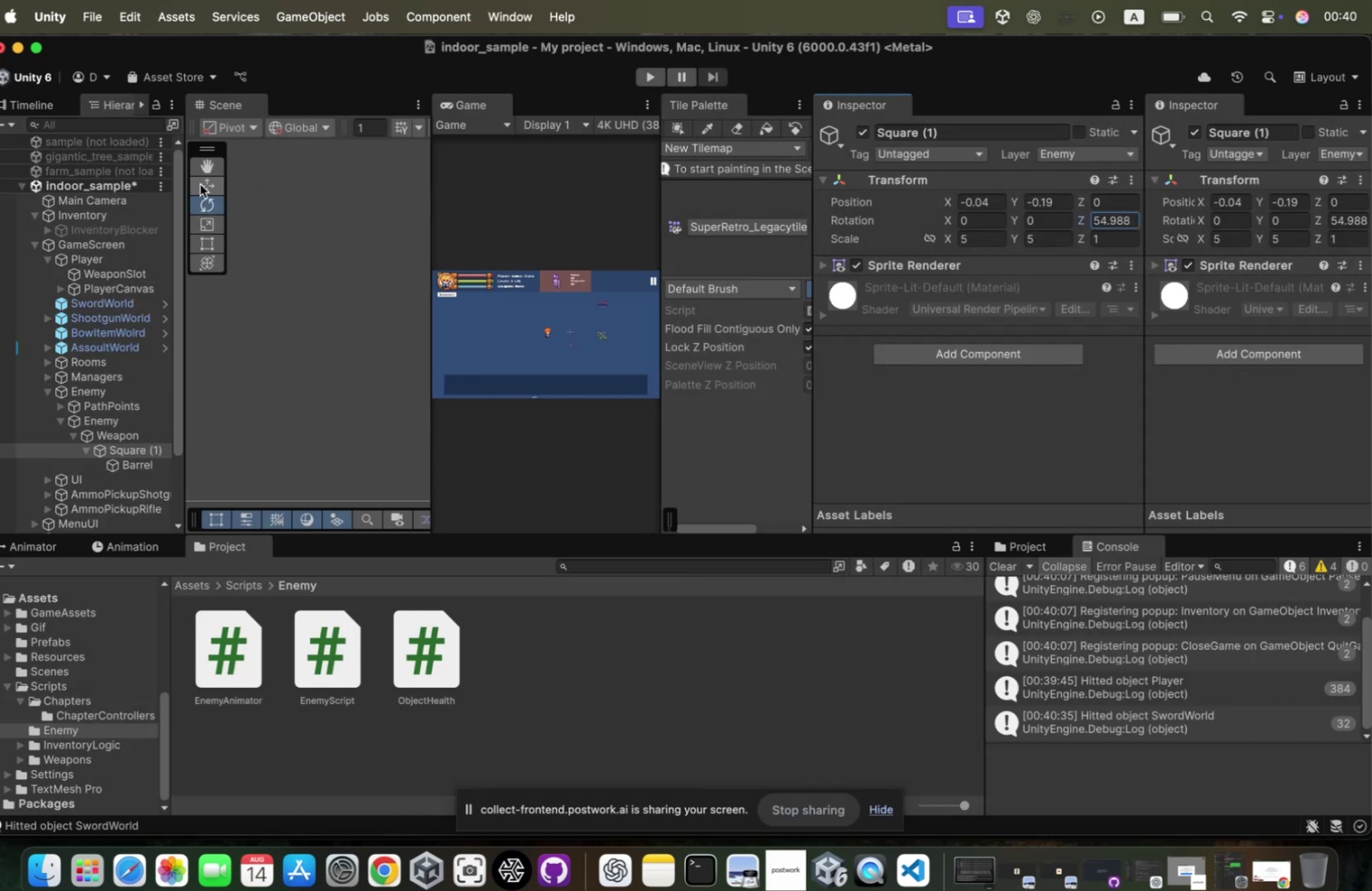 
right_click([140, 182])
 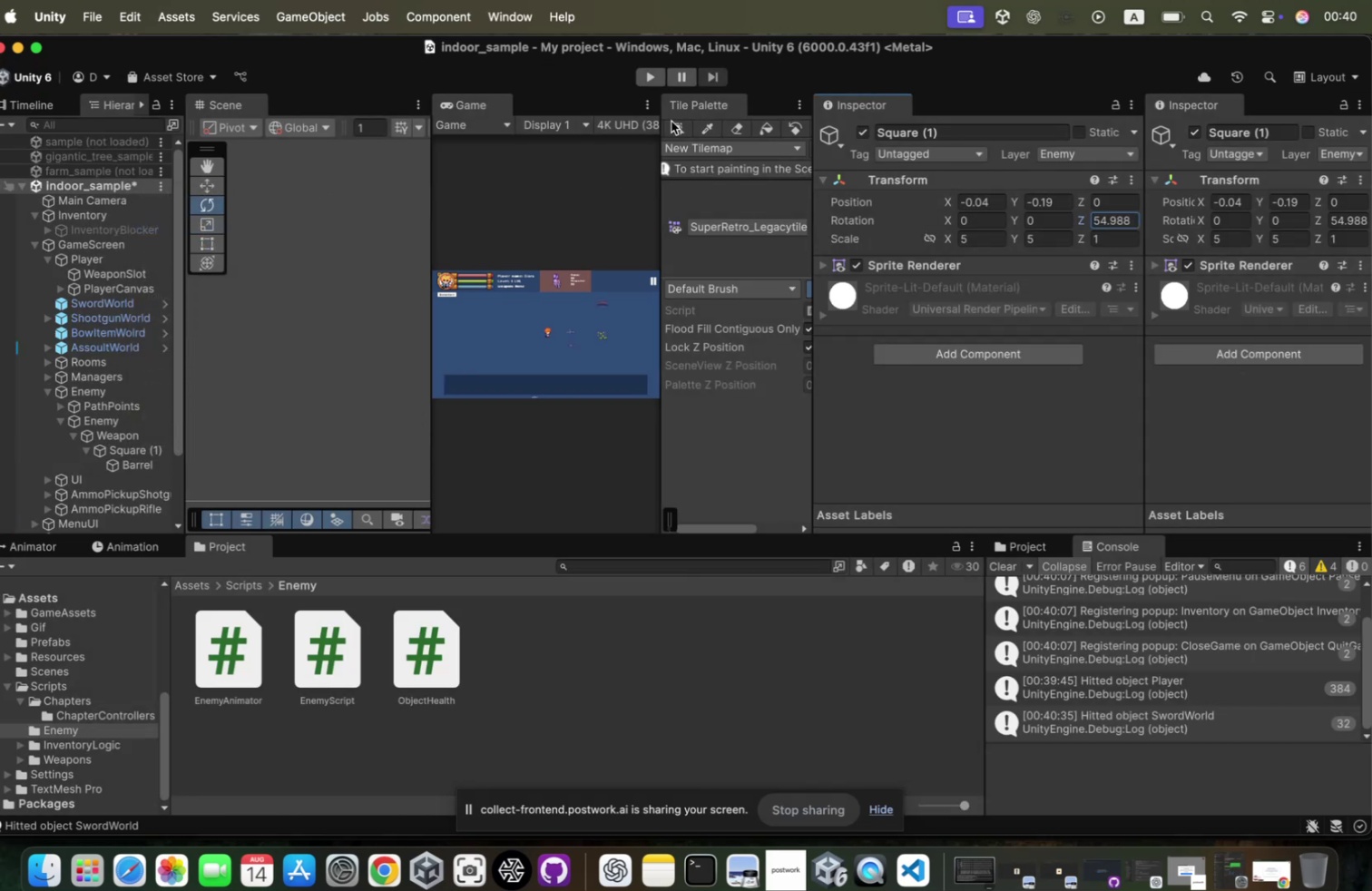 
left_click([659, 105])
 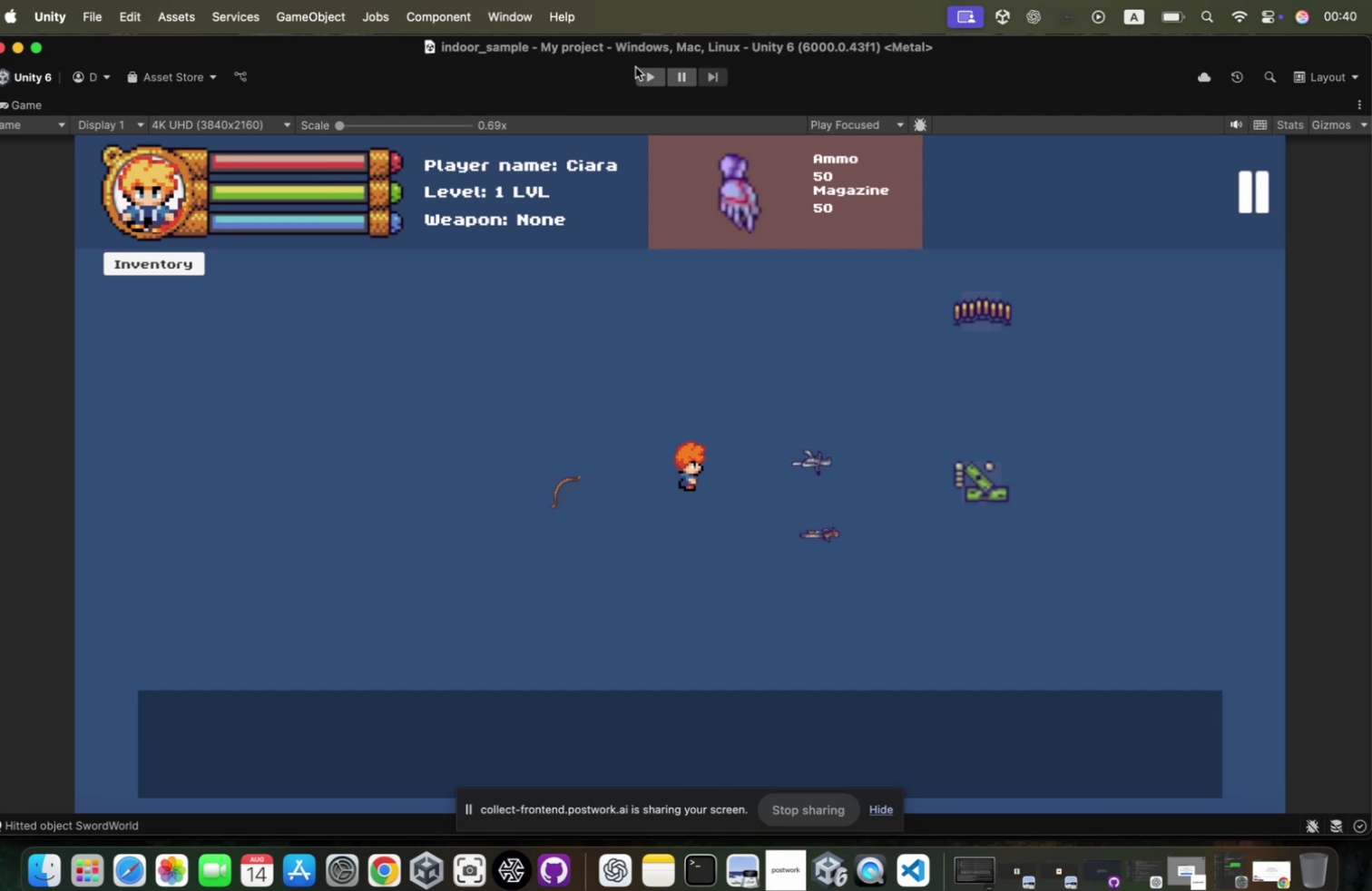 
left_click([647, 75])
 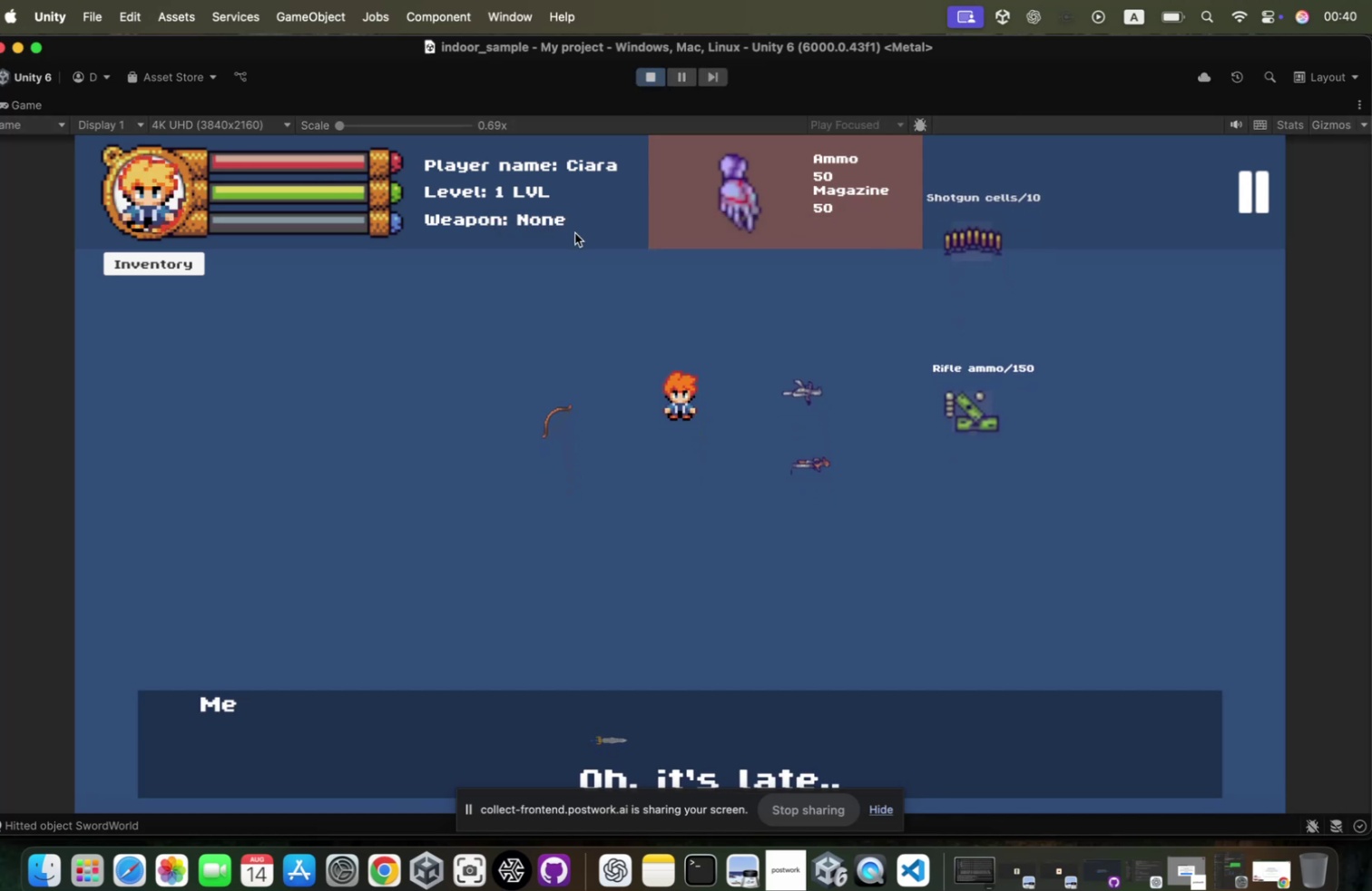 
wait(5.98)
 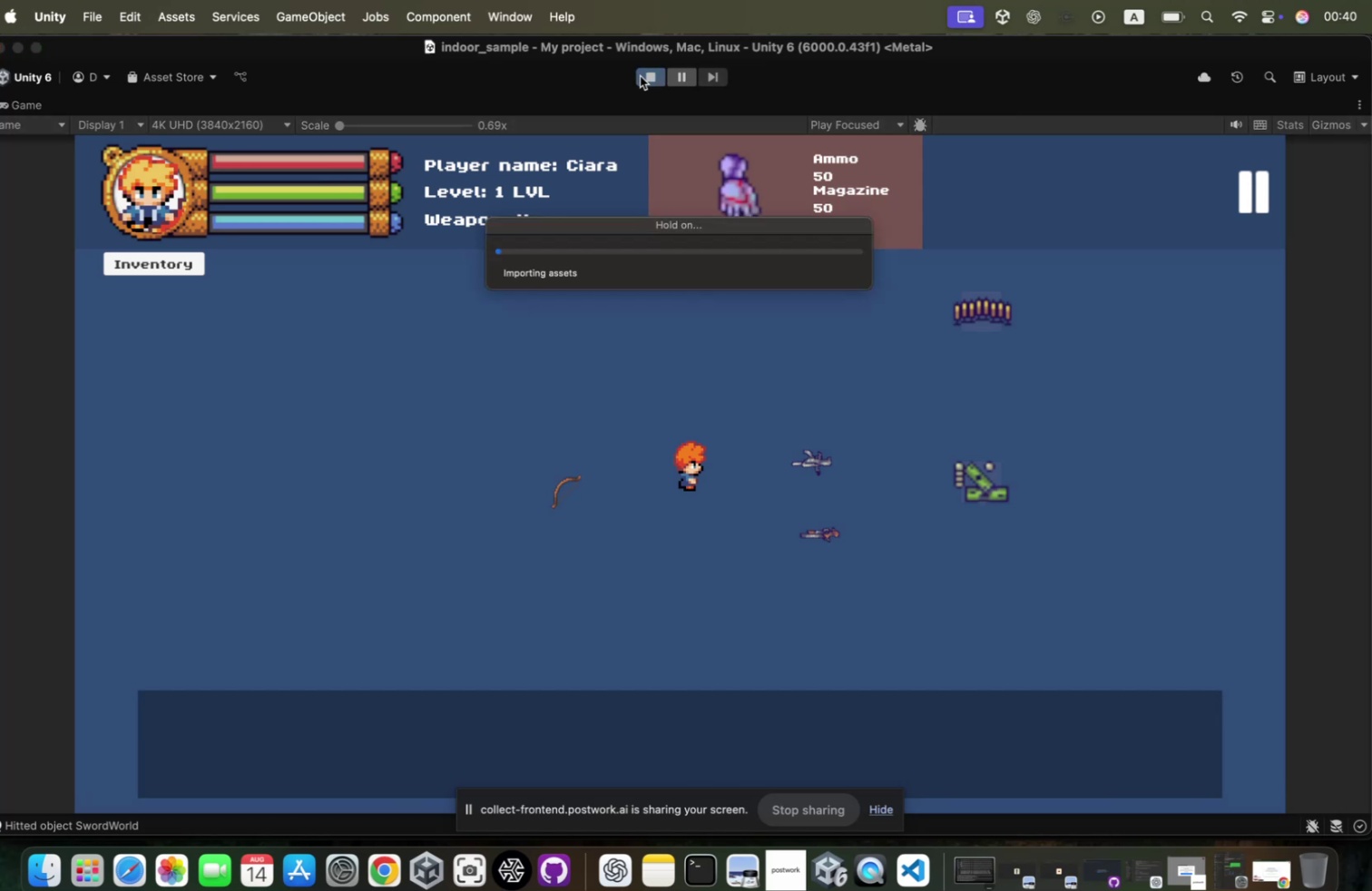 
key(Enter)
 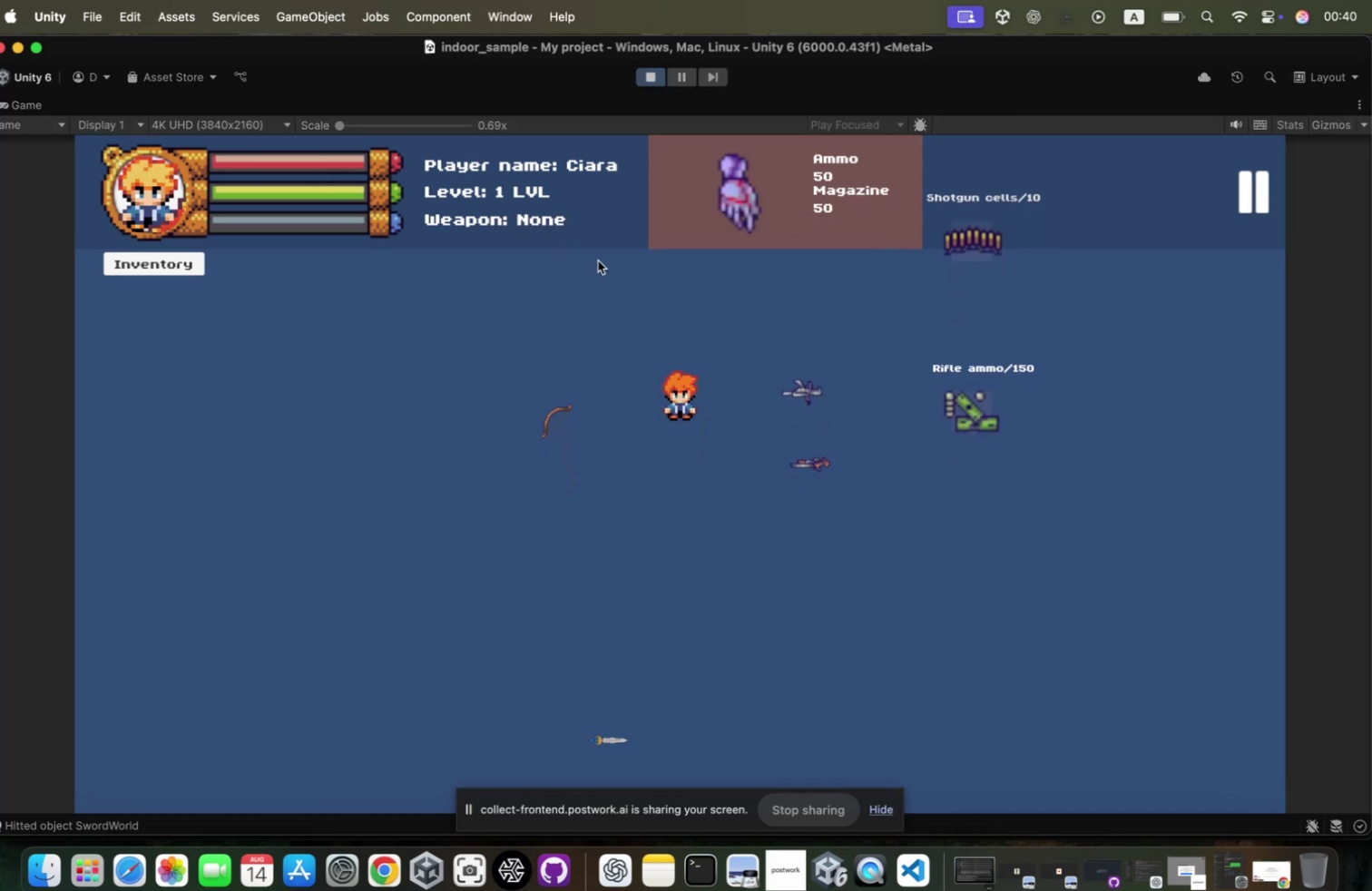 
key(Enter)
 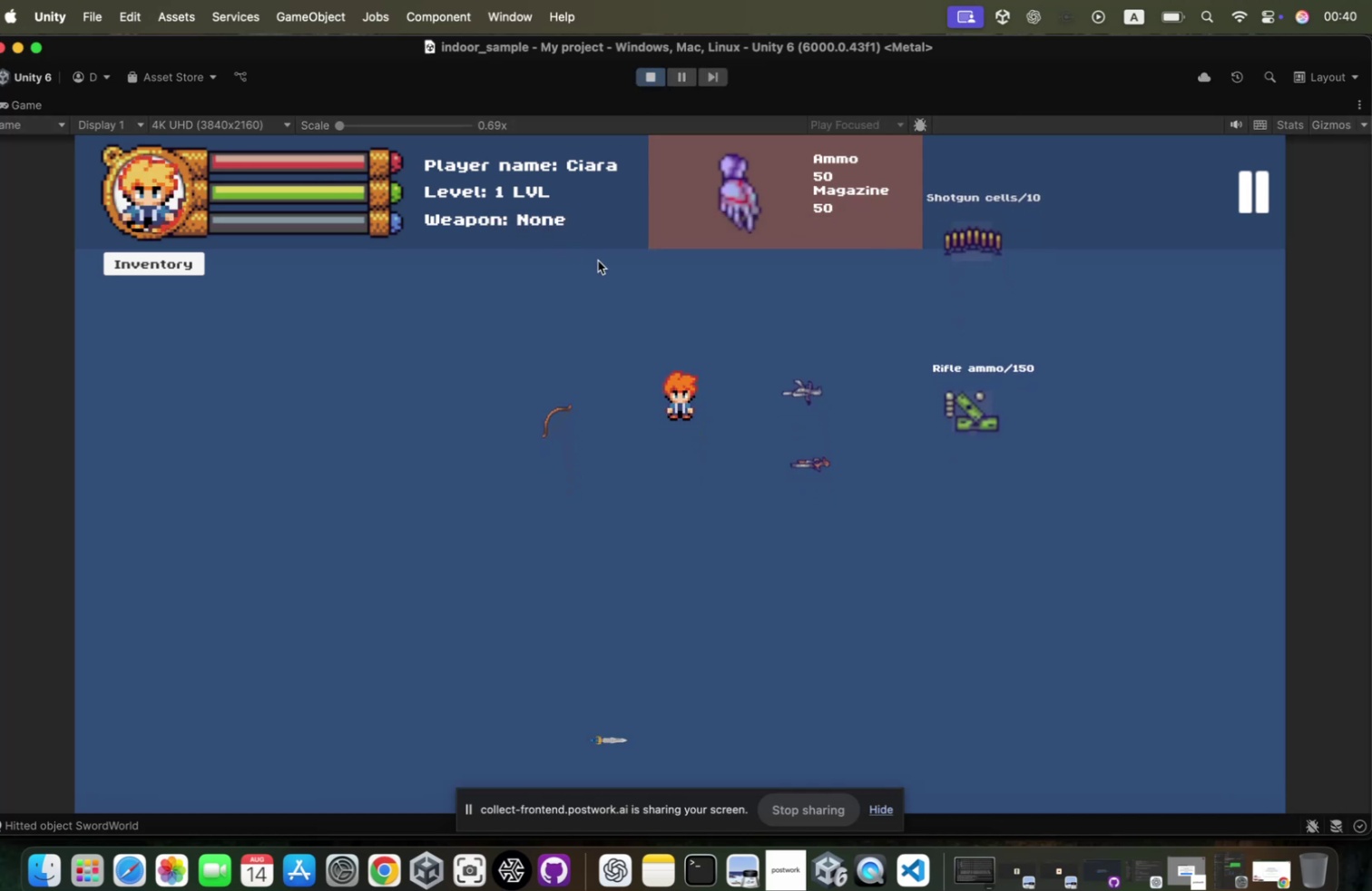 
type(ssddwdd)
 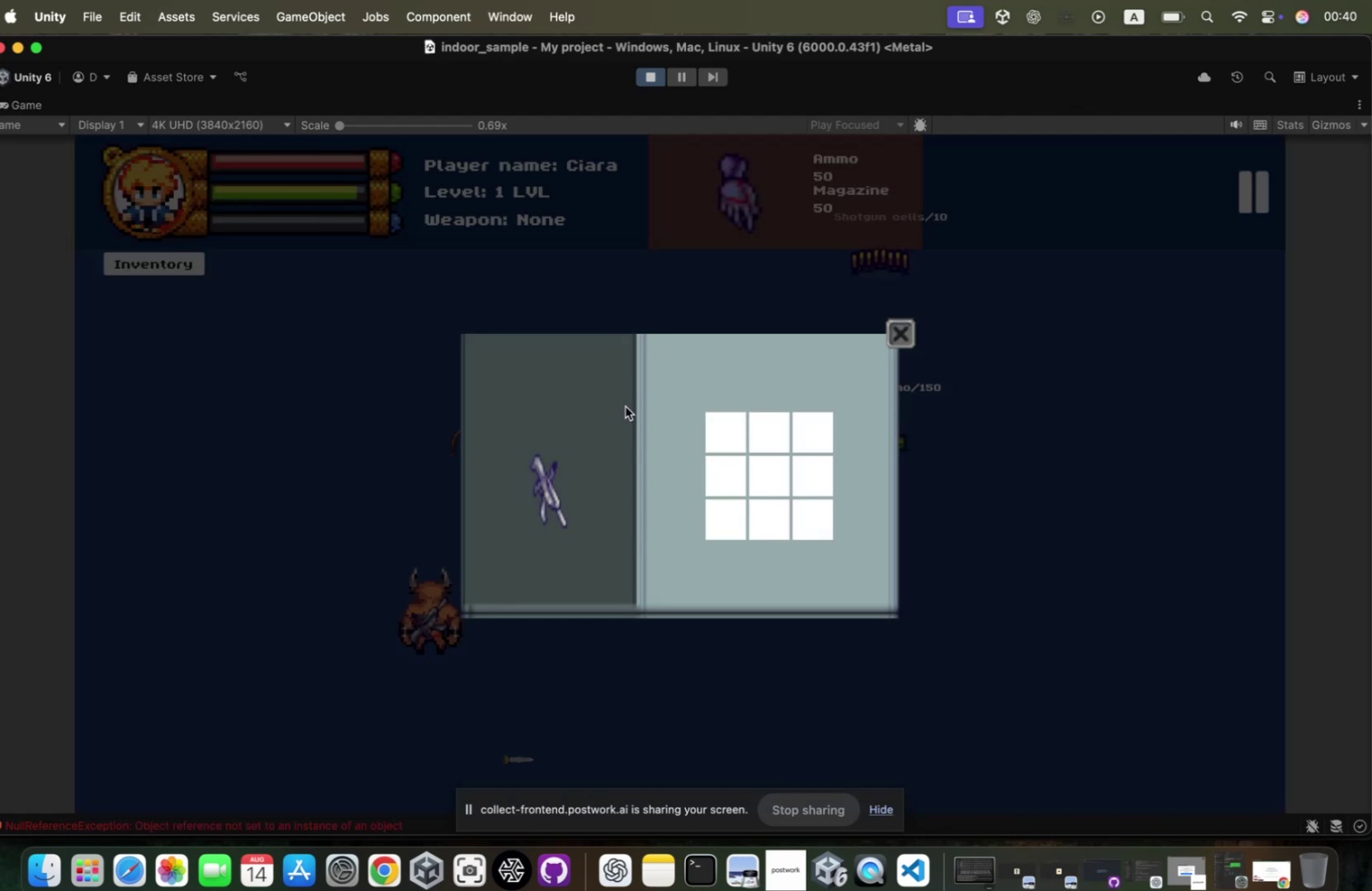 
left_click_drag(start_coordinate=[571, 484], to_coordinate=[733, 439])
 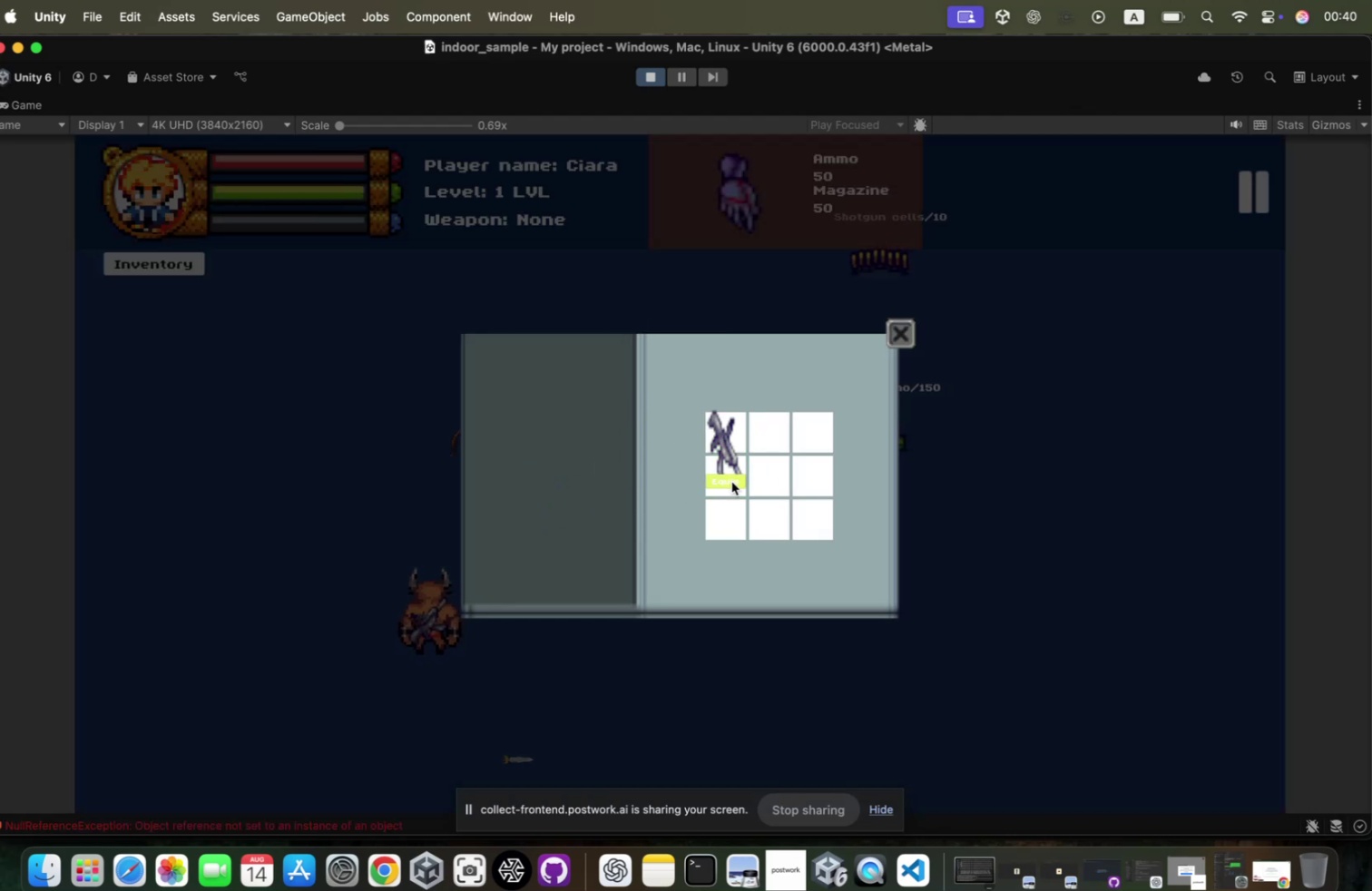 
left_click([739, 467])
 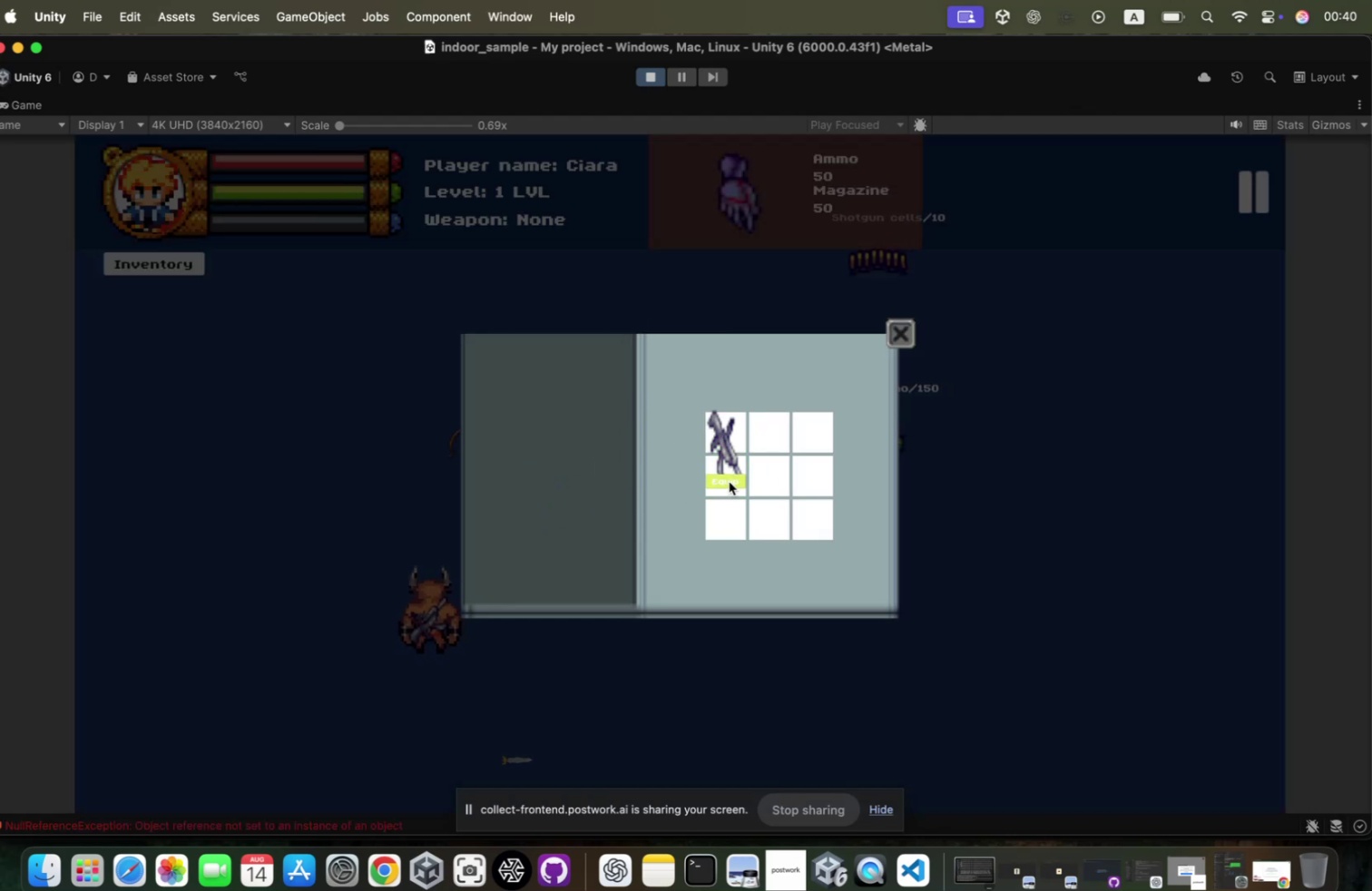 
left_click([735, 476])
 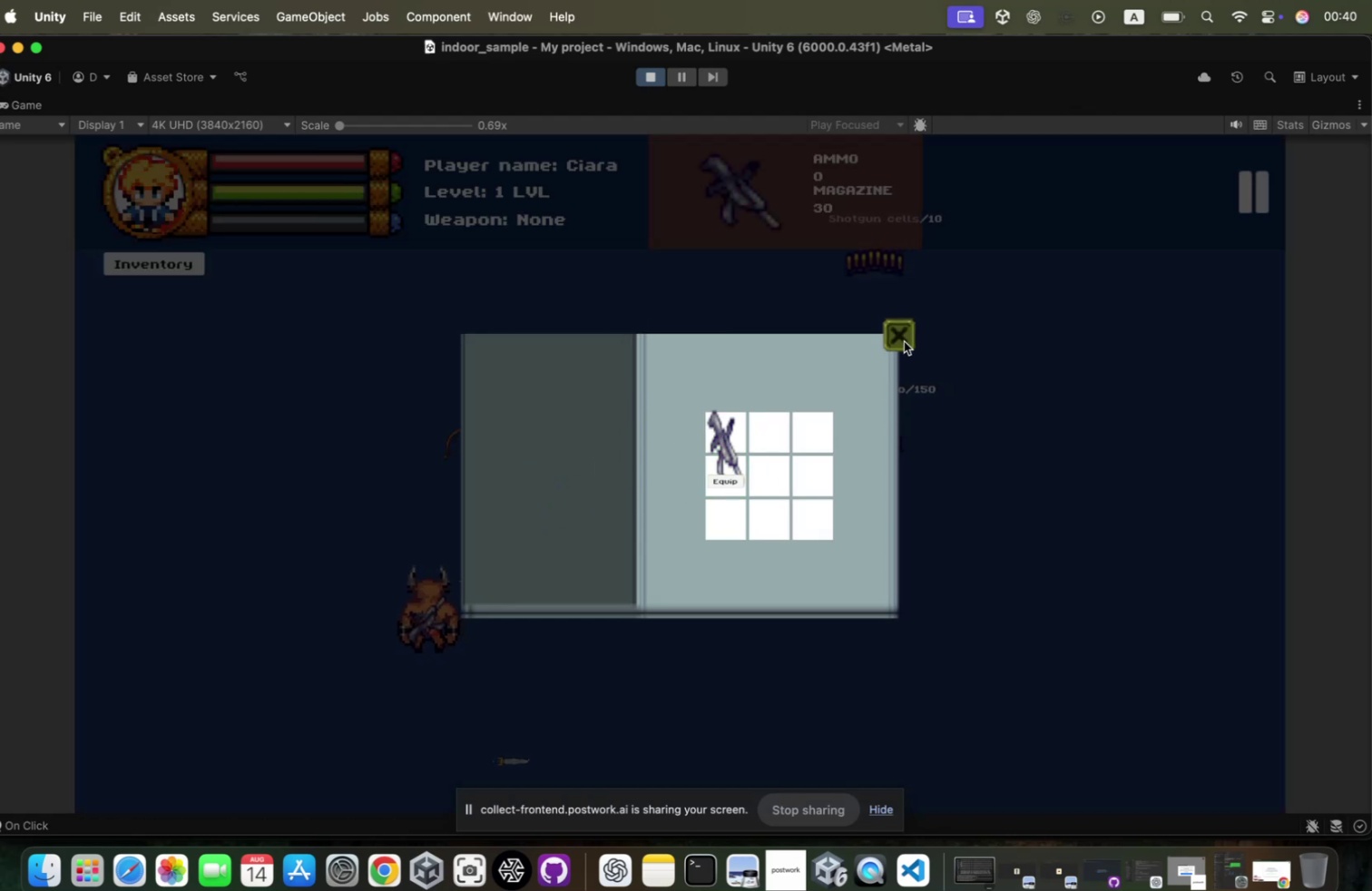 
hold_key(key=S, duration=1.08)
 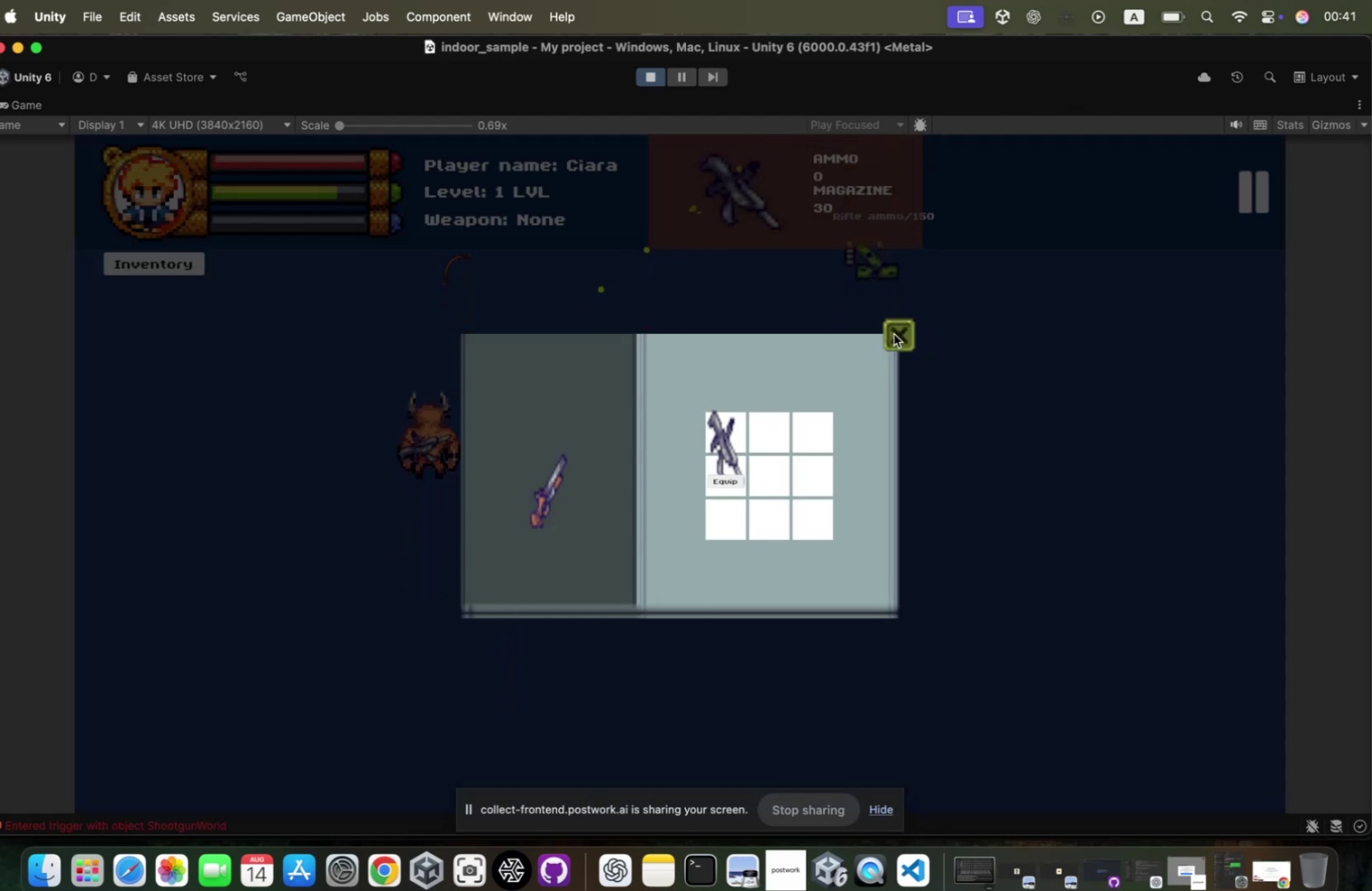 
hold_key(key=S, duration=0.54)
 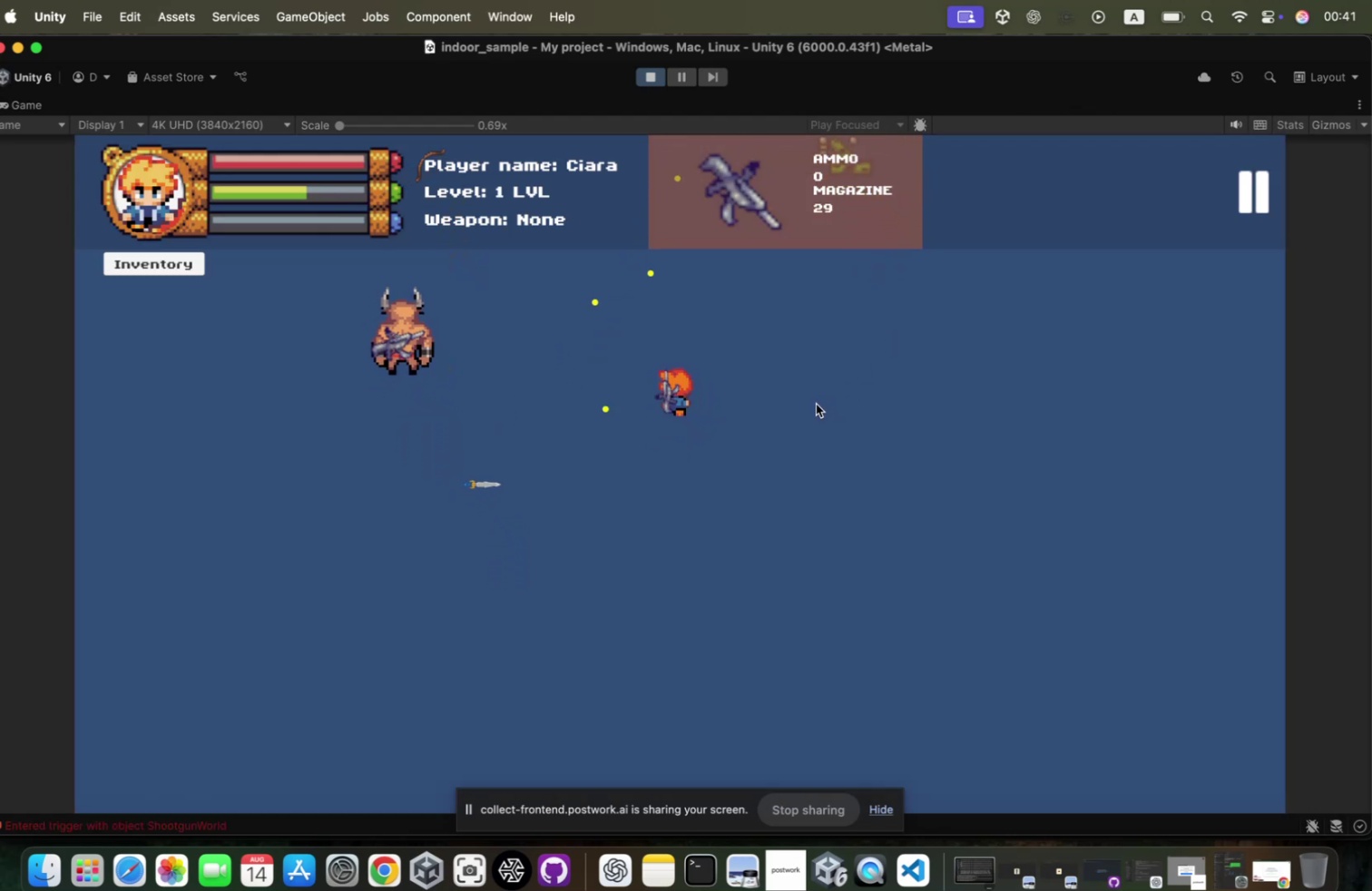 
type(dsaw)
 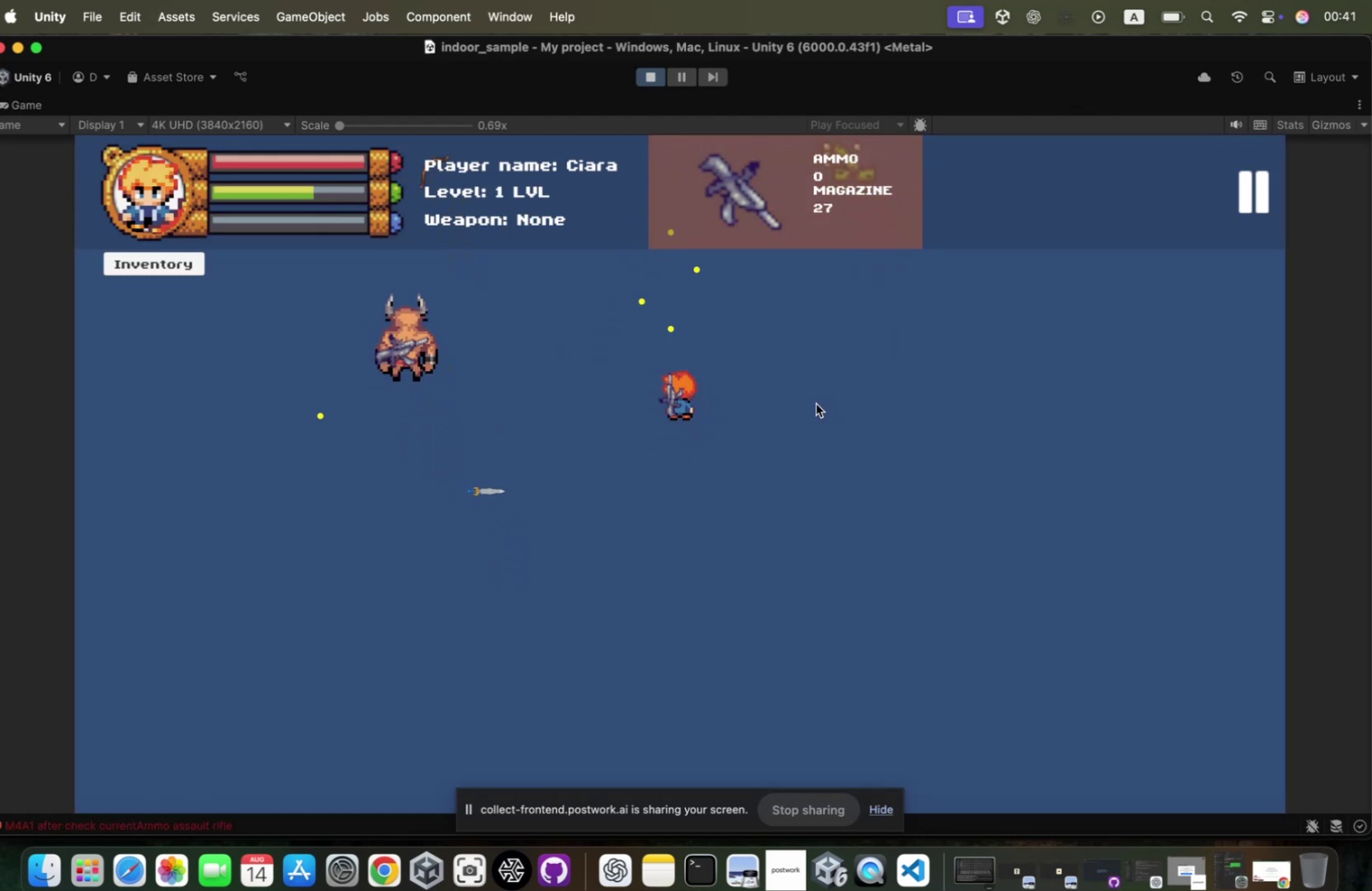 
triple_click([821, 399])
 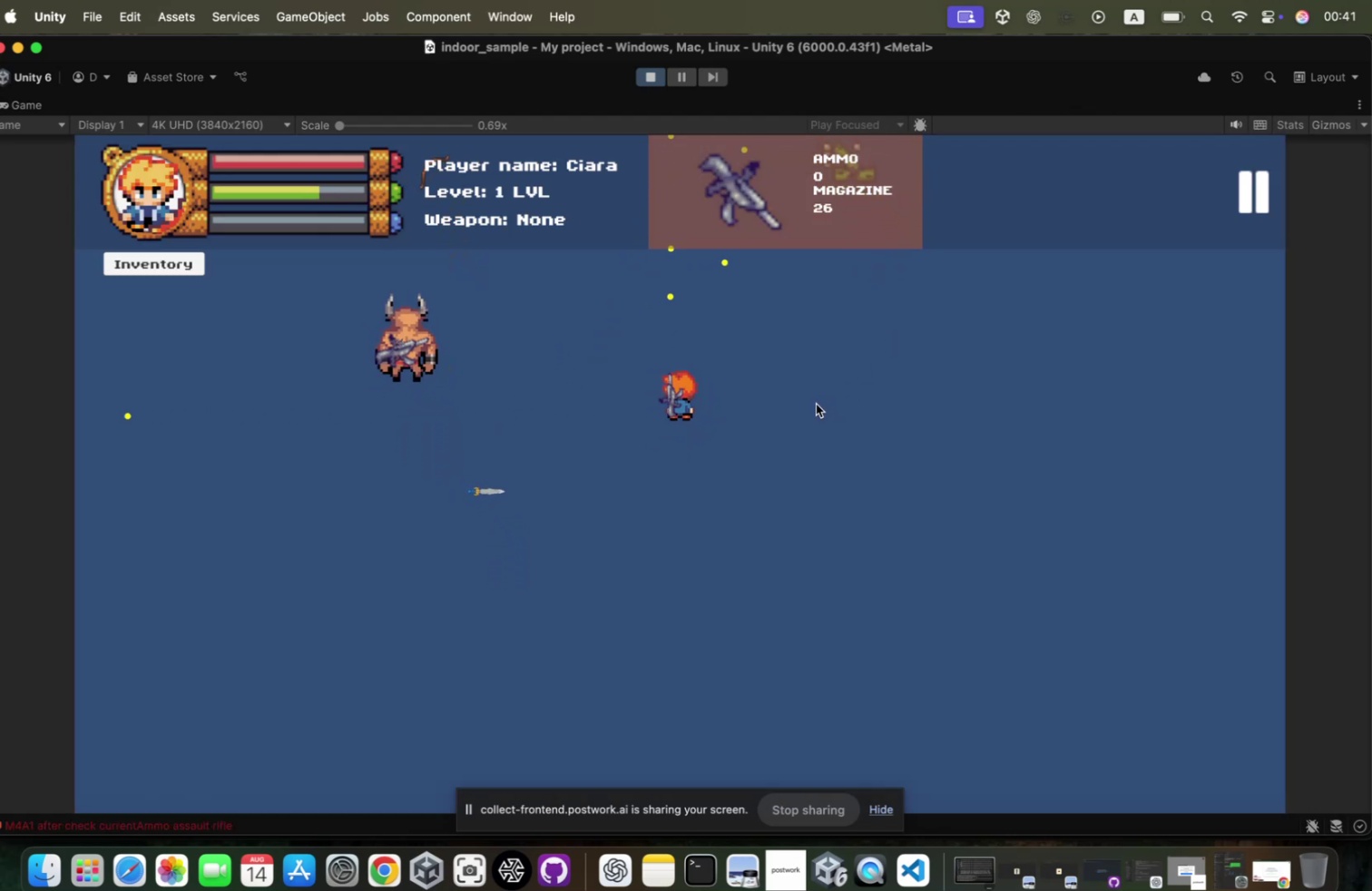 
type(saa)
 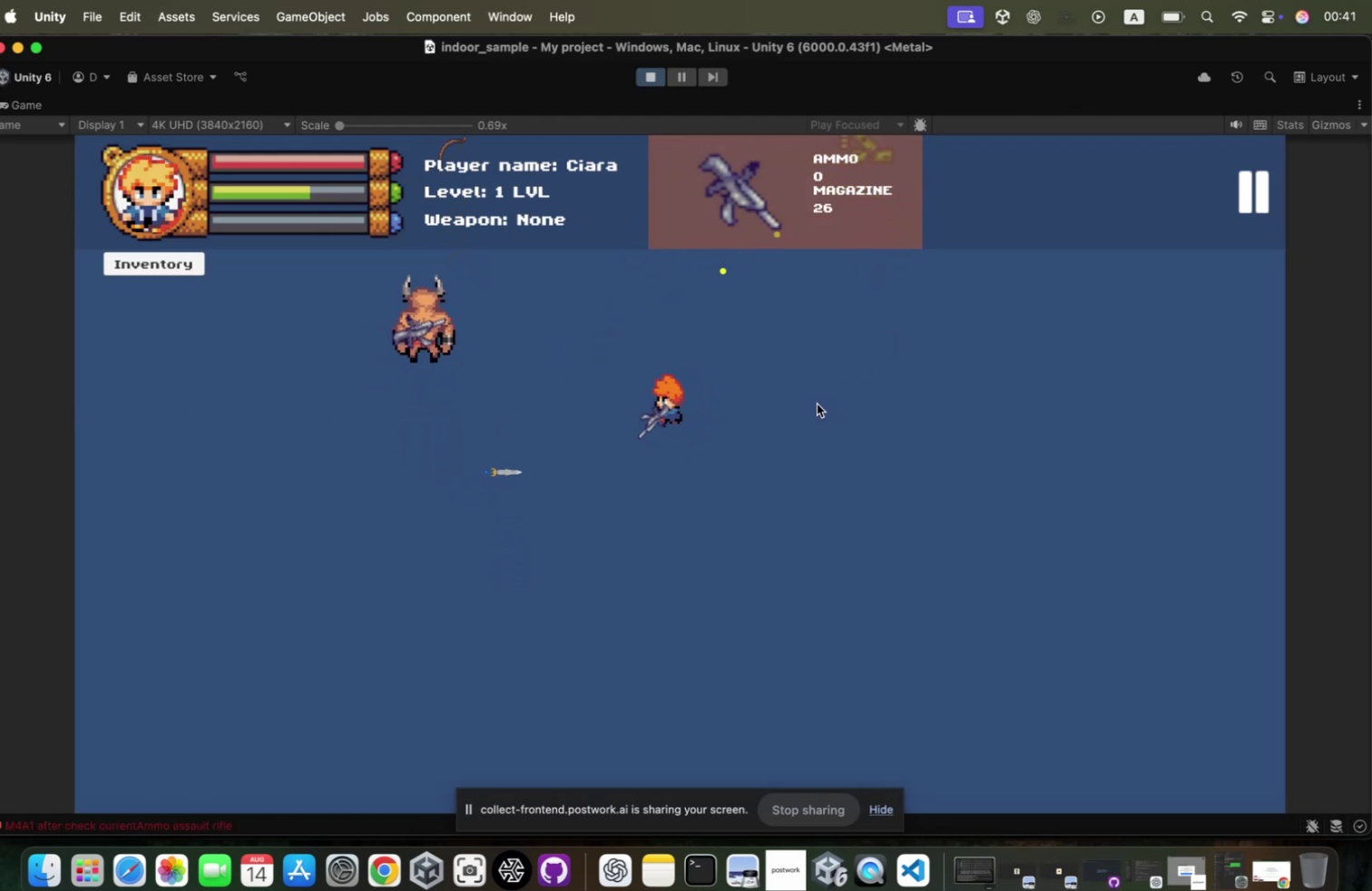 
hold_key(key=S, duration=0.36)
 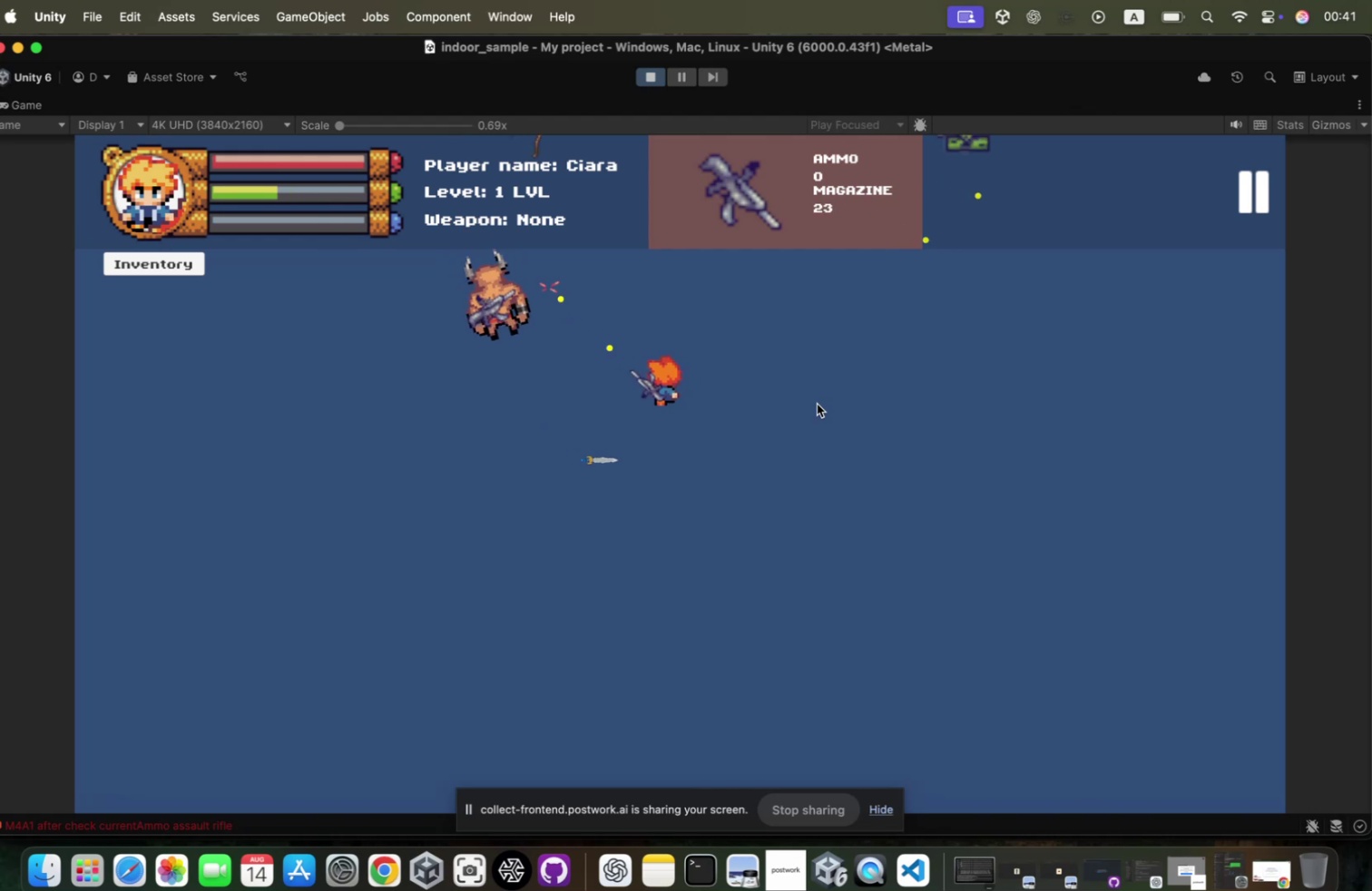 
hold_key(key=A, duration=0.99)
 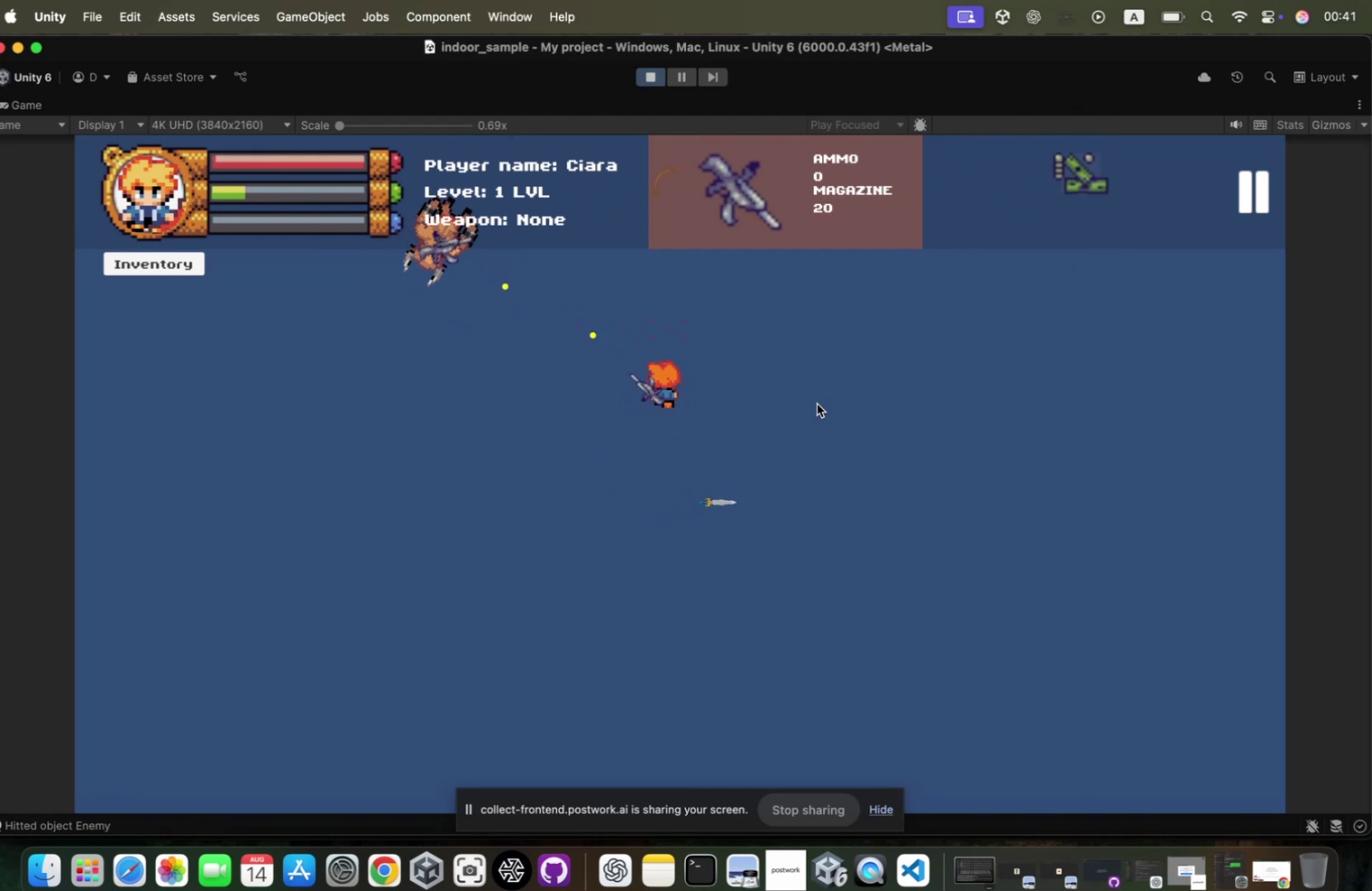 
hold_key(key=W, duration=0.72)
 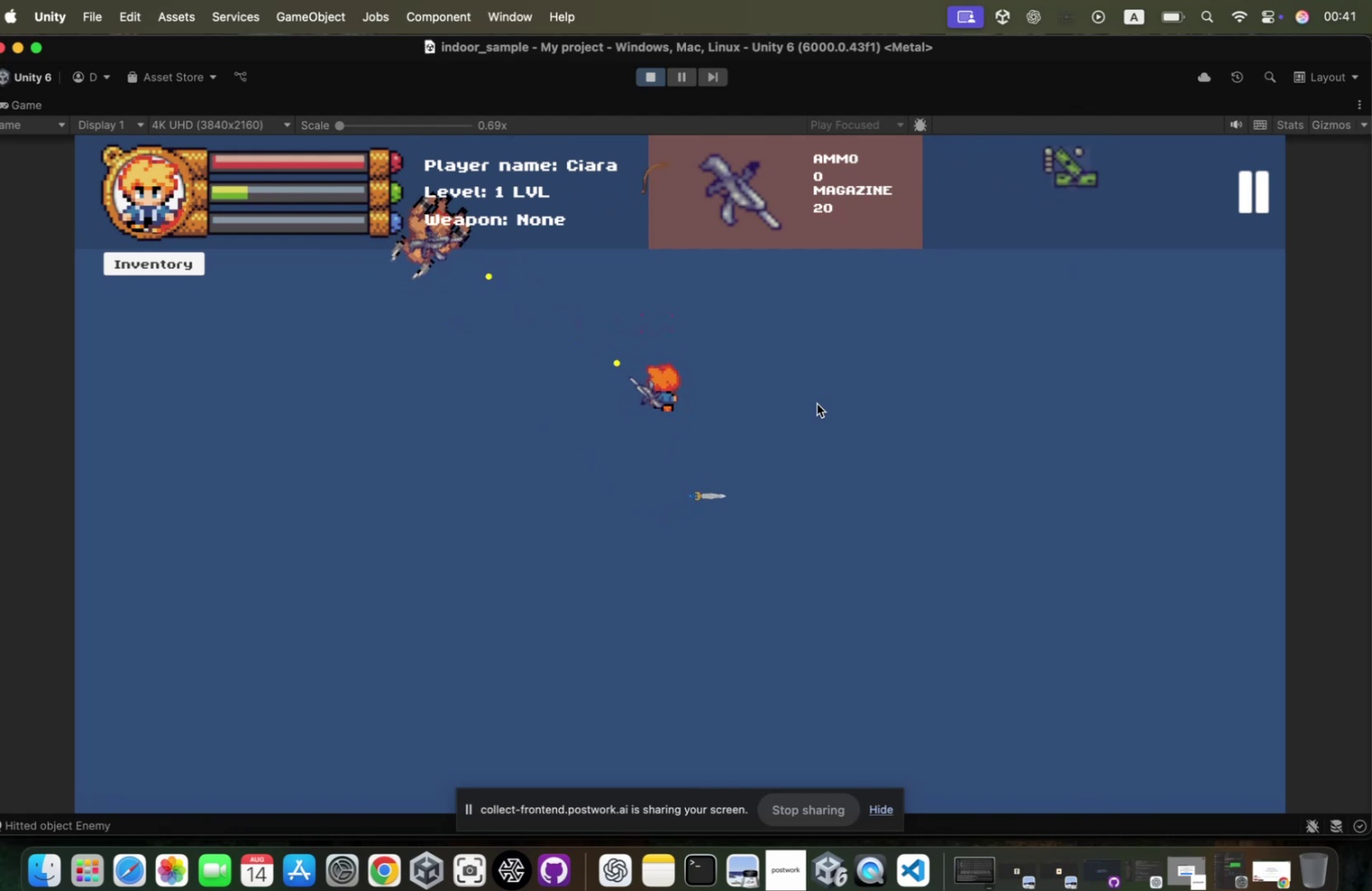 
left_click([822, 399])
 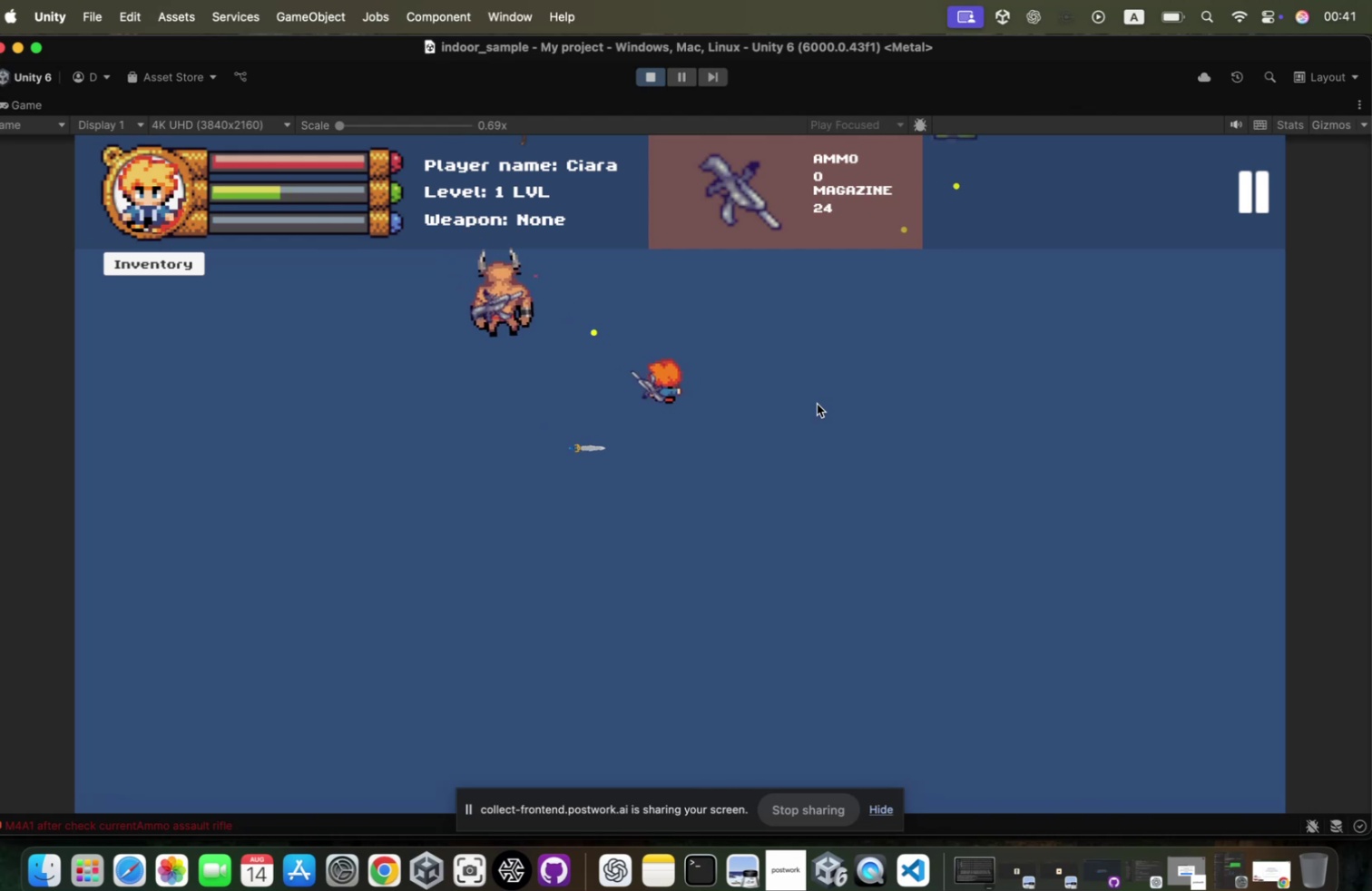 
double_click([822, 399])
 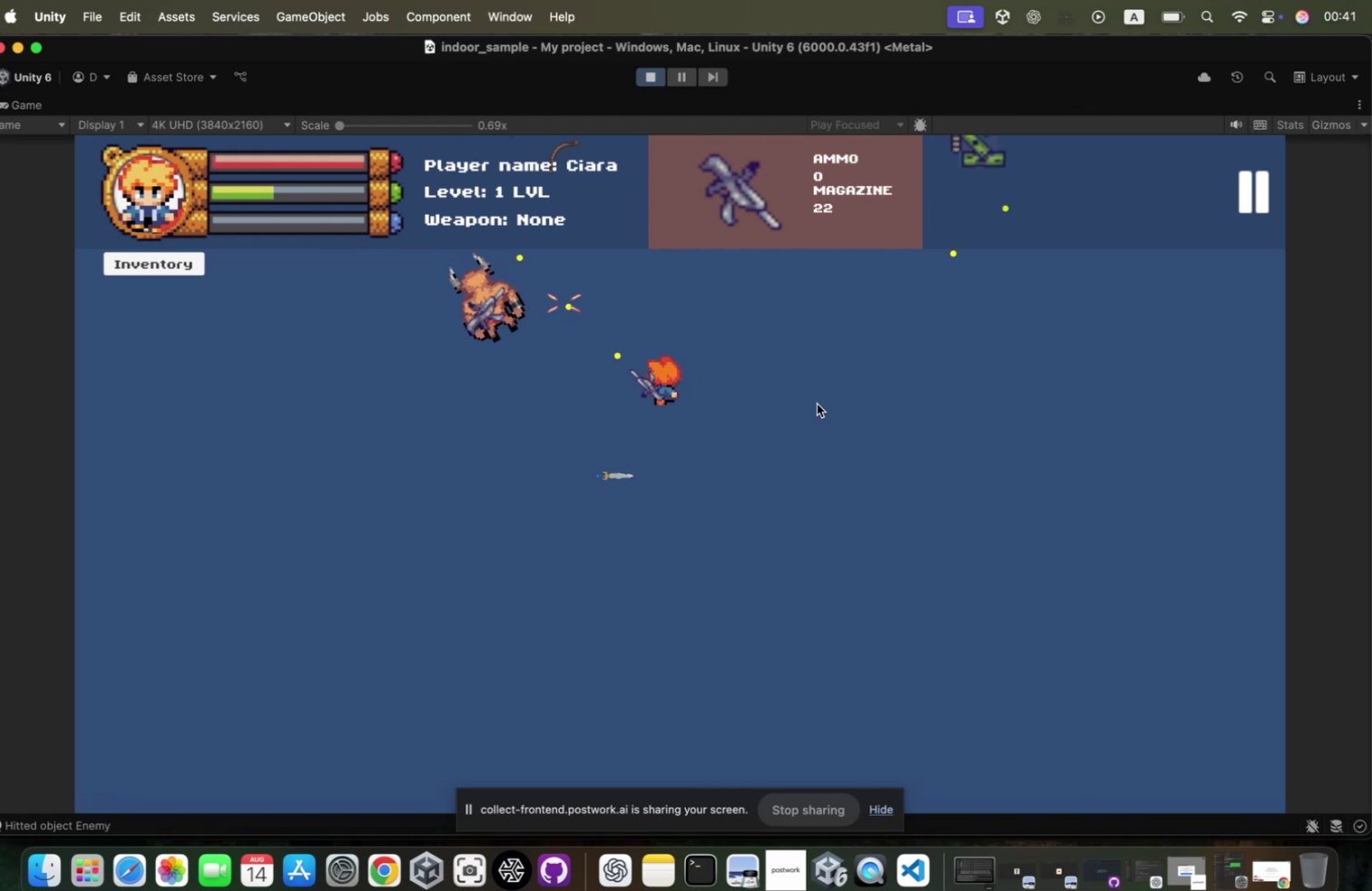 
triple_click([822, 399])
 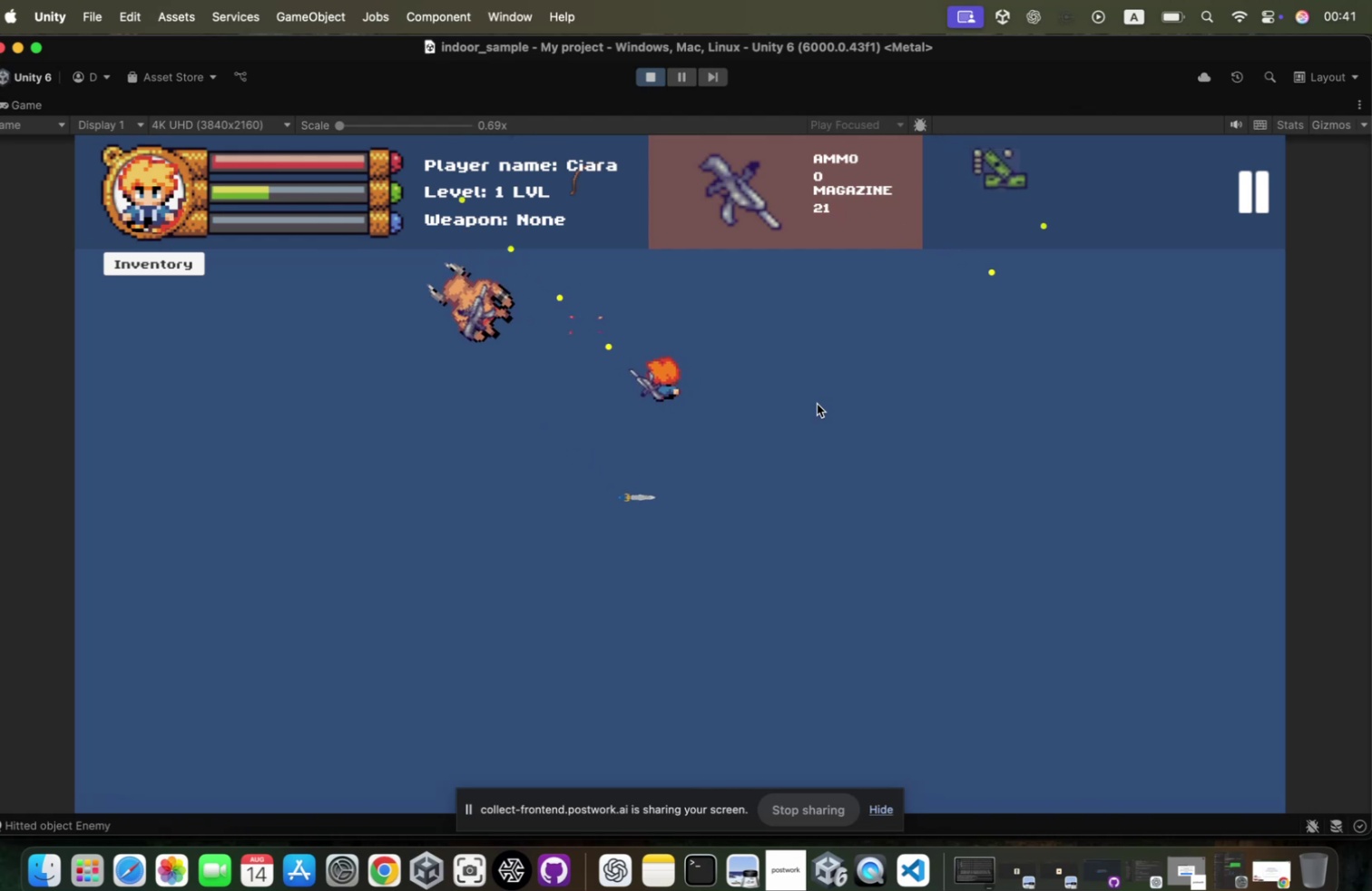 
triple_click([822, 399])
 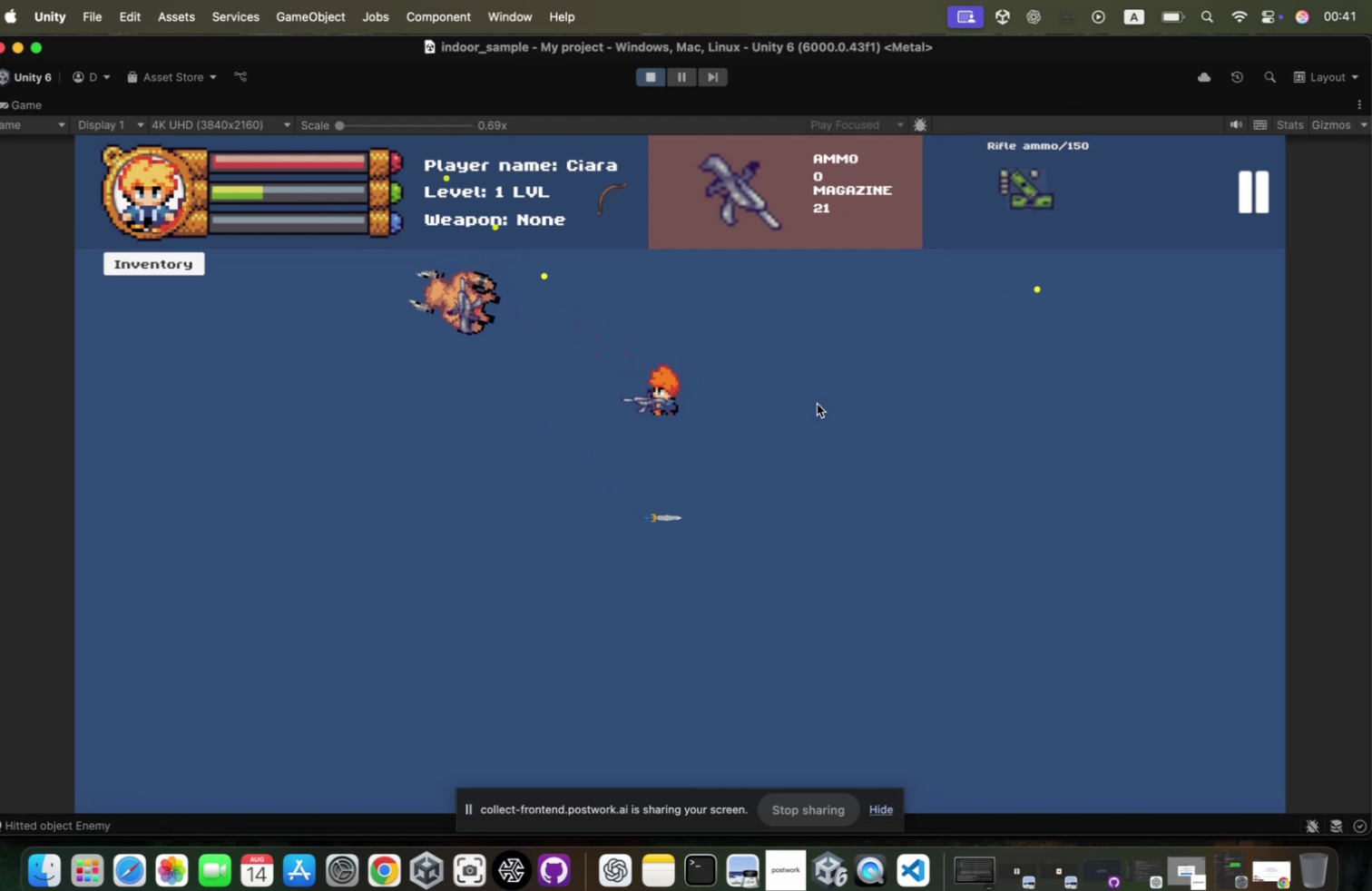 
key(S)
 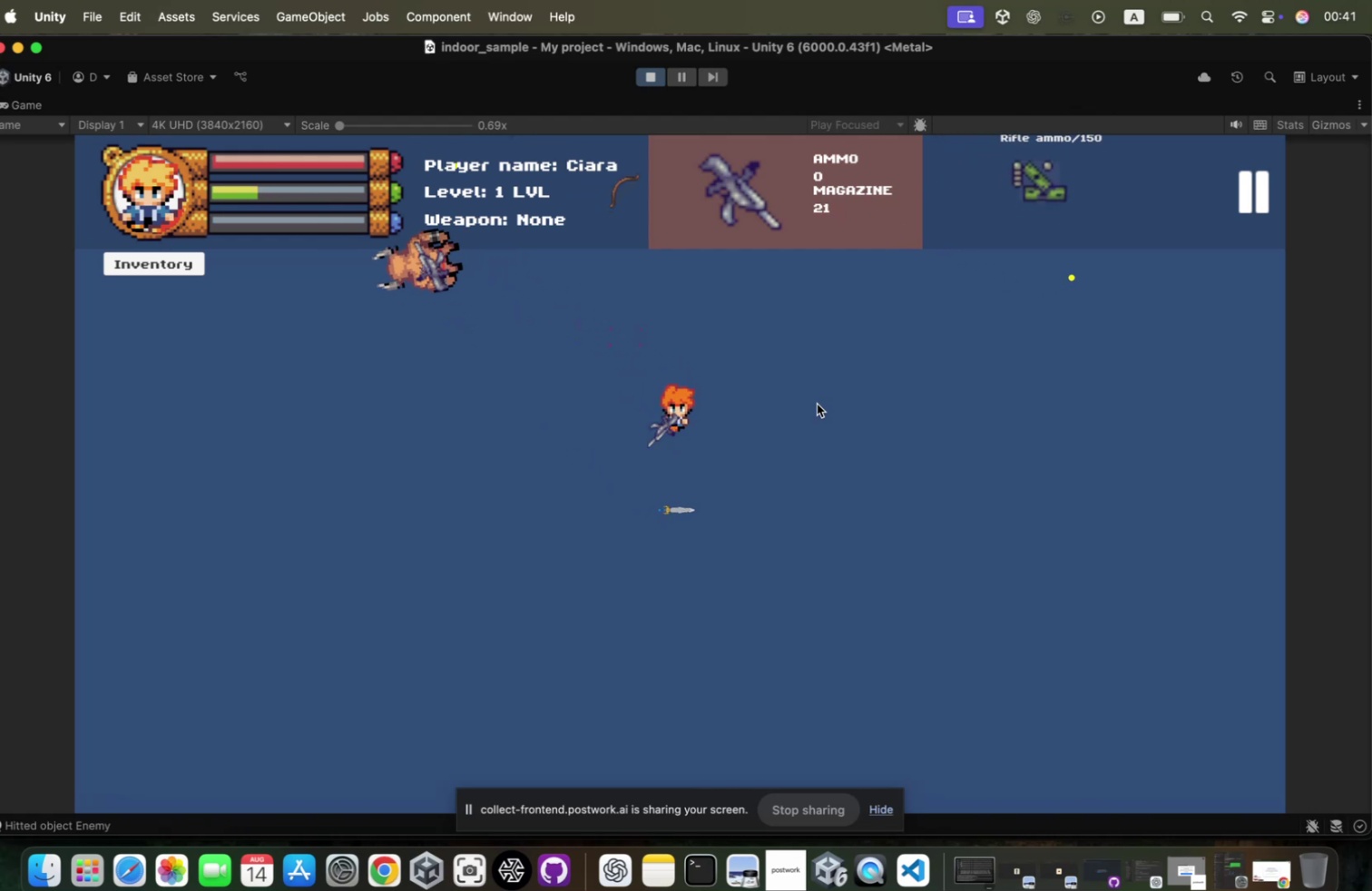 
hold_key(key=A, duration=0.84)
 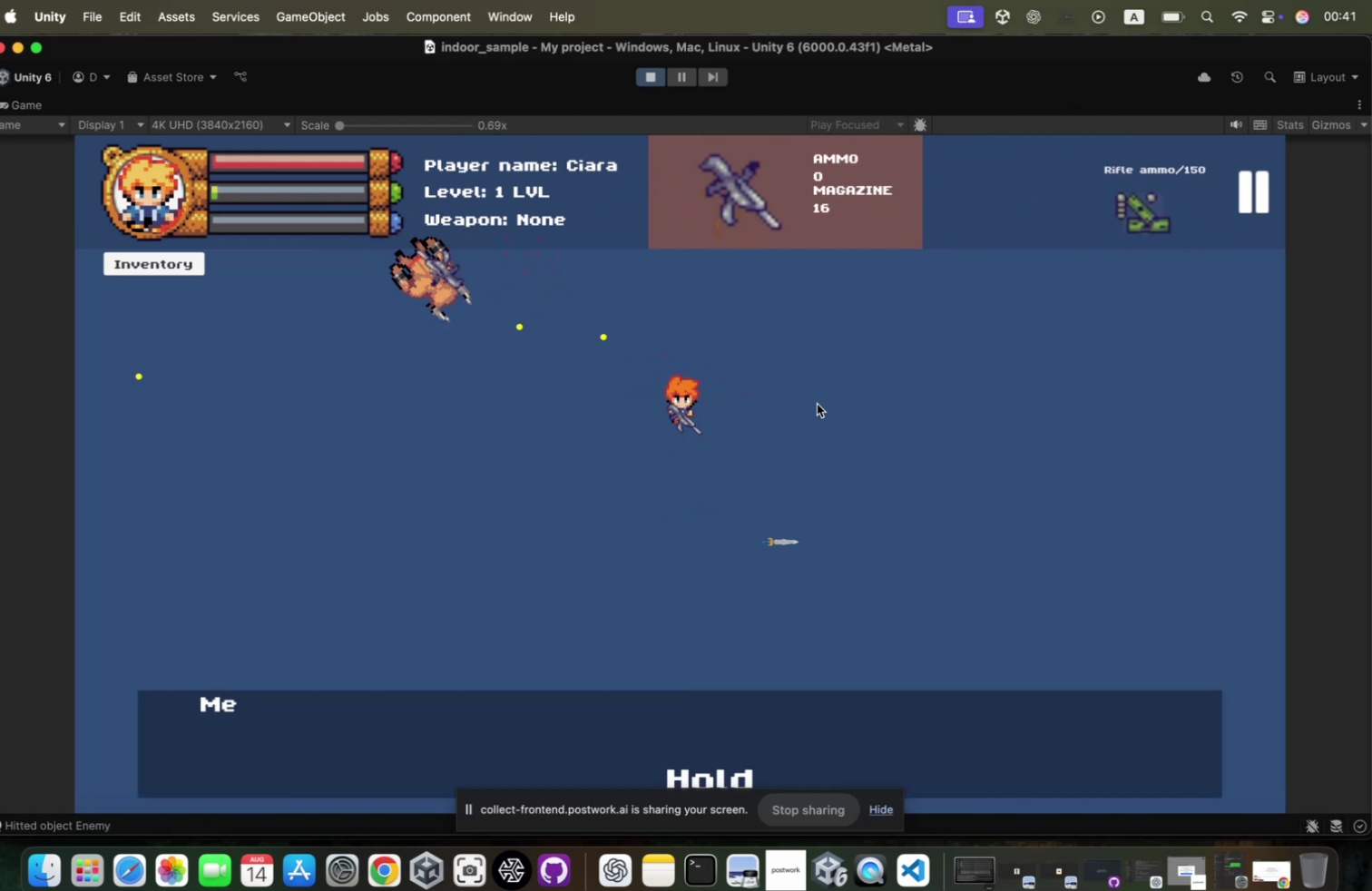 
hold_key(key=W, duration=0.51)
 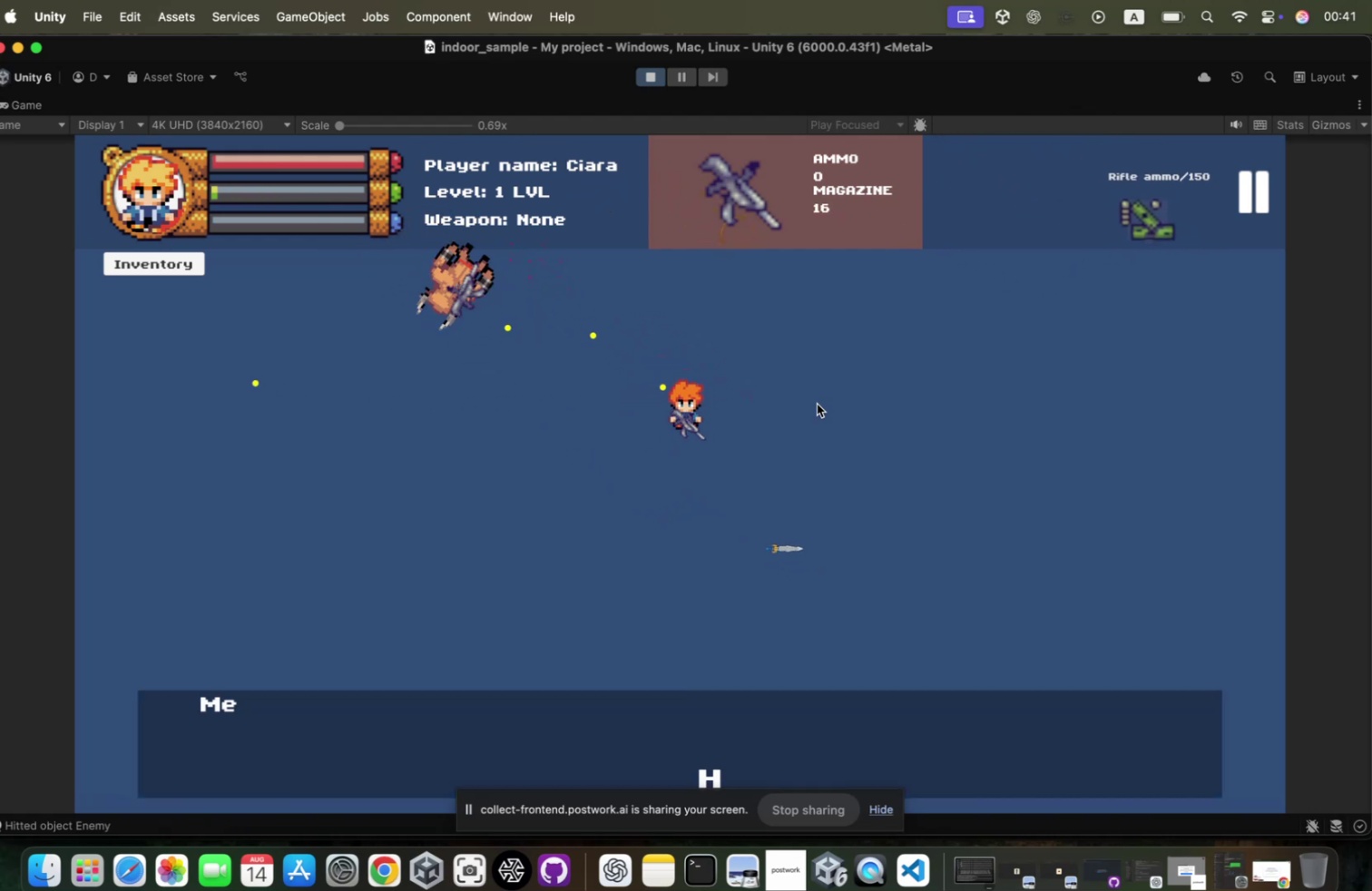 
triple_click([822, 399])
 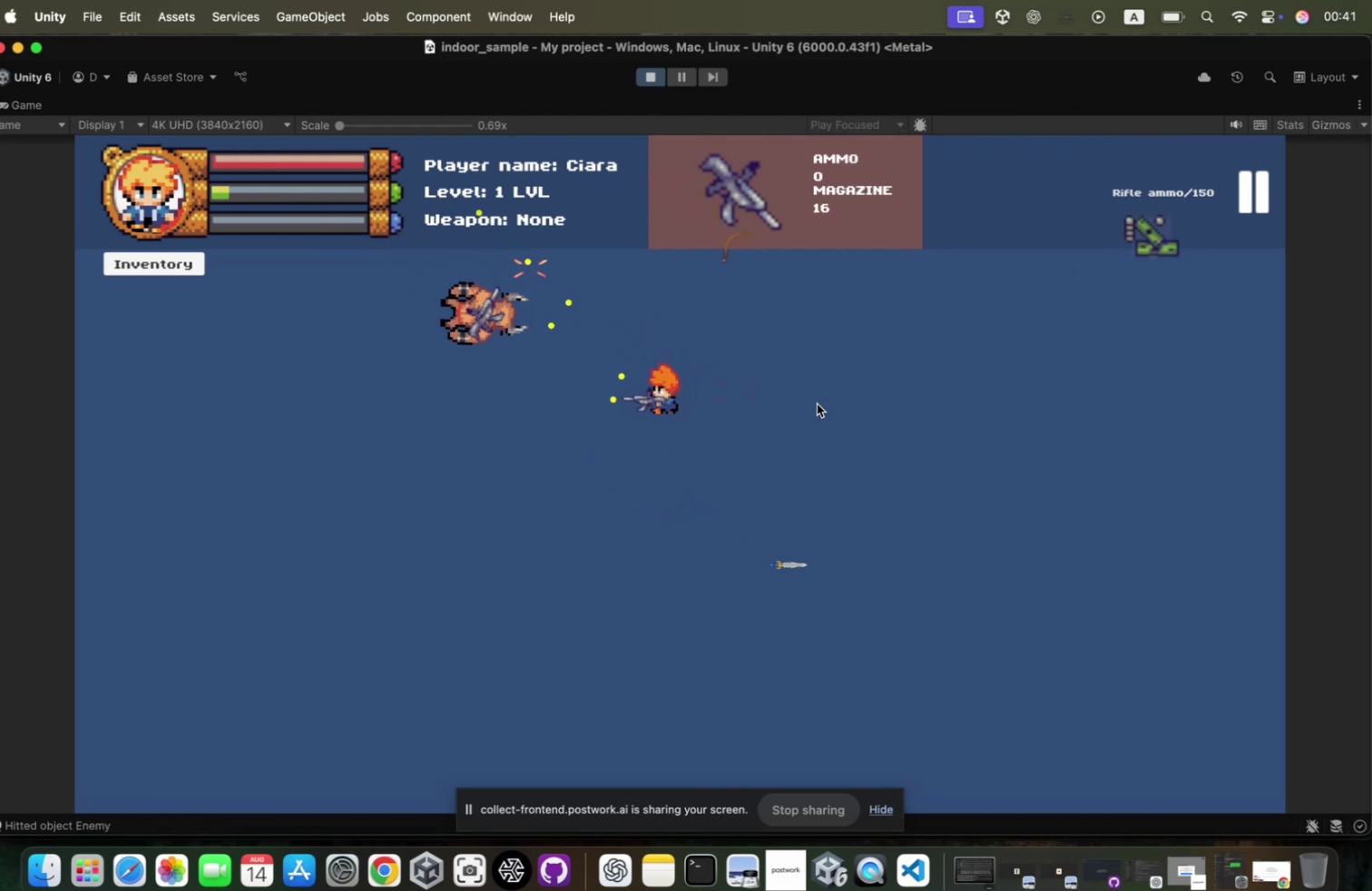 
triple_click([822, 399])
 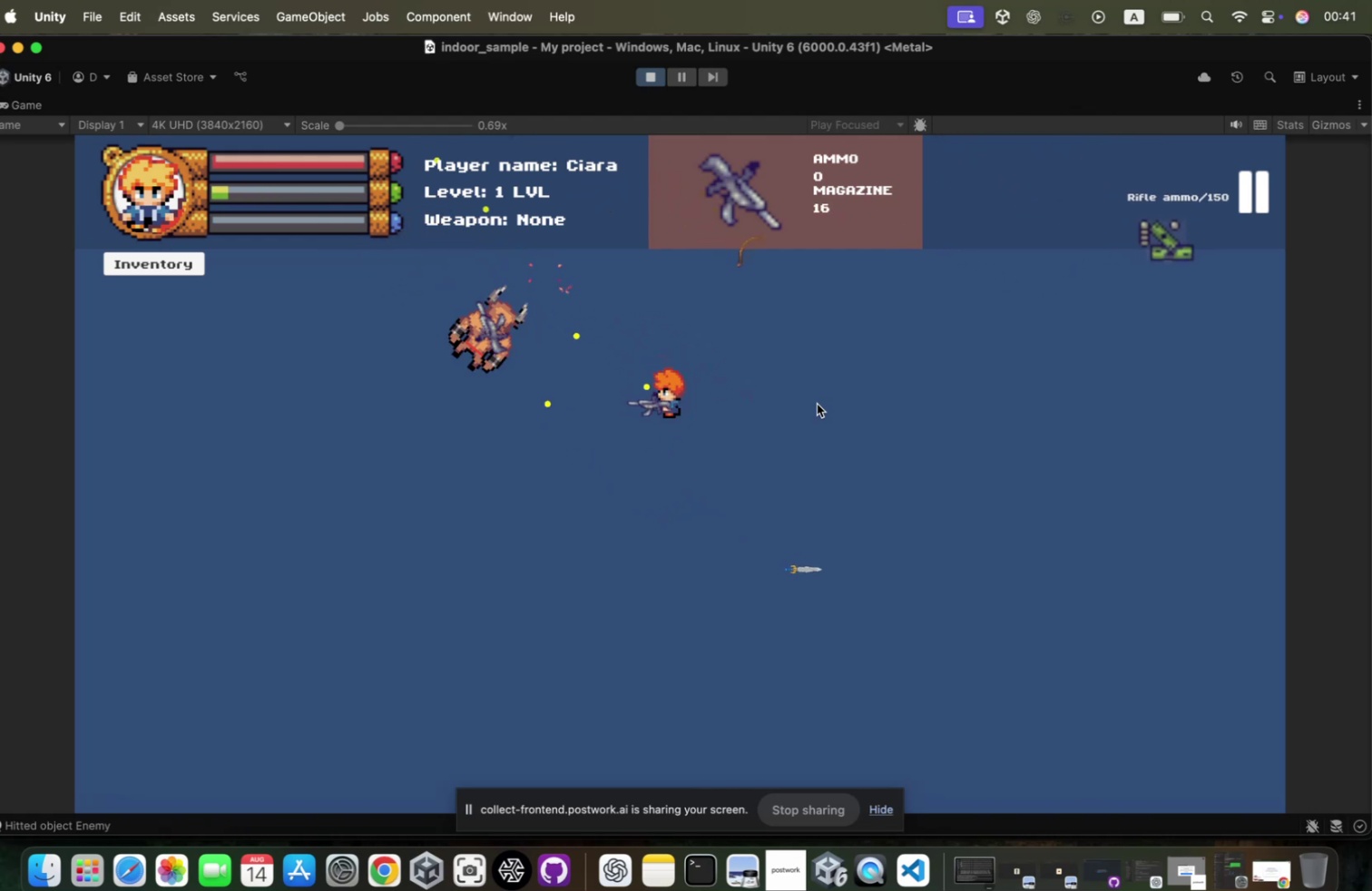 
type(dda)
 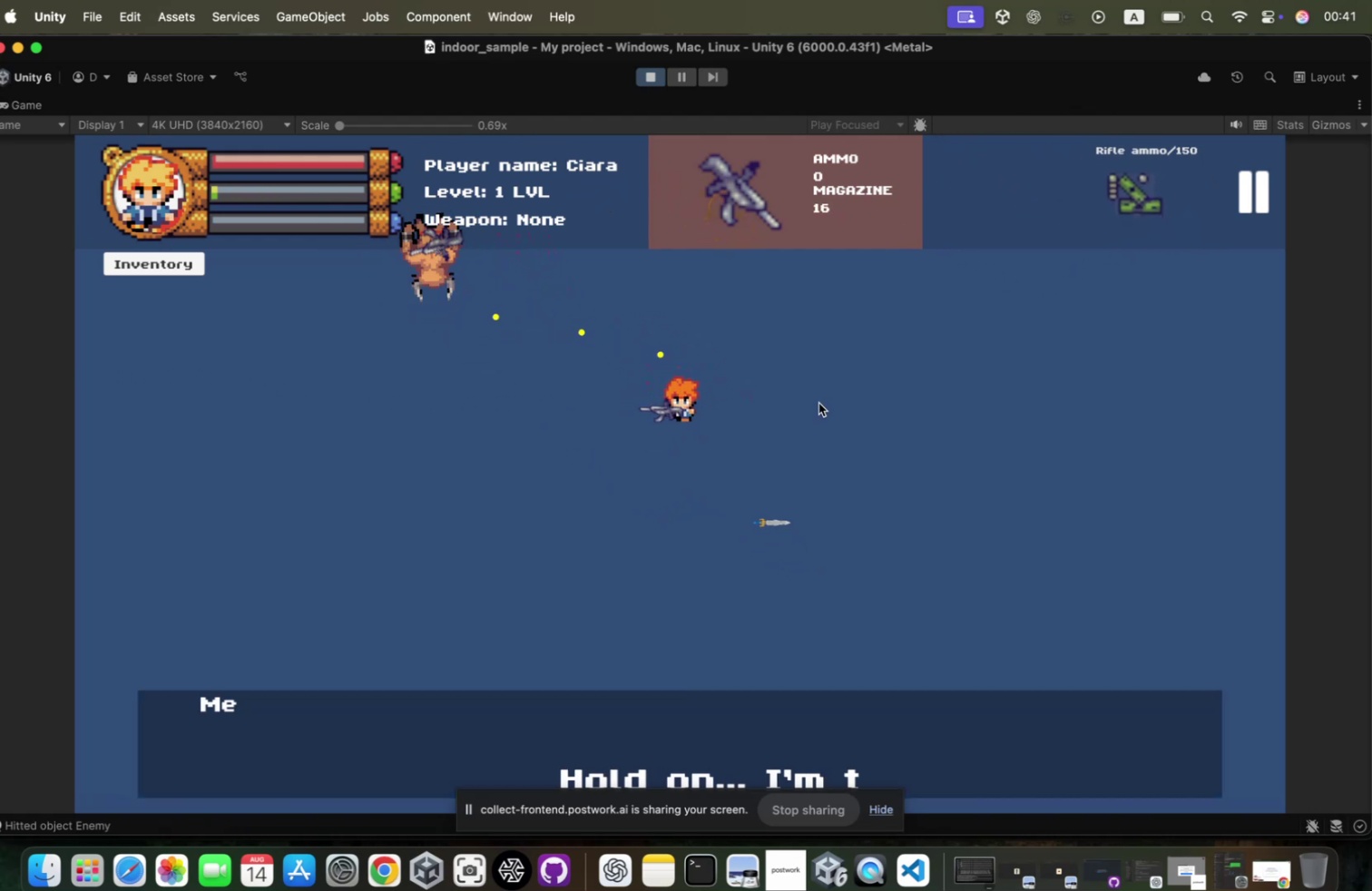 
hold_key(key=S, duration=0.55)
 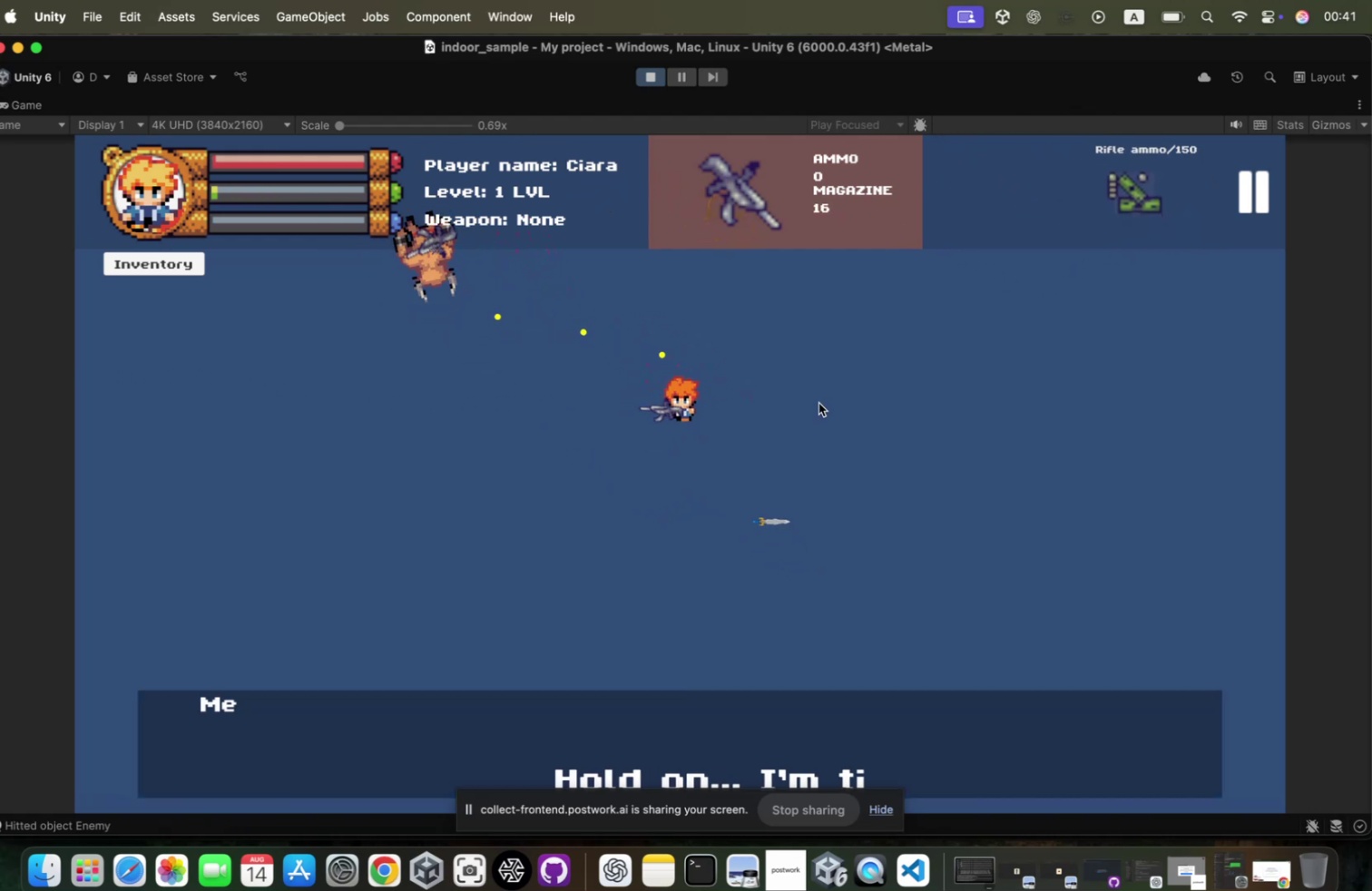 
hold_key(key=A, duration=1.73)
 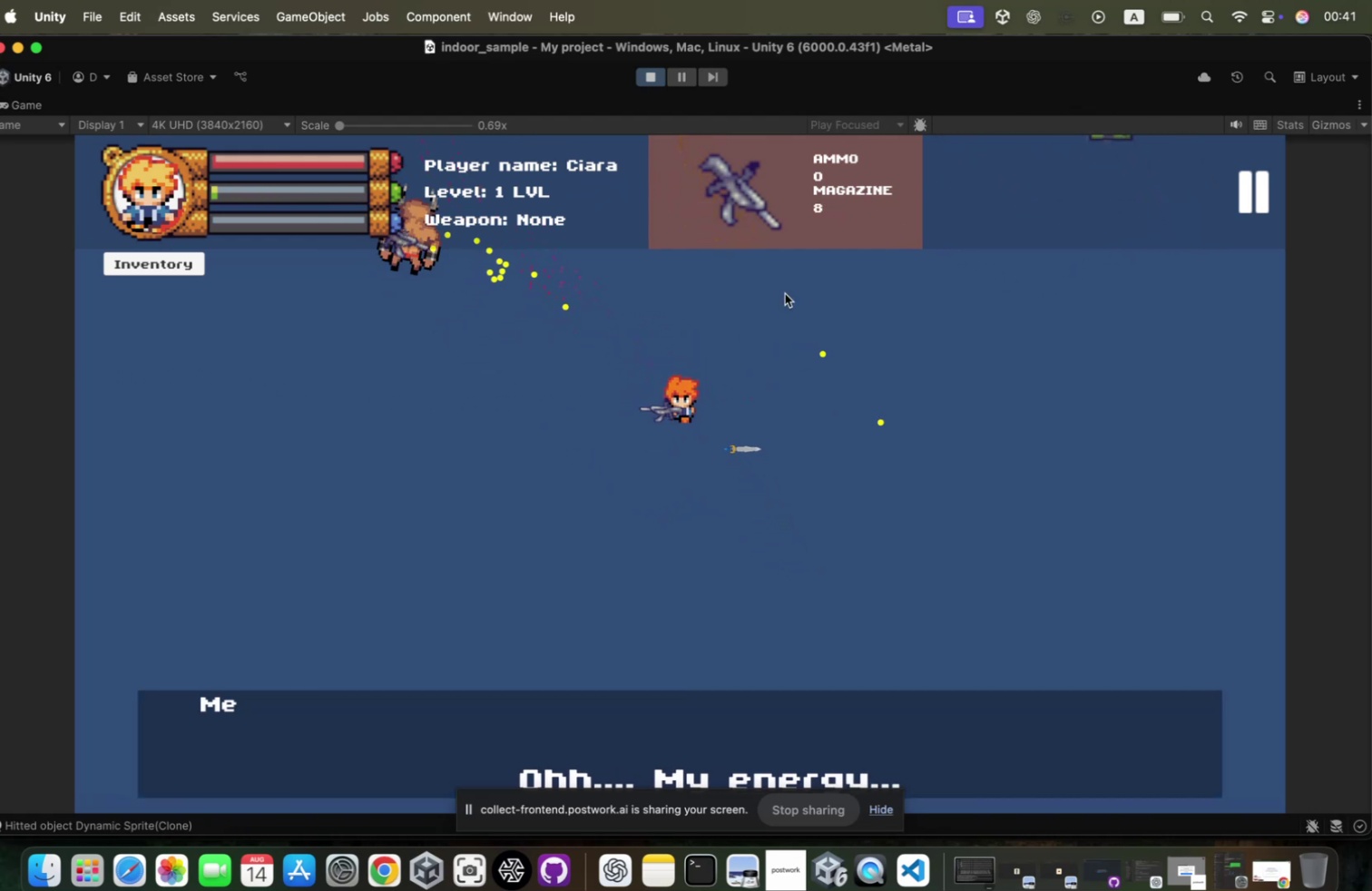 
hold_key(key=W, duration=1.4)
 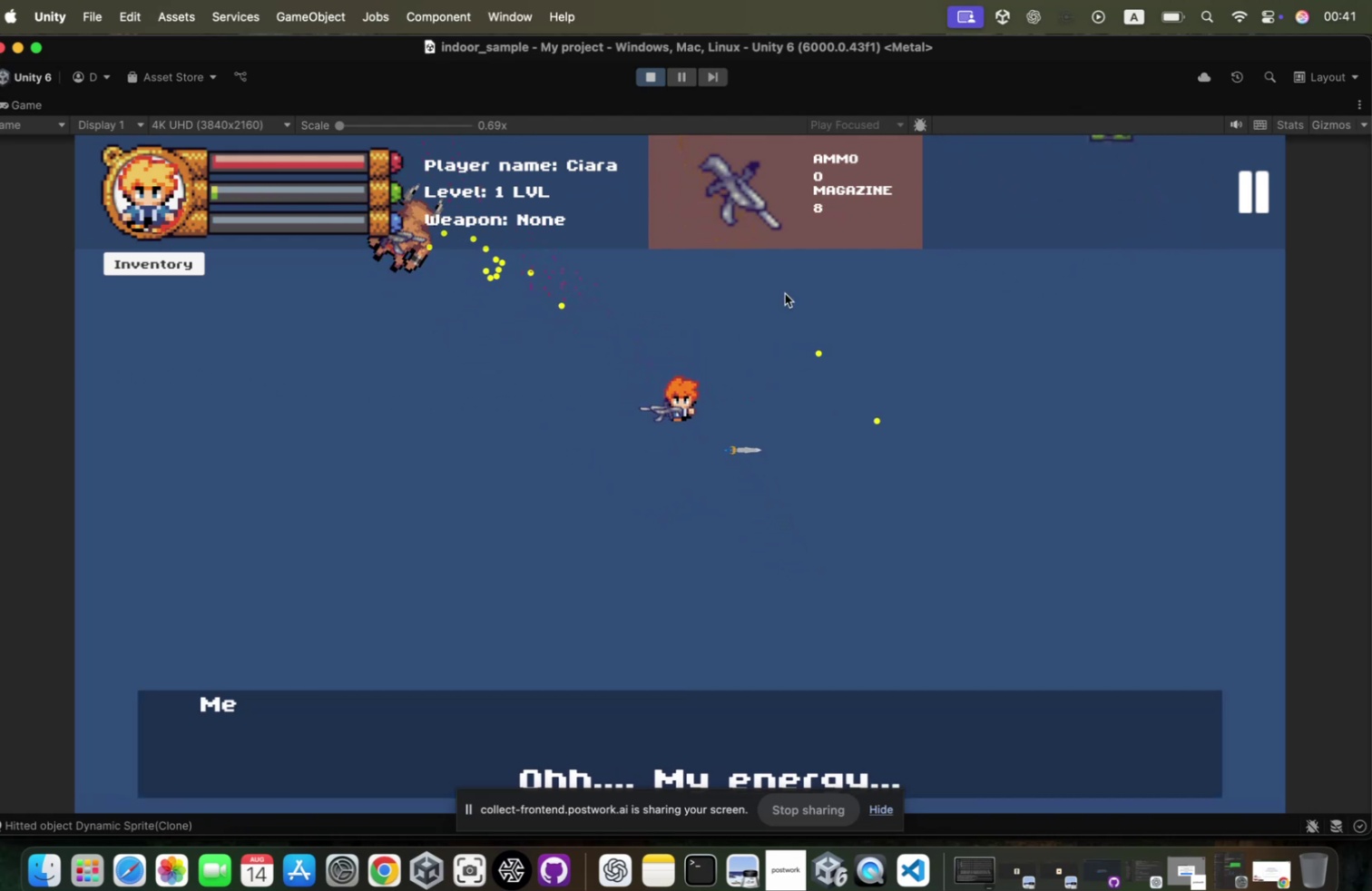 
left_click([825, 398])
 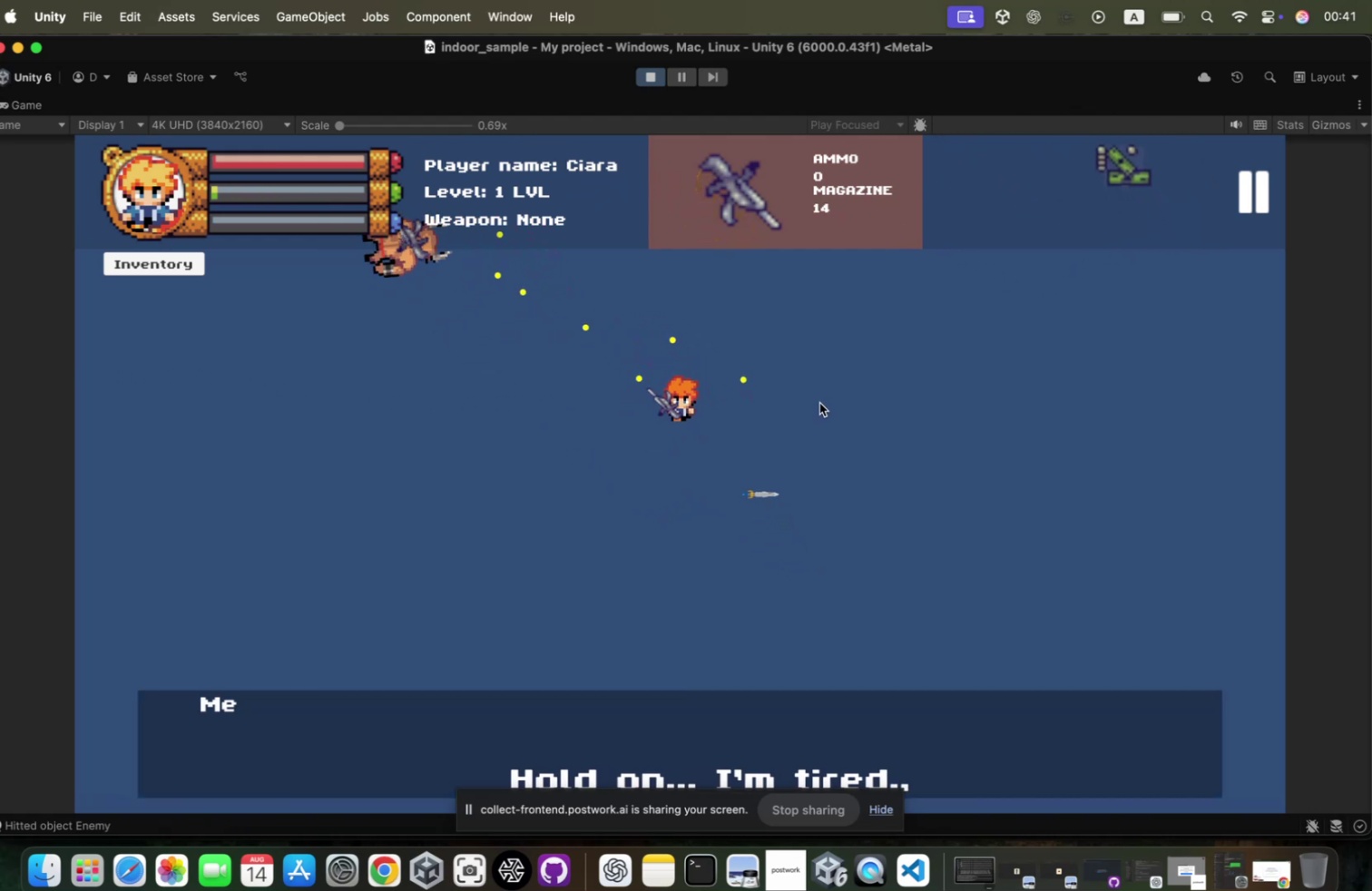 
left_click([825, 398])
 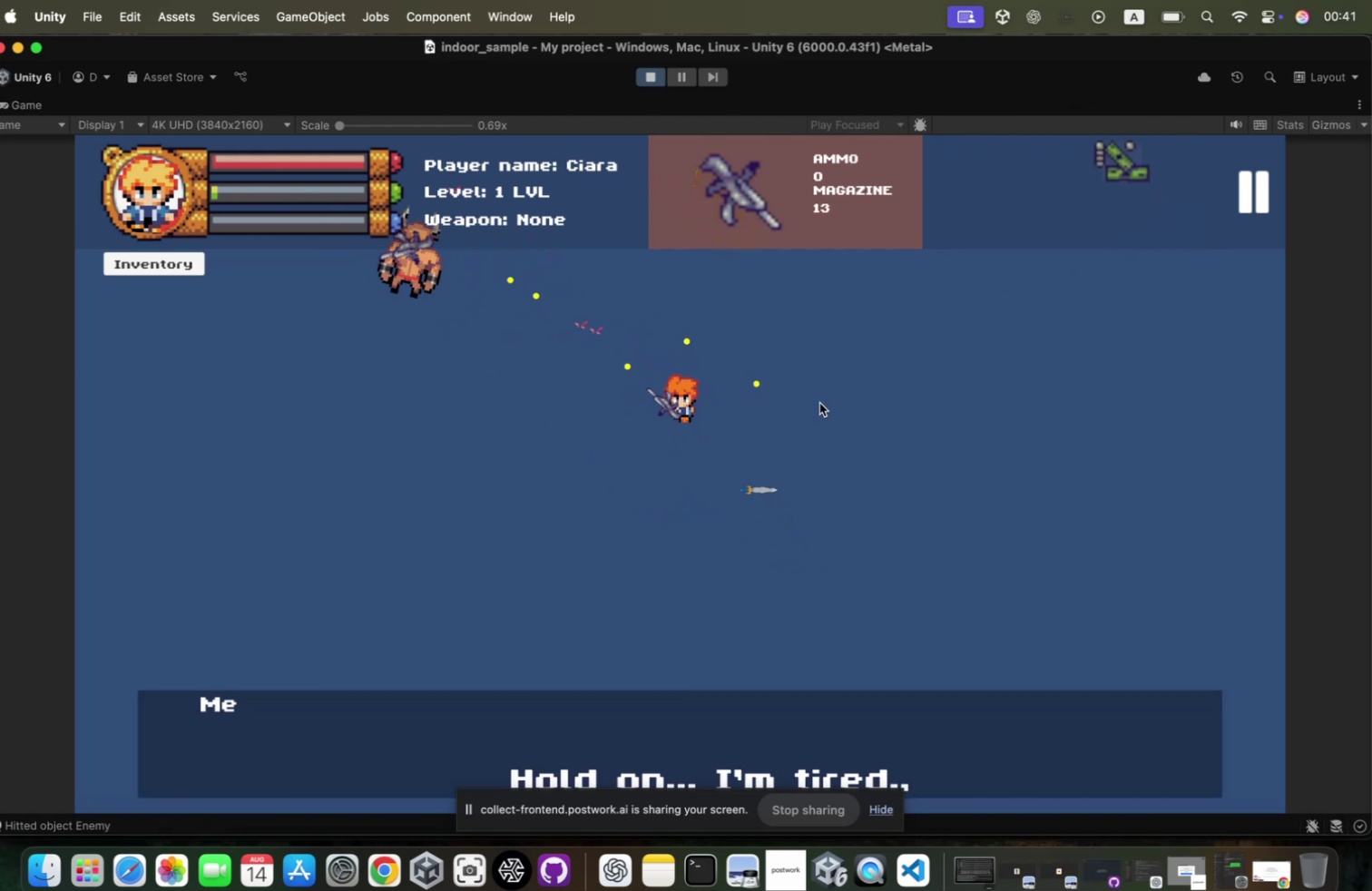 
double_click([825, 398])
 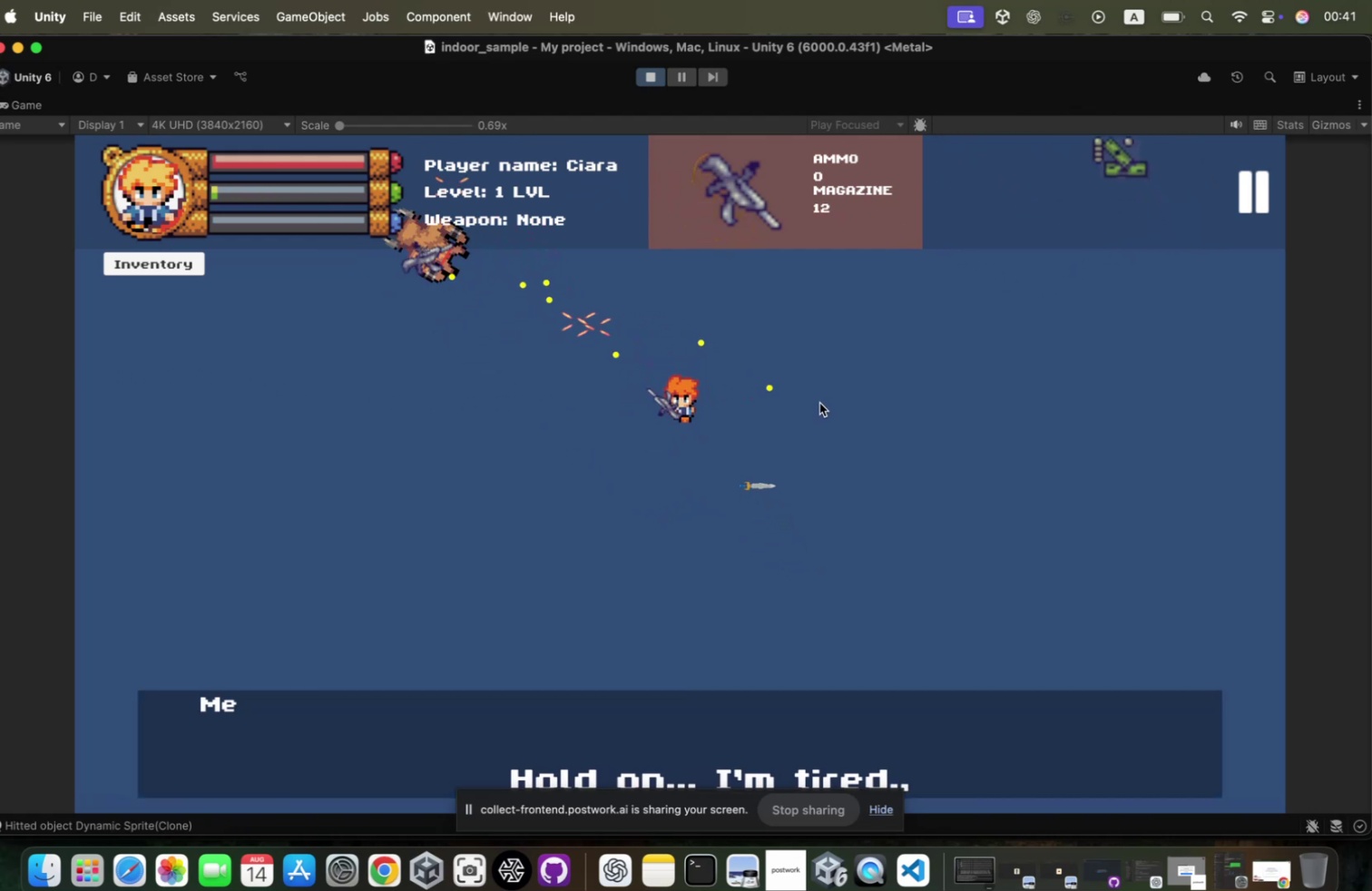 
triple_click([825, 398])
 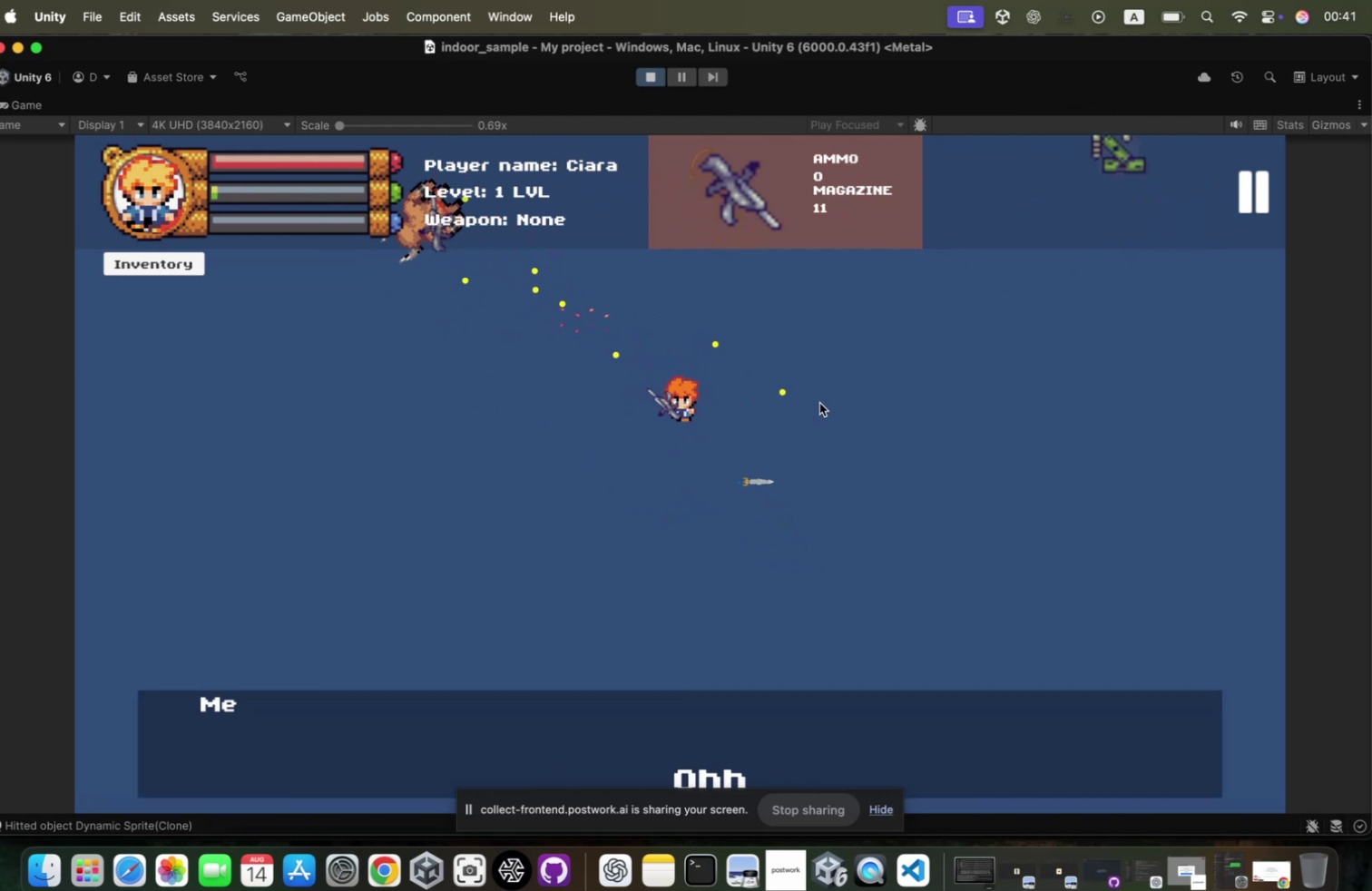 
triple_click([825, 398])
 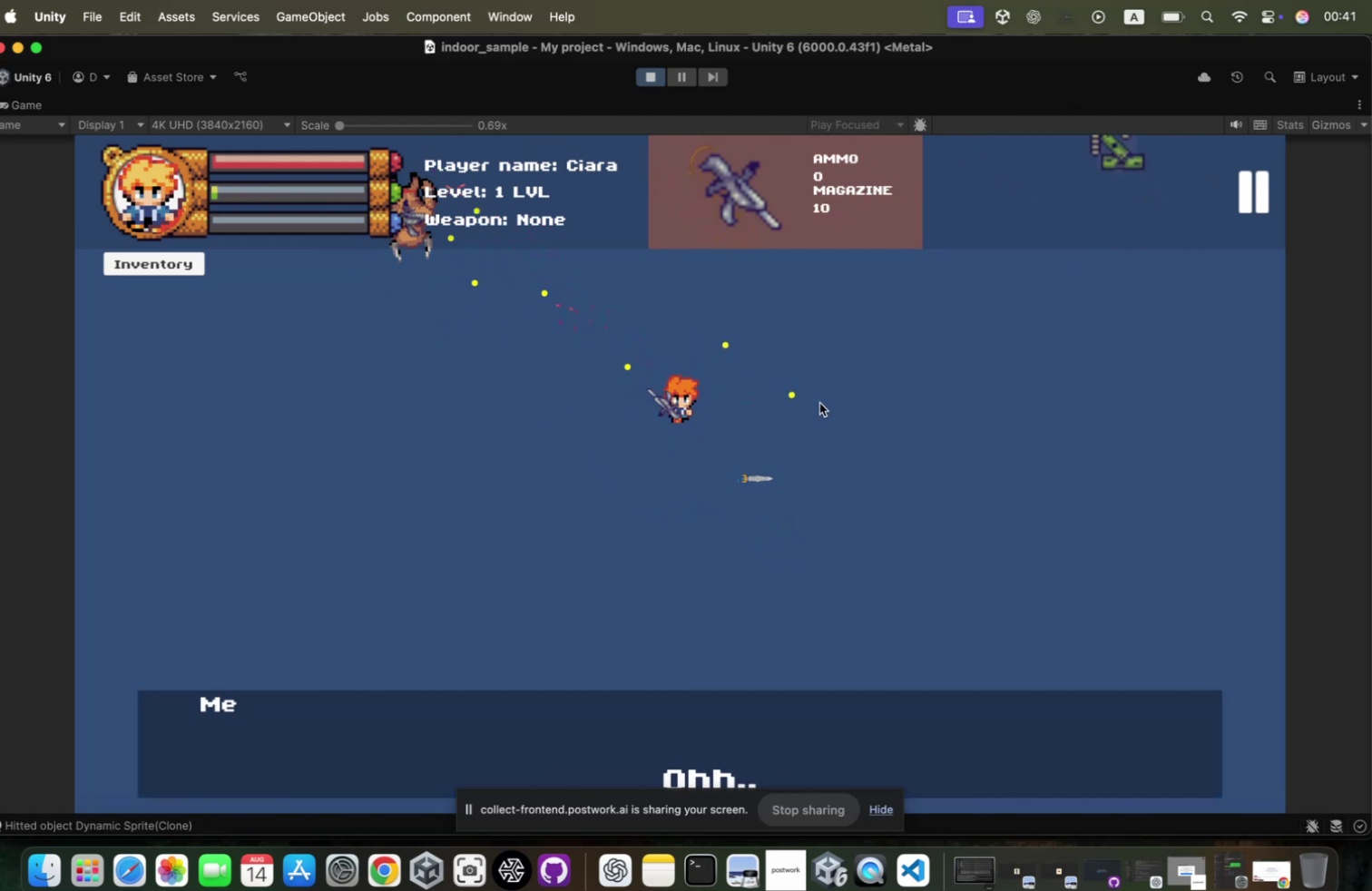 
triple_click([825, 398])
 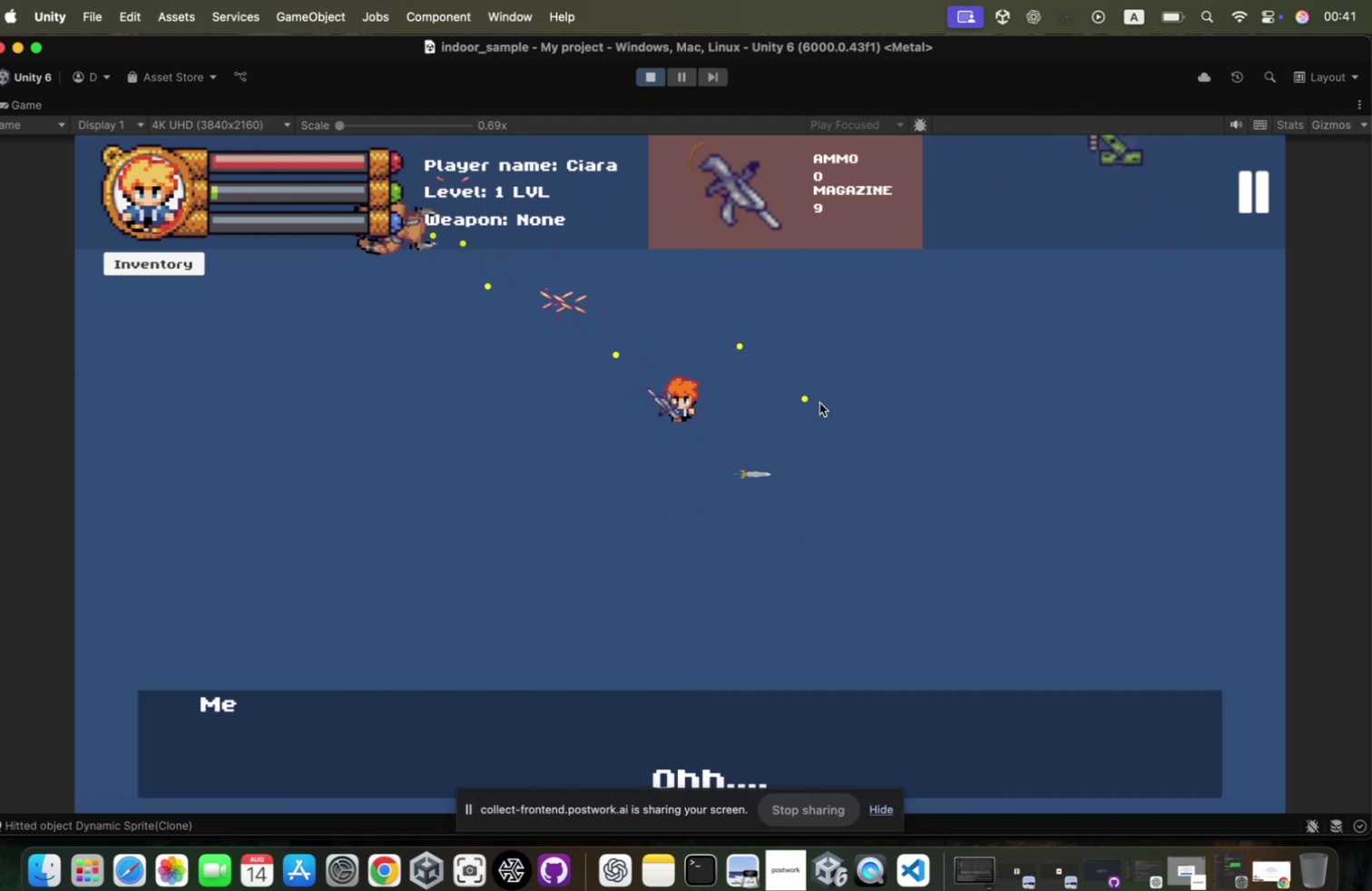 
triple_click([825, 398])
 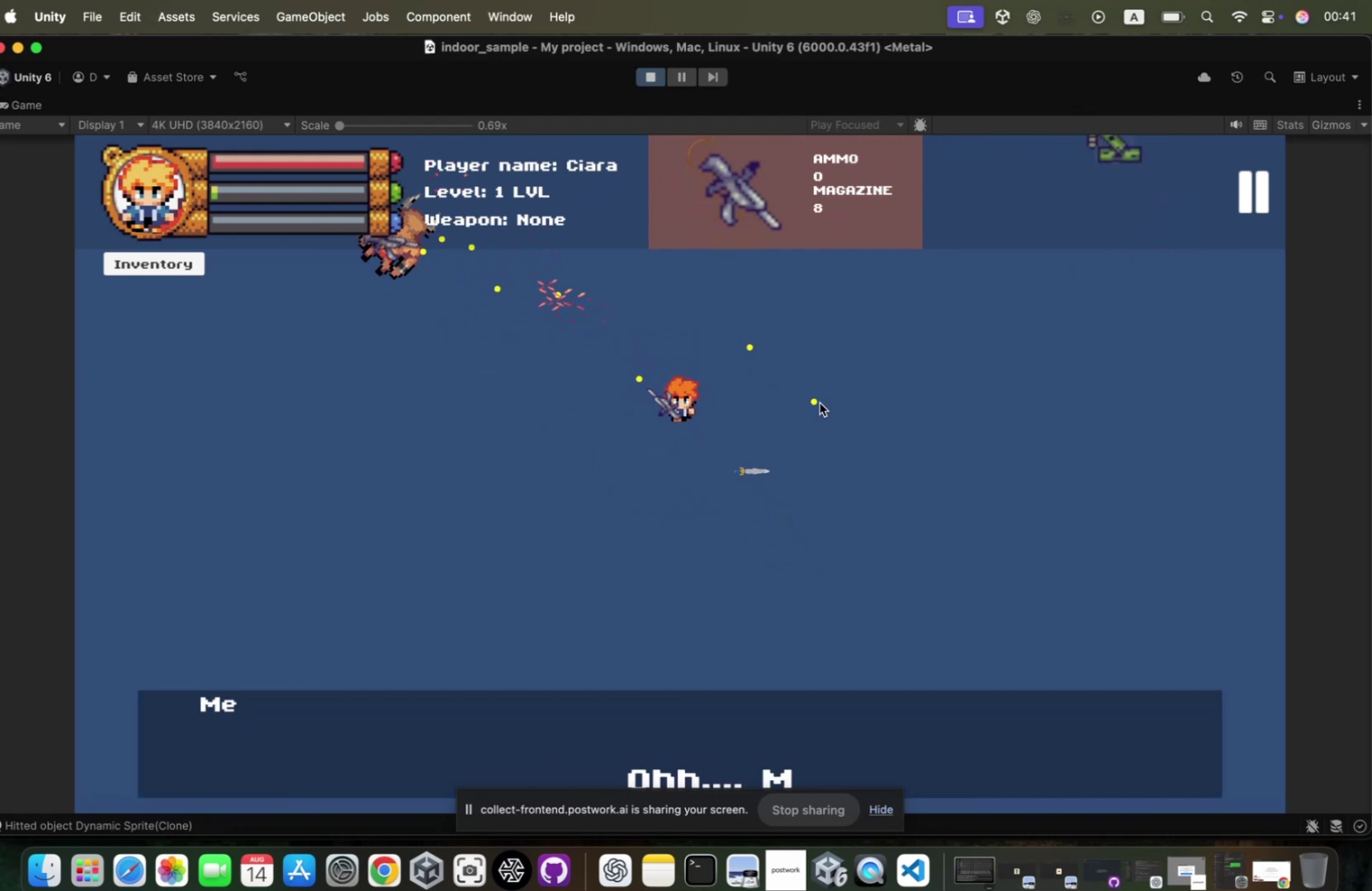 
triple_click([825, 398])
 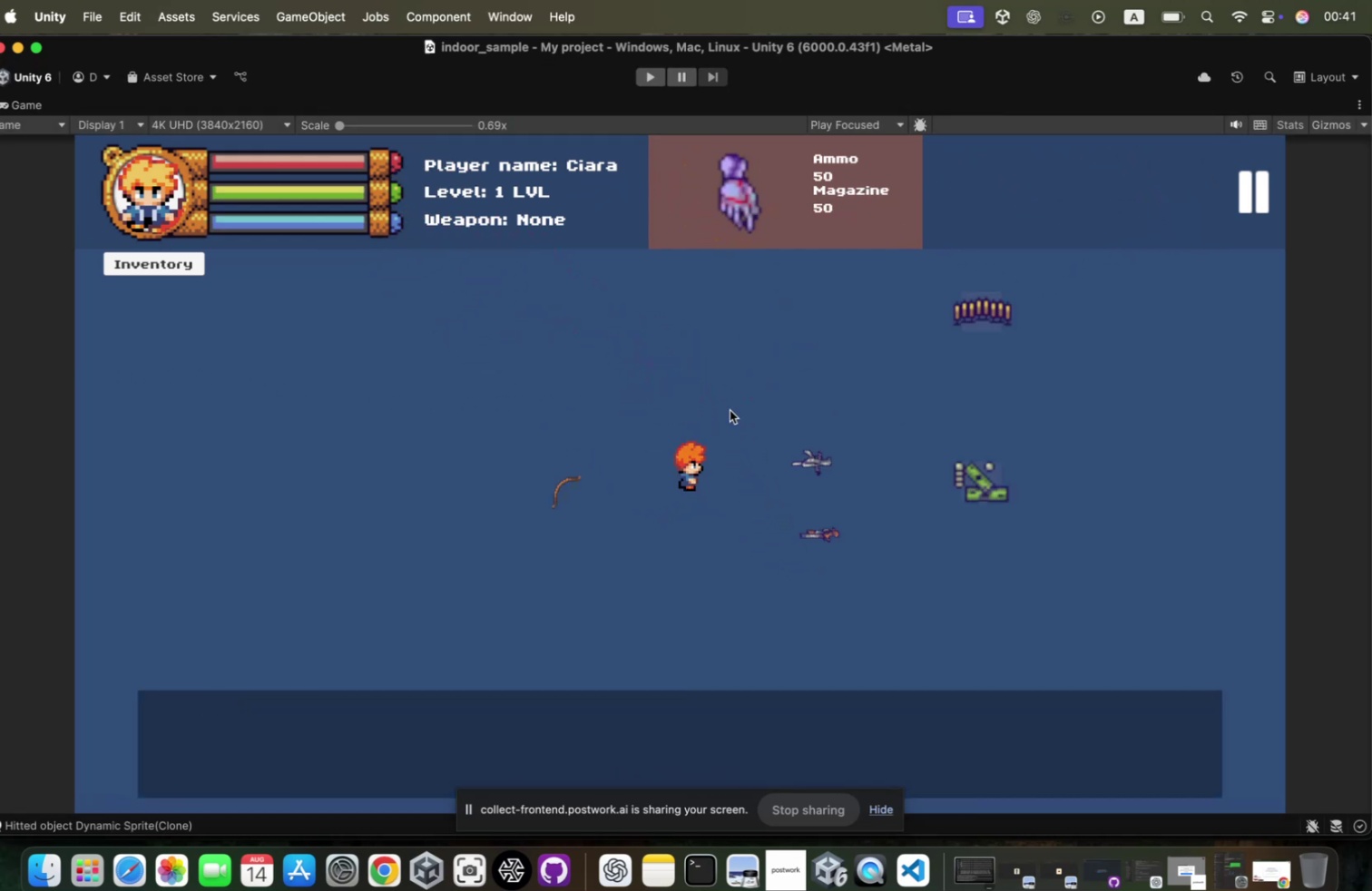 
left_click([1356, 98])
 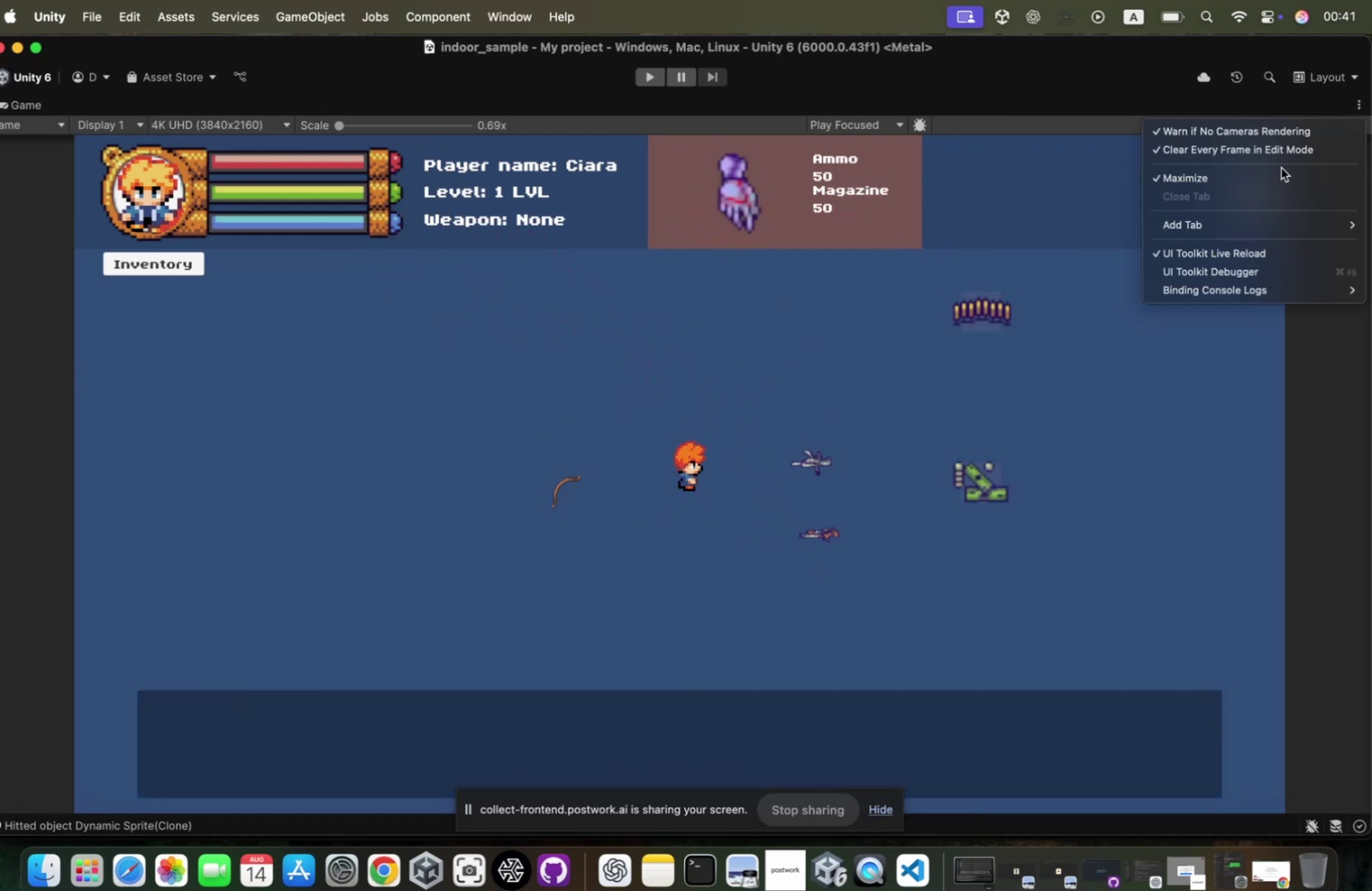 
left_click([1269, 175])
 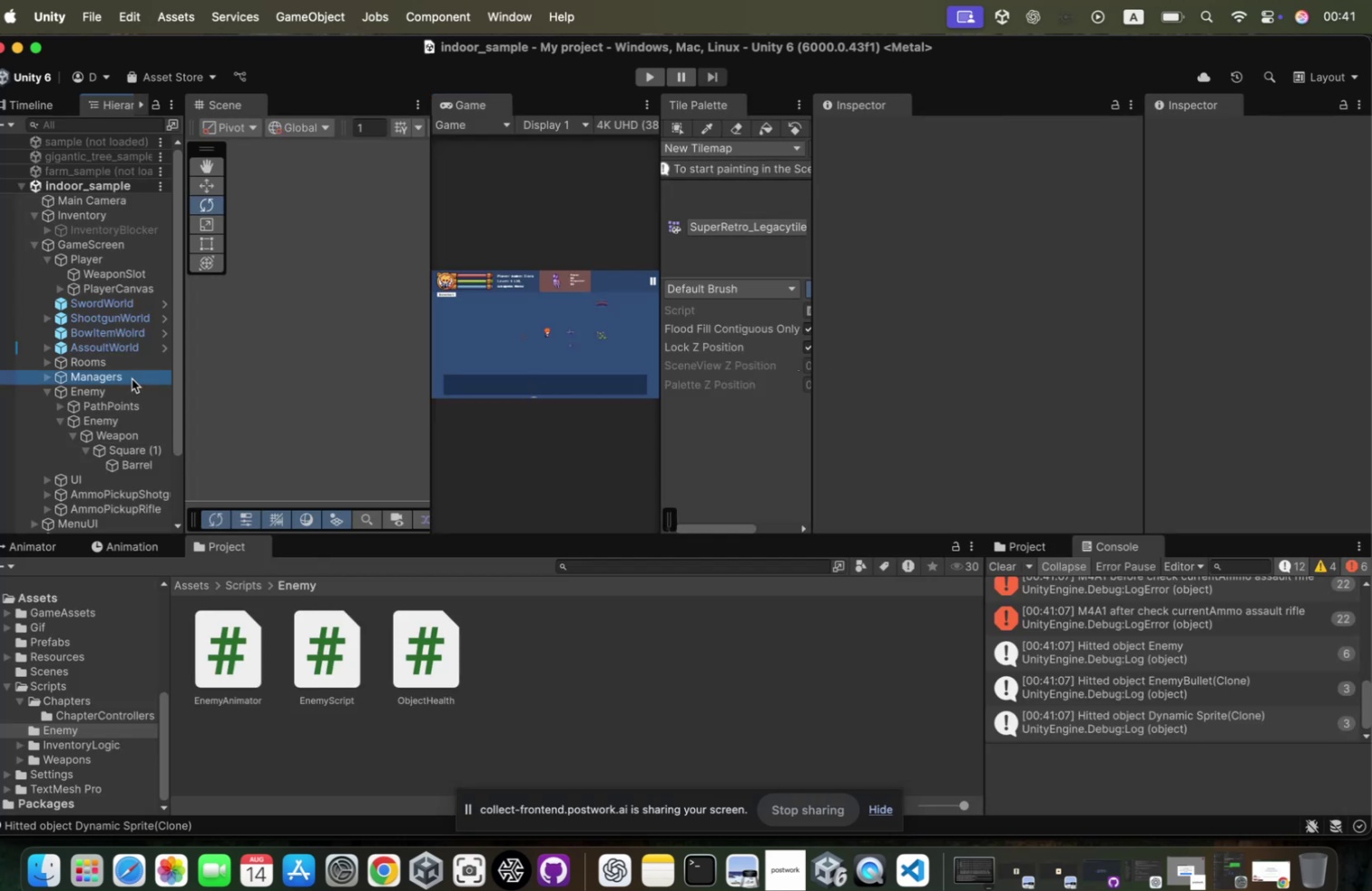 
key(ArrowUp)
 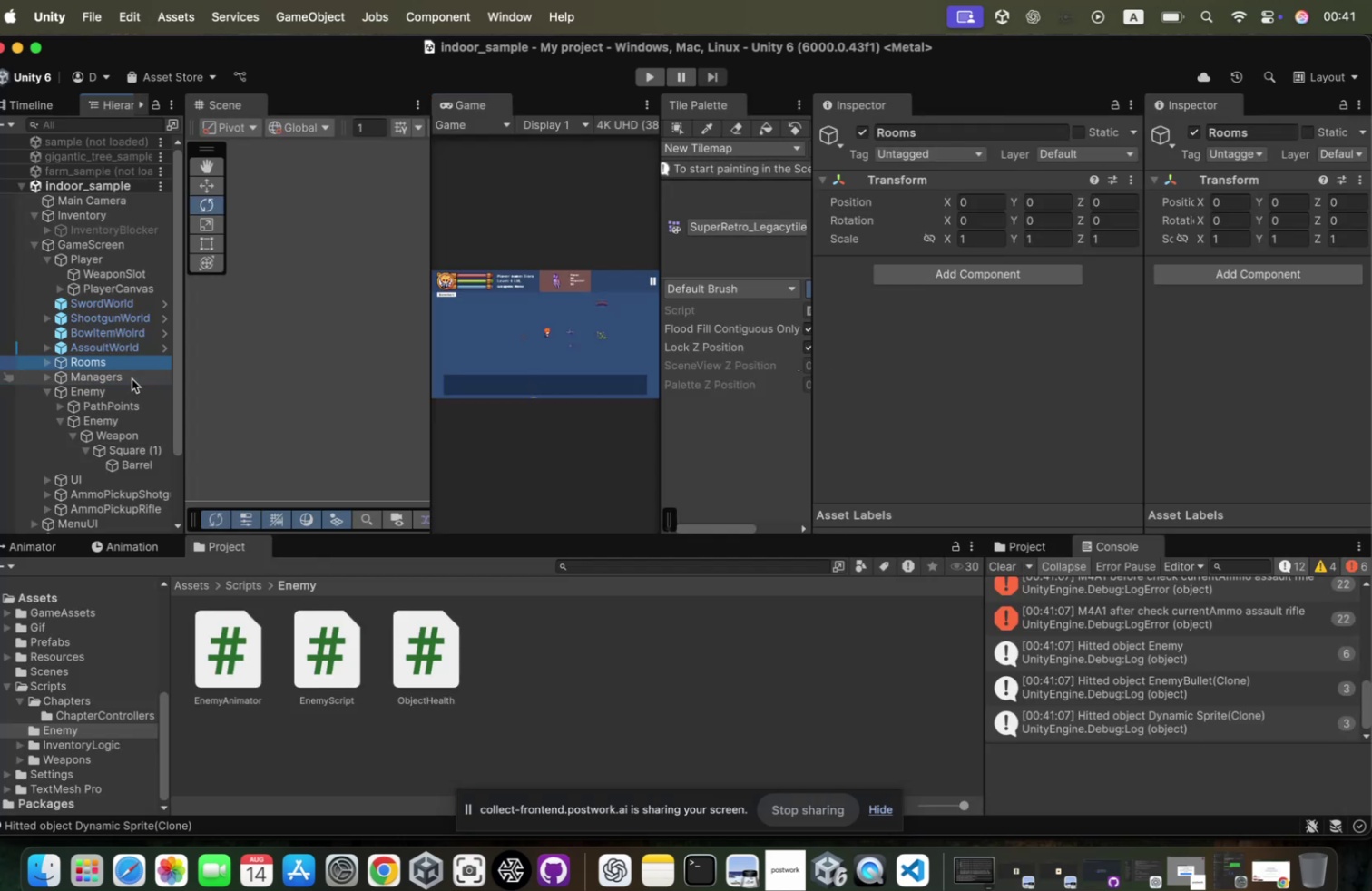 
key(ArrowUp)
 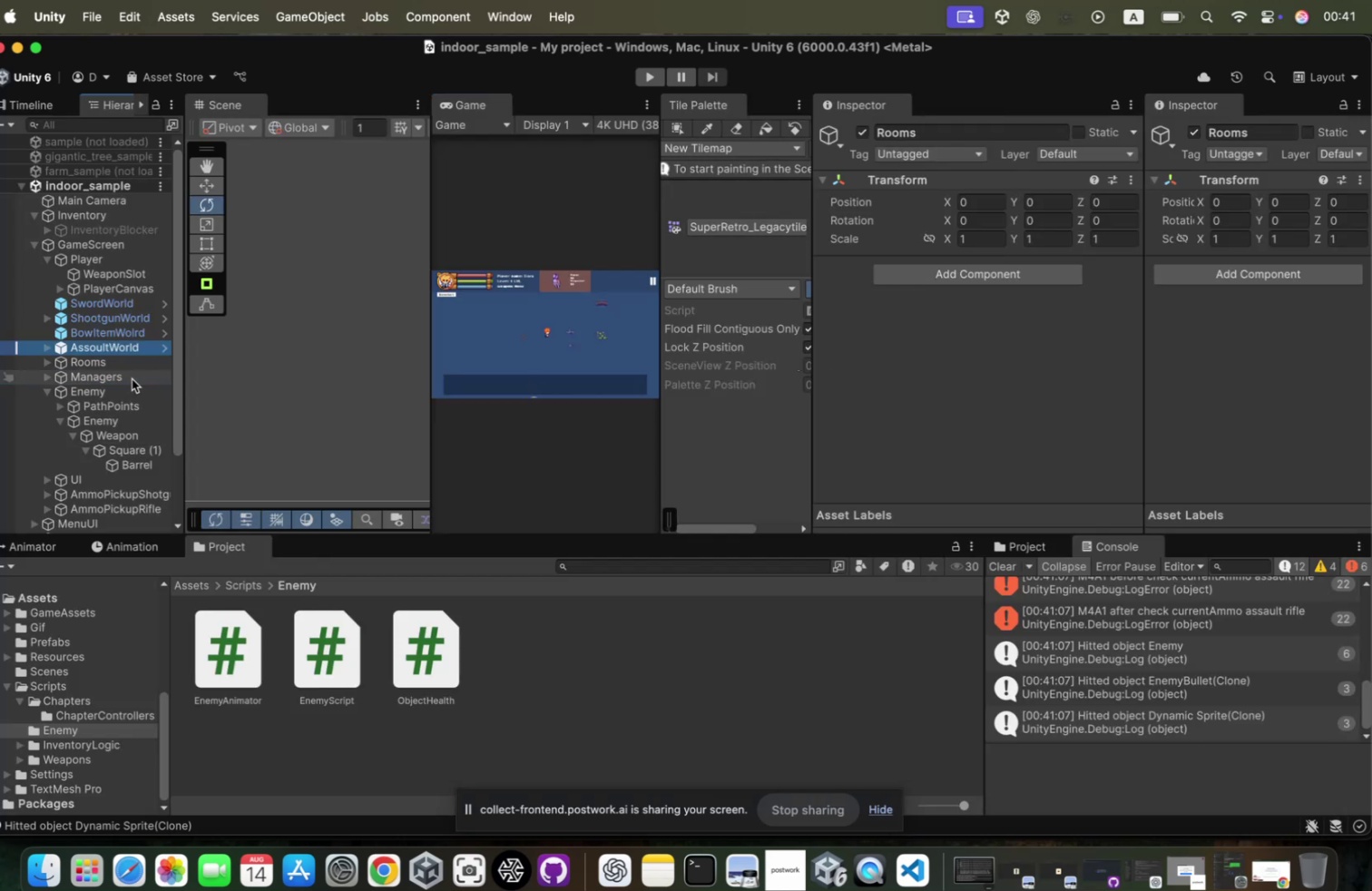 
key(ArrowUp)
 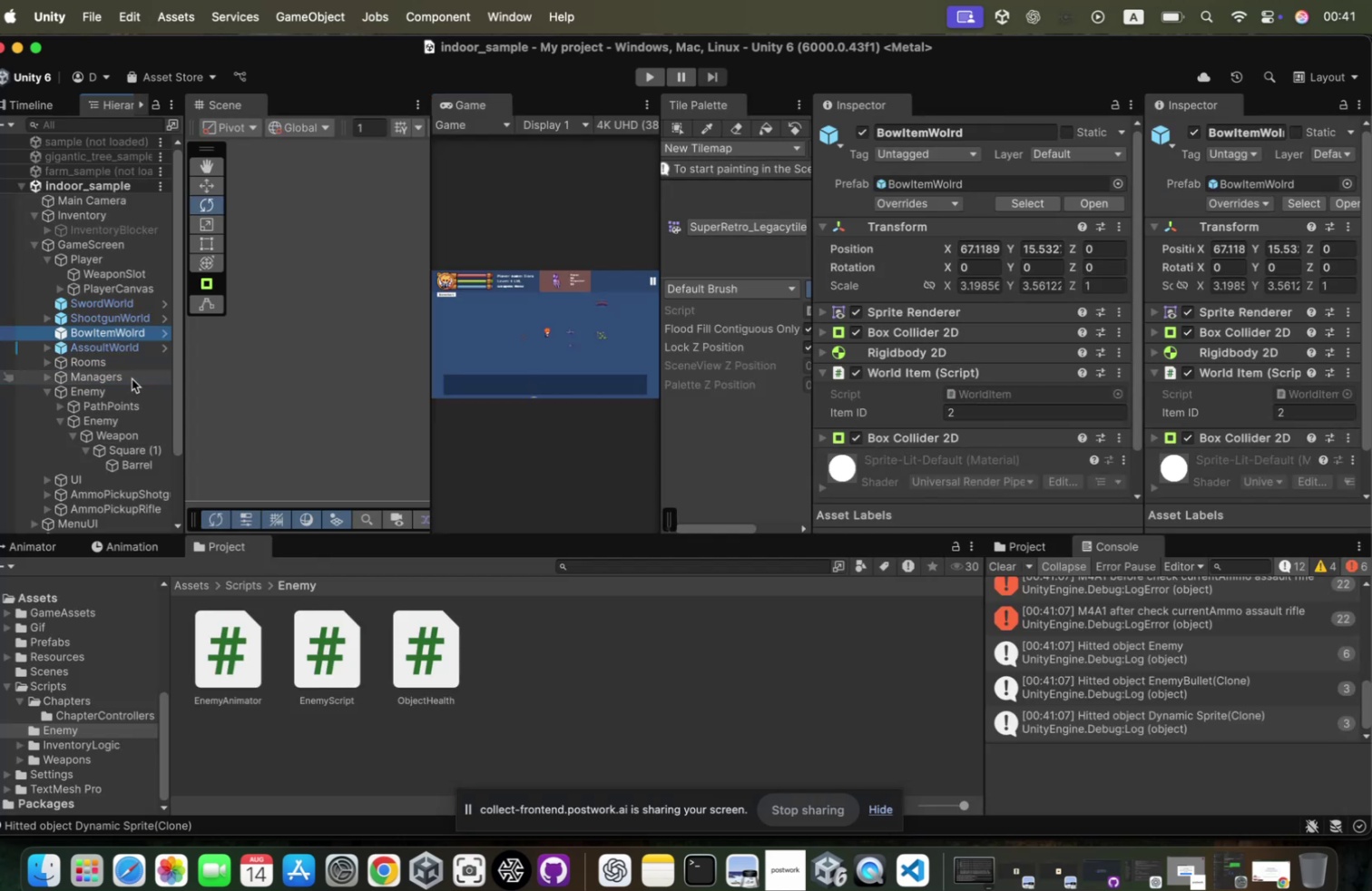 
key(ArrowUp)
 